 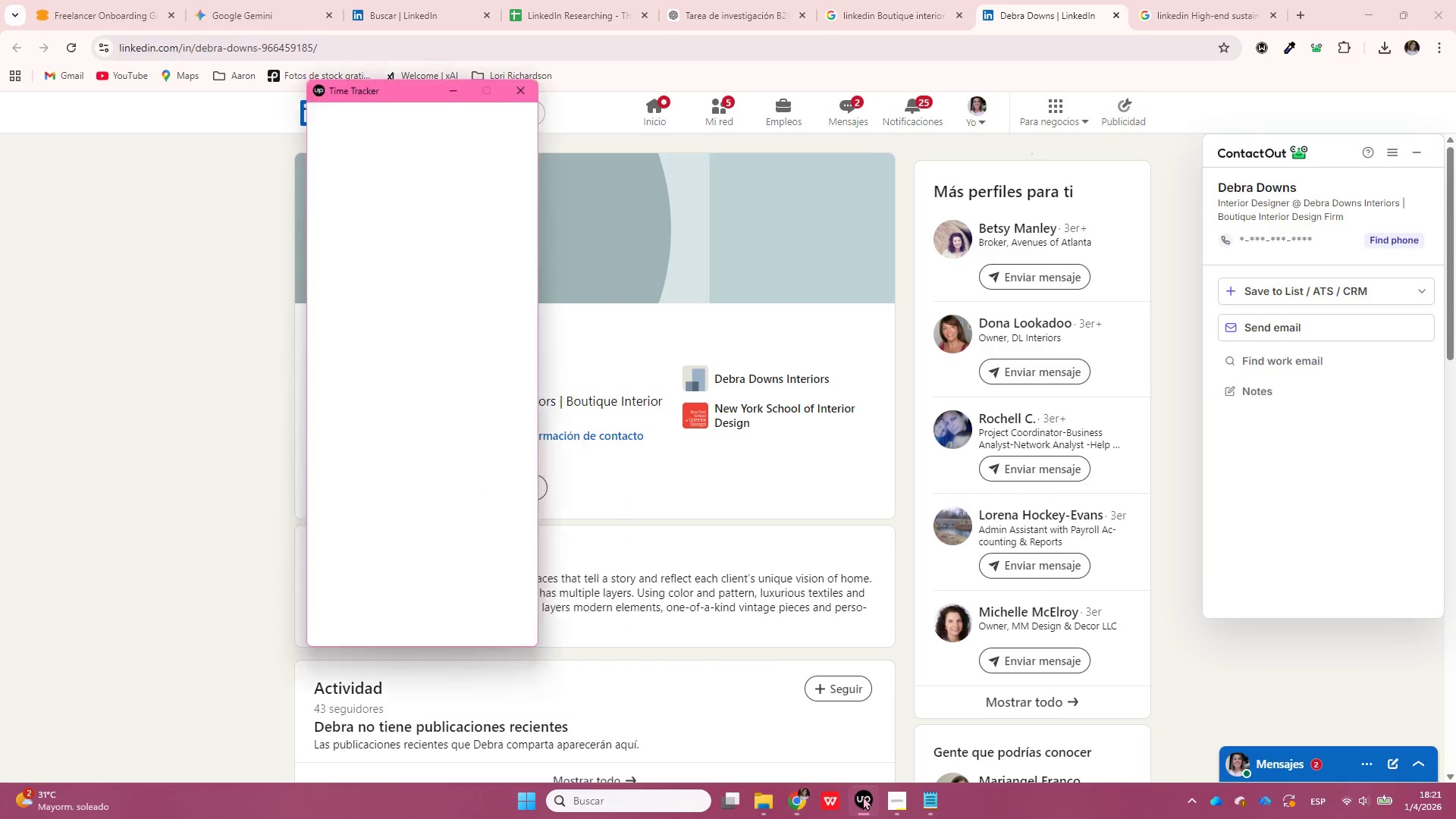 
left_click([863, 796])
 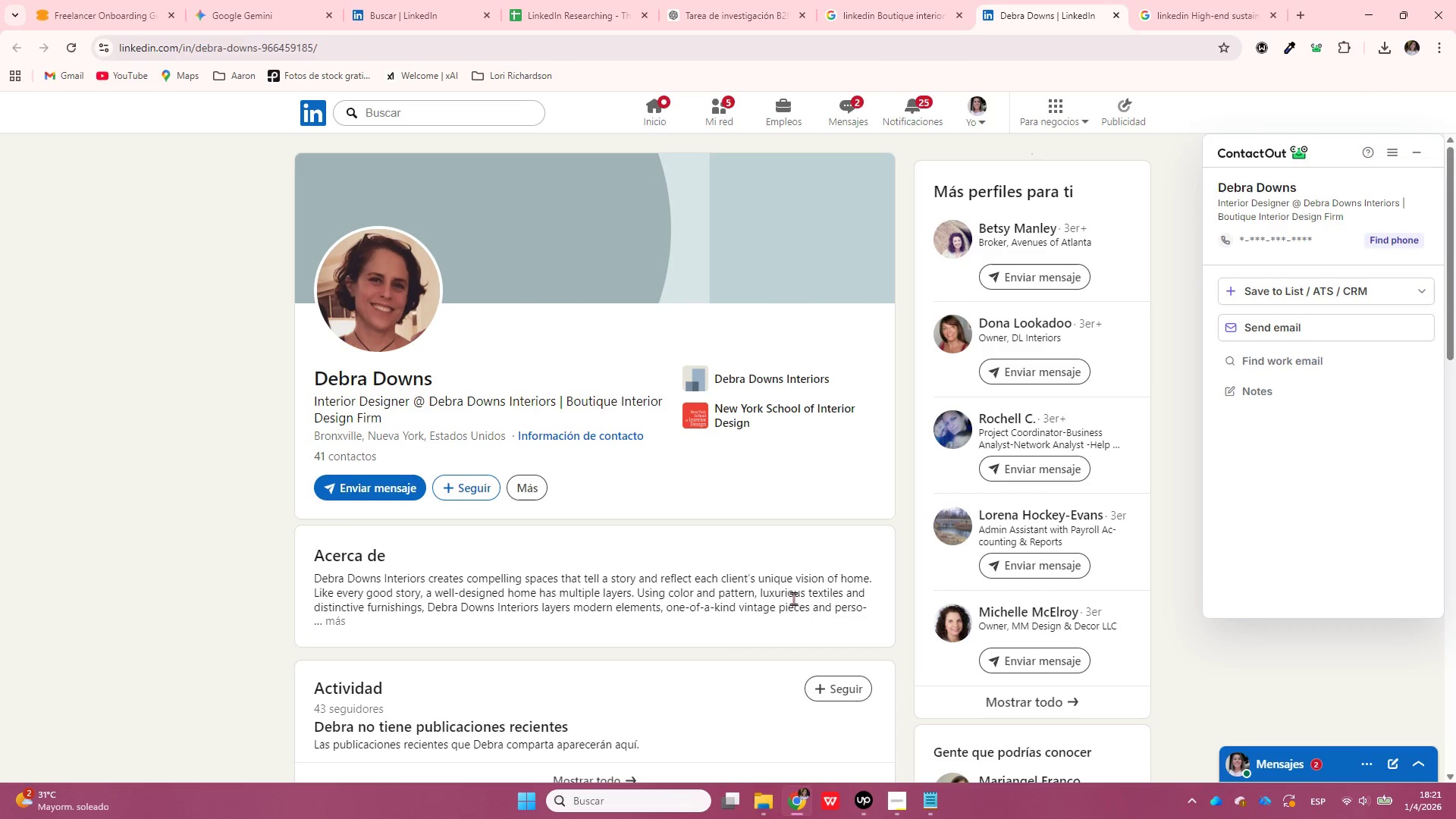 
scroll: coordinate [724, 566], scroll_direction: down, amount: 3.0
 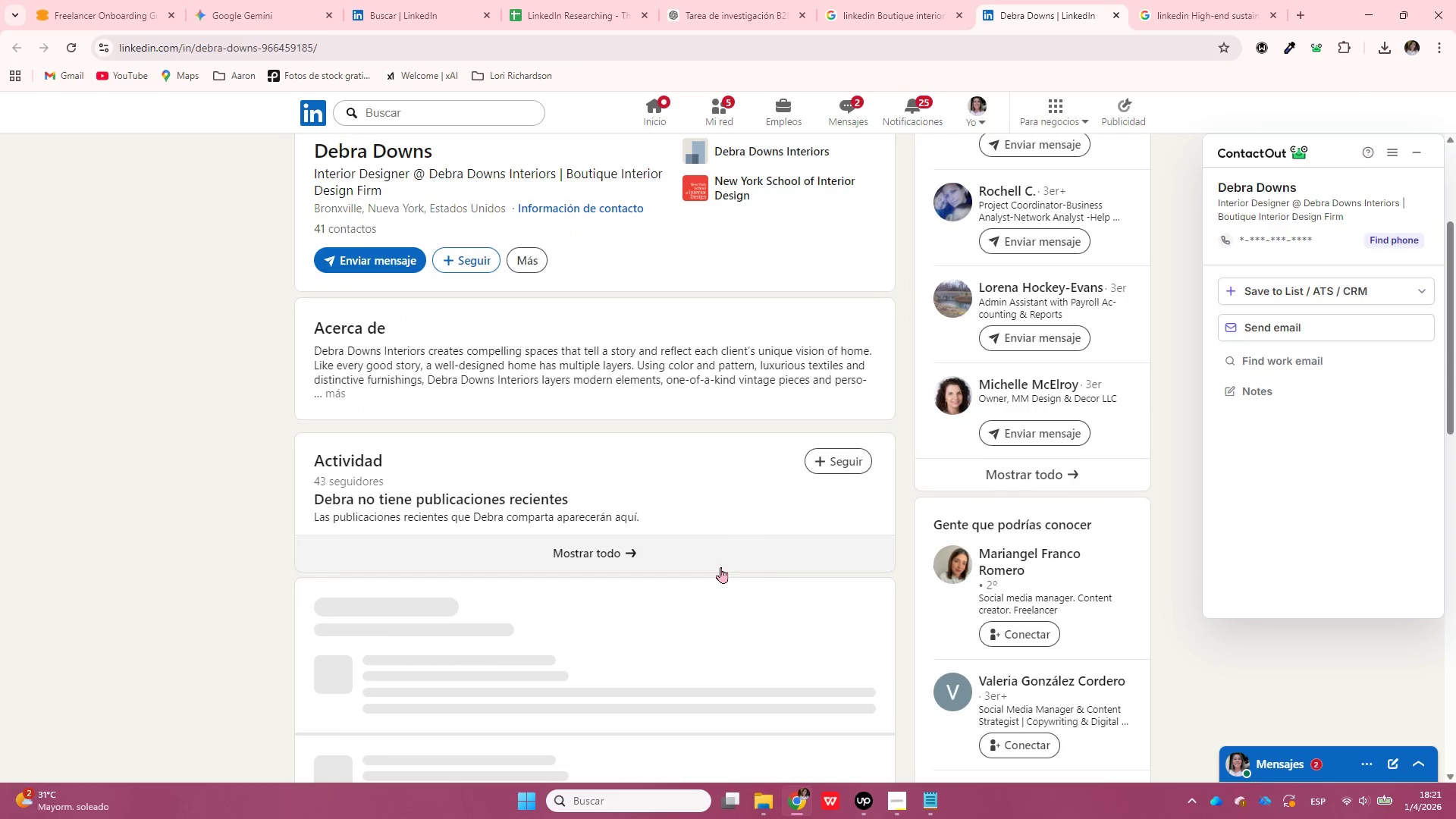 
scroll: coordinate [734, 588], scroll_direction: up, amount: 5.0
 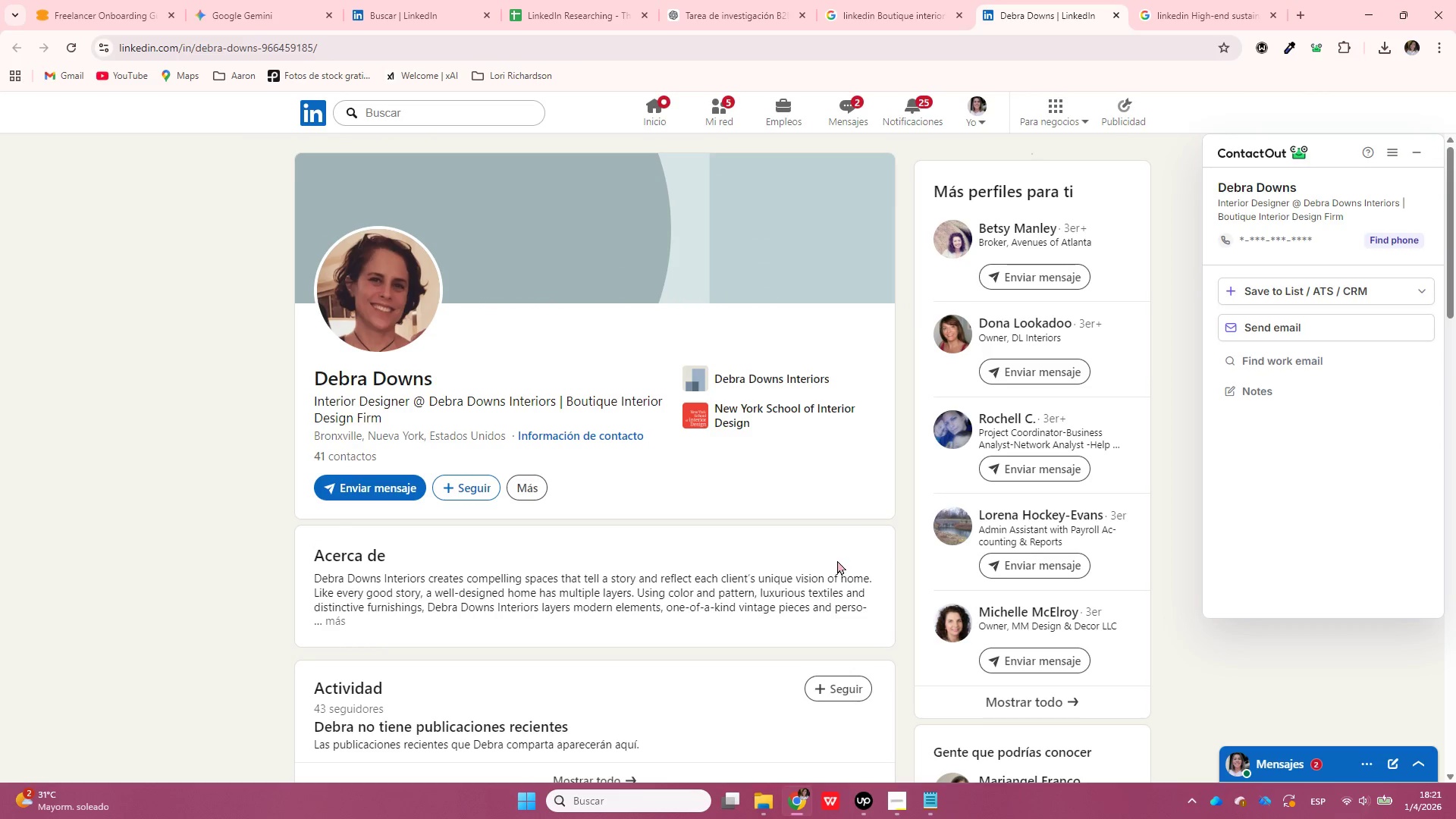 
scroll: coordinate [814, 578], scroll_direction: down, amount: 2.0
 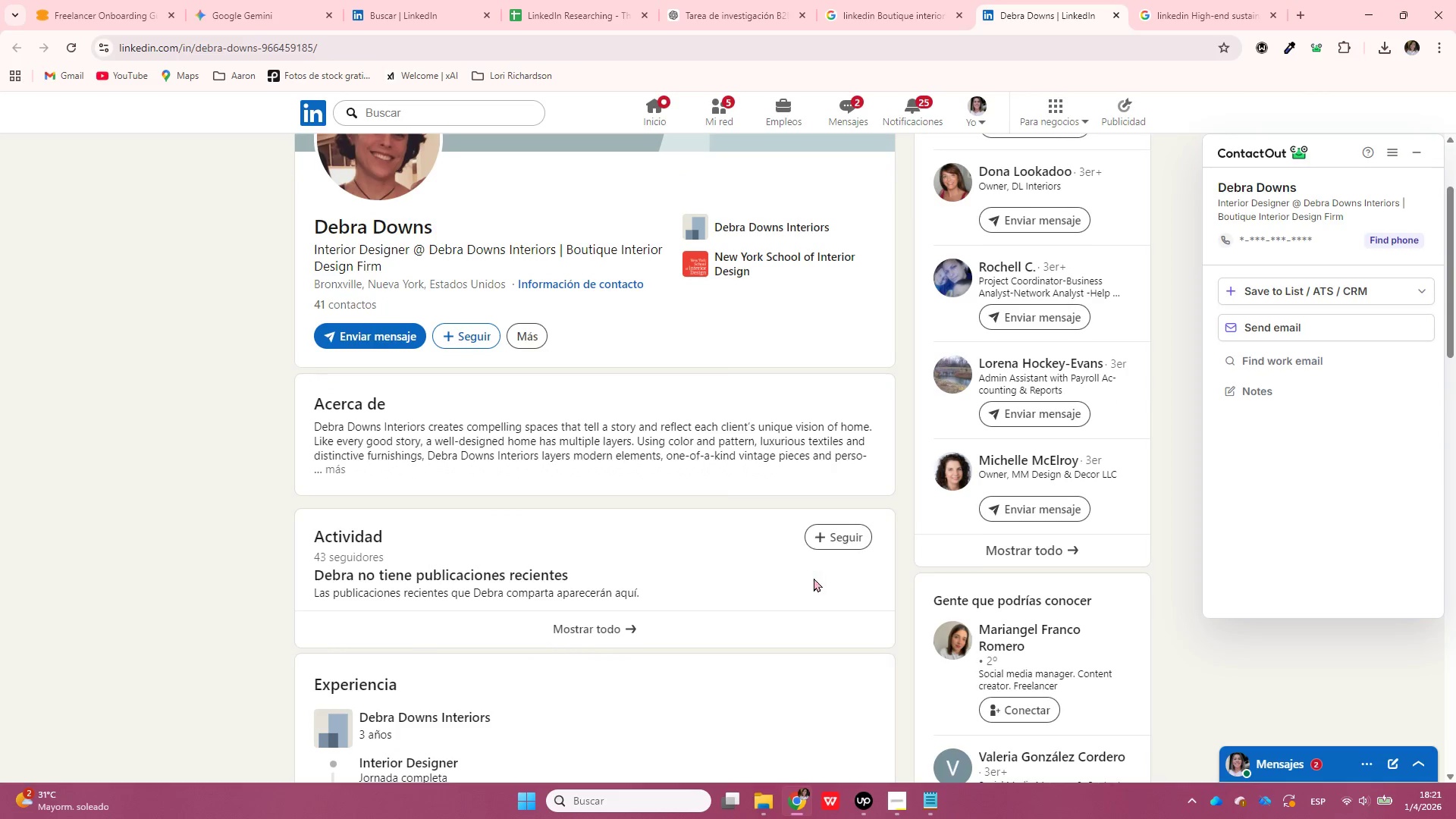 
scroll: coordinate [814, 578], scroll_direction: up, amount: 4.0
 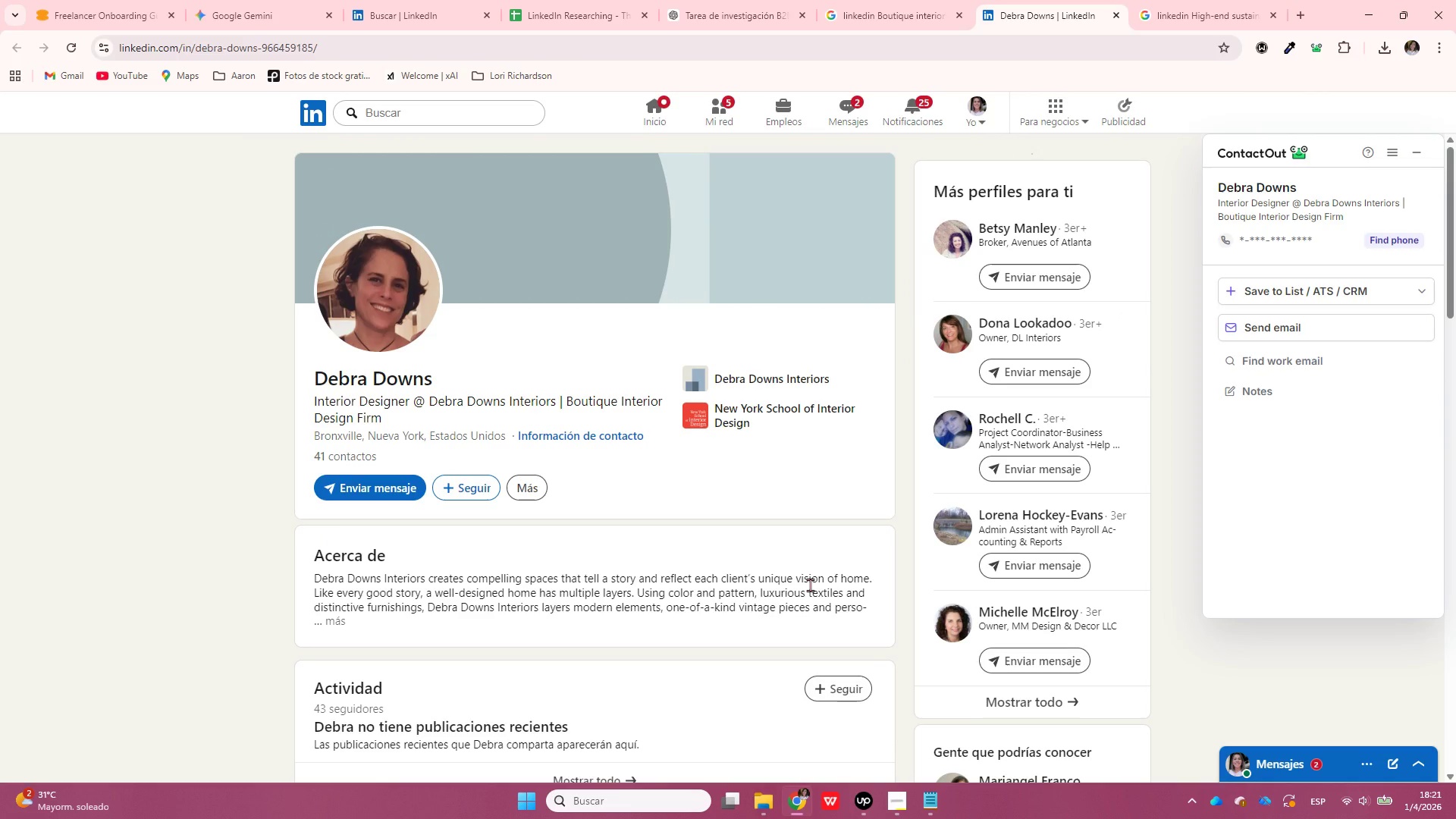 
scroll: coordinate [789, 582], scroll_direction: down, amount: 13.0
 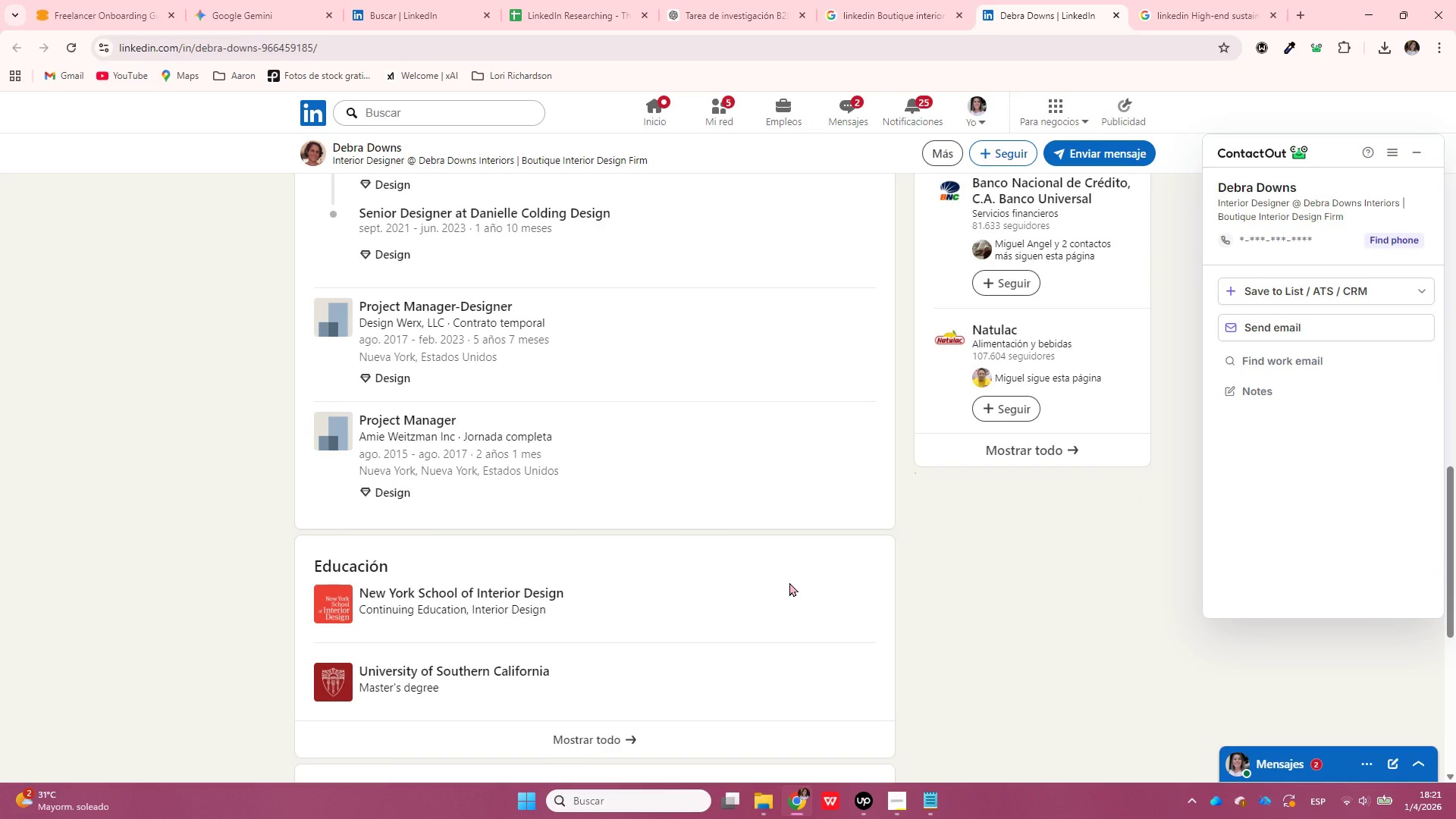 
scroll: coordinate [794, 595], scroll_direction: up, amount: 23.0
 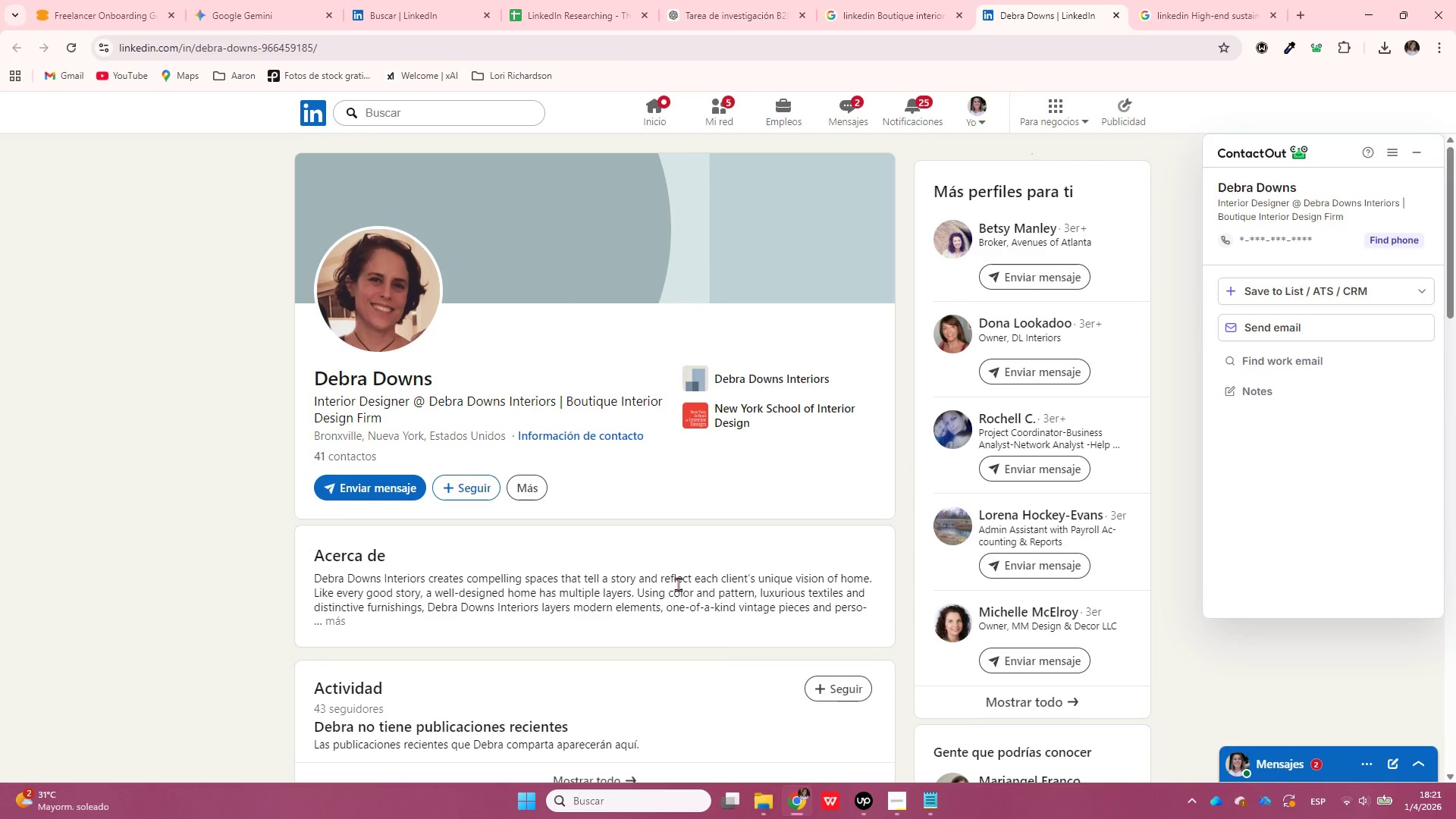 
wait(9.96)
 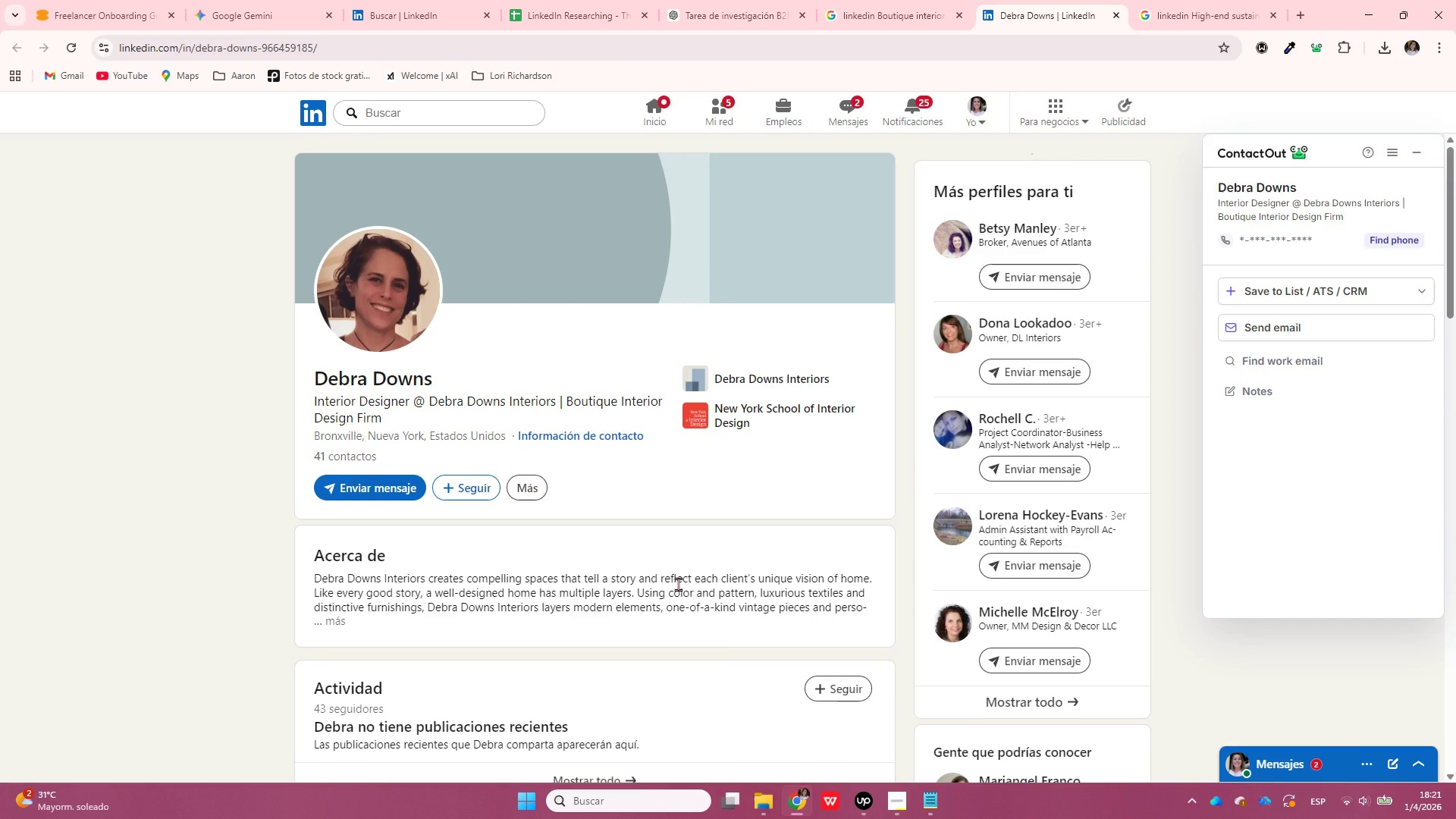 
left_click_drag(start_coordinate=[309, 369], to_coordinate=[450, 377])
 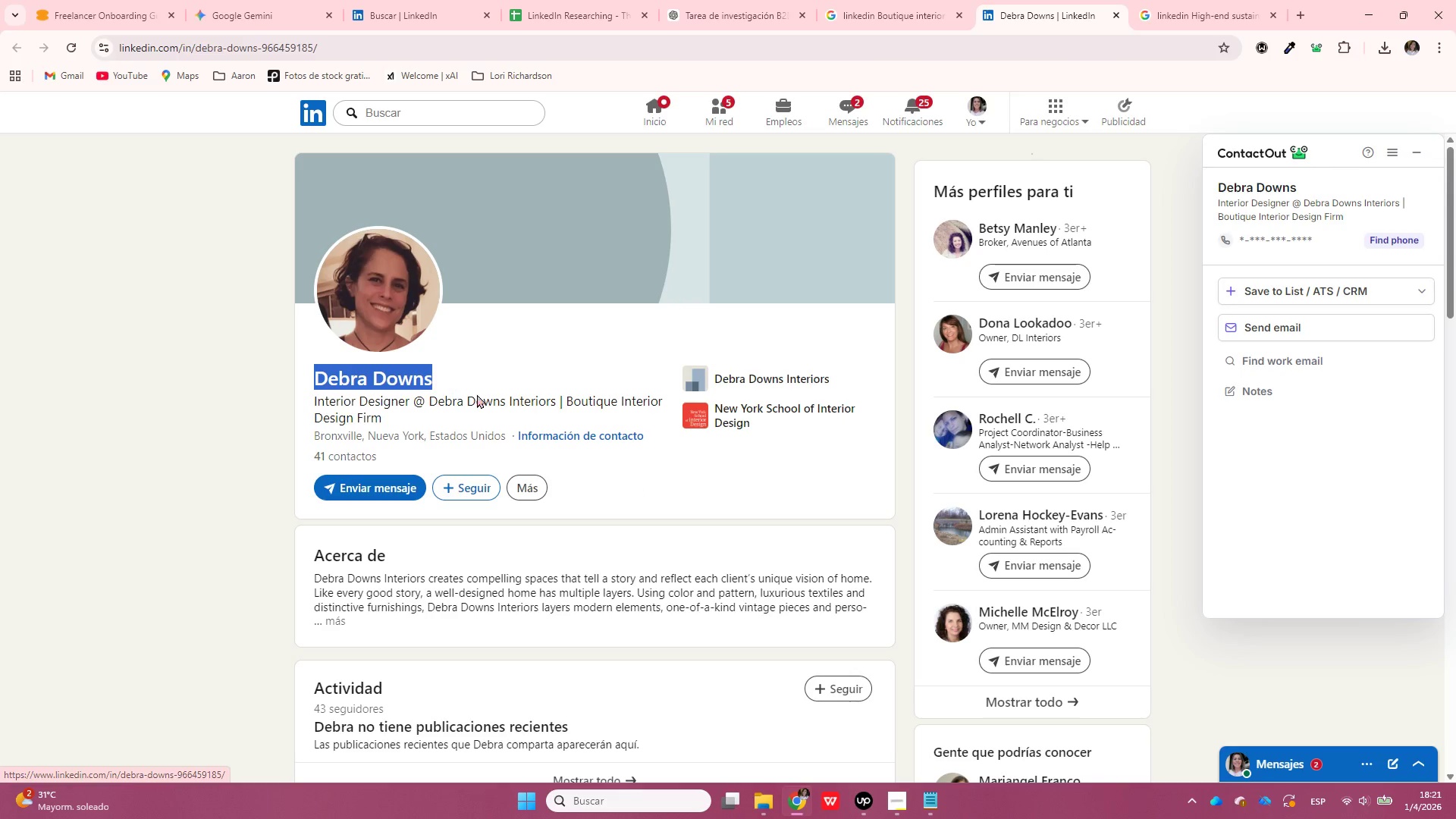 
key(Control+ControlLeft)
 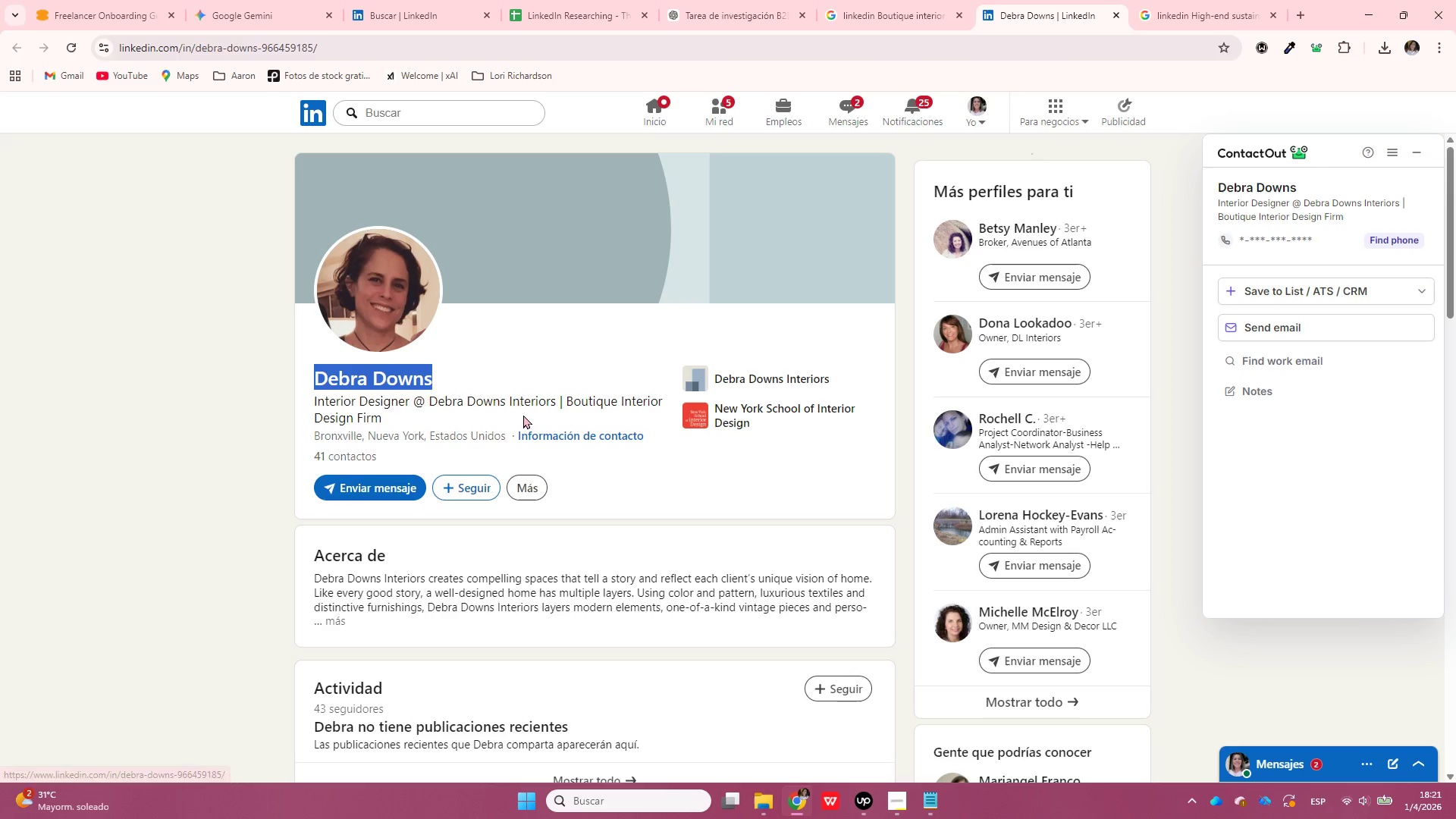 
key(Control+C)
 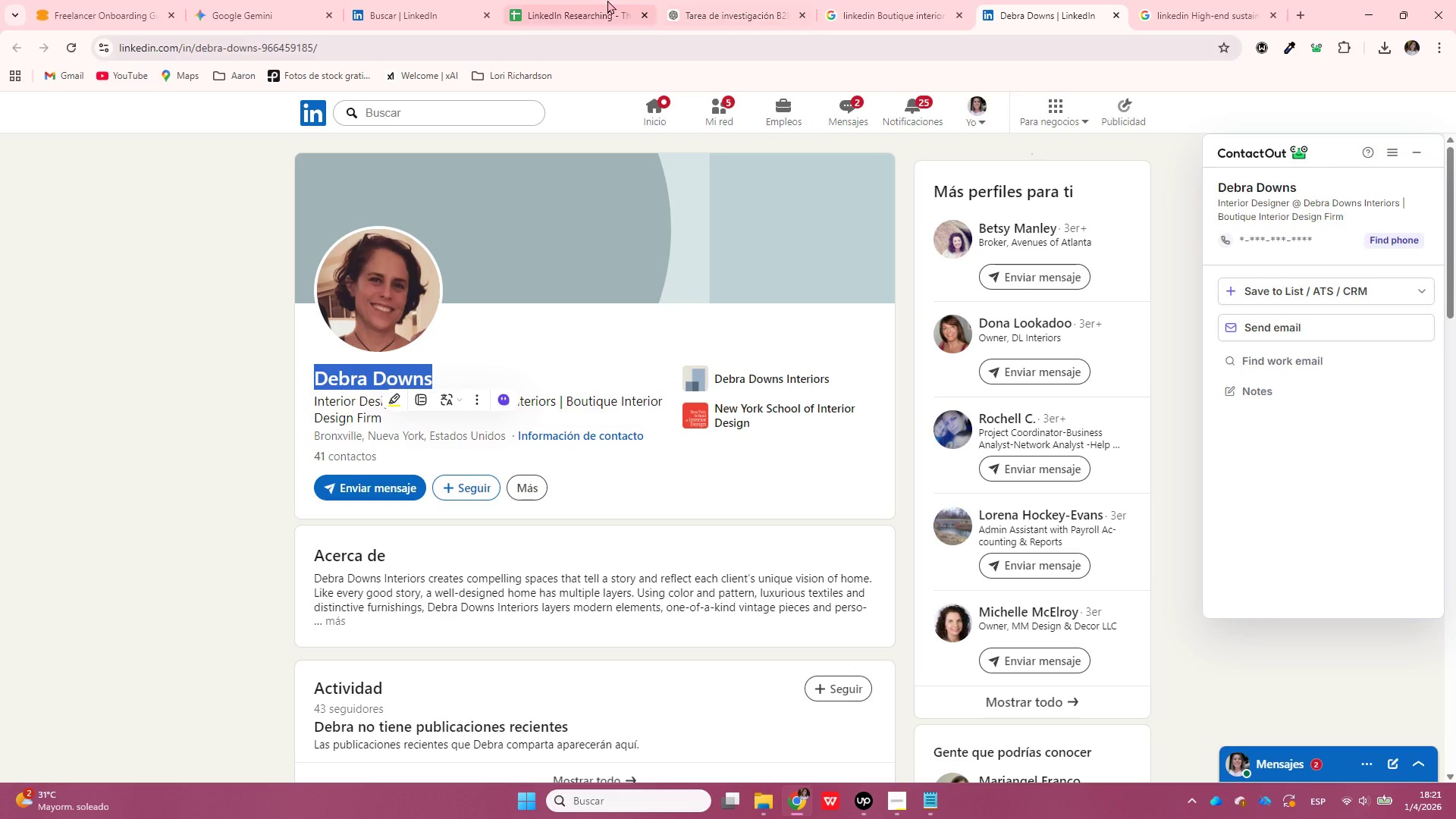 
left_click([606, 0])
 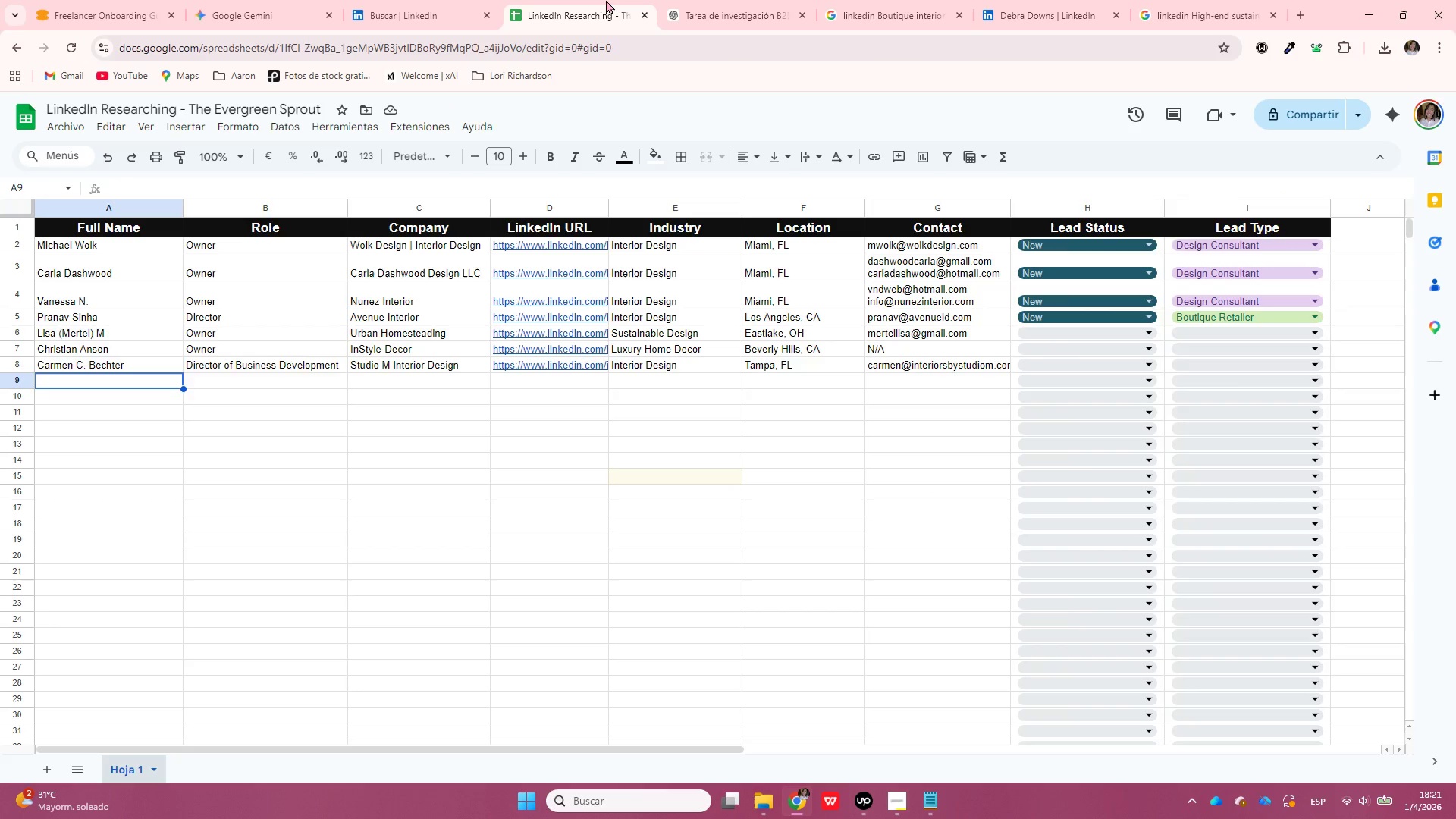 
key(Enter)
 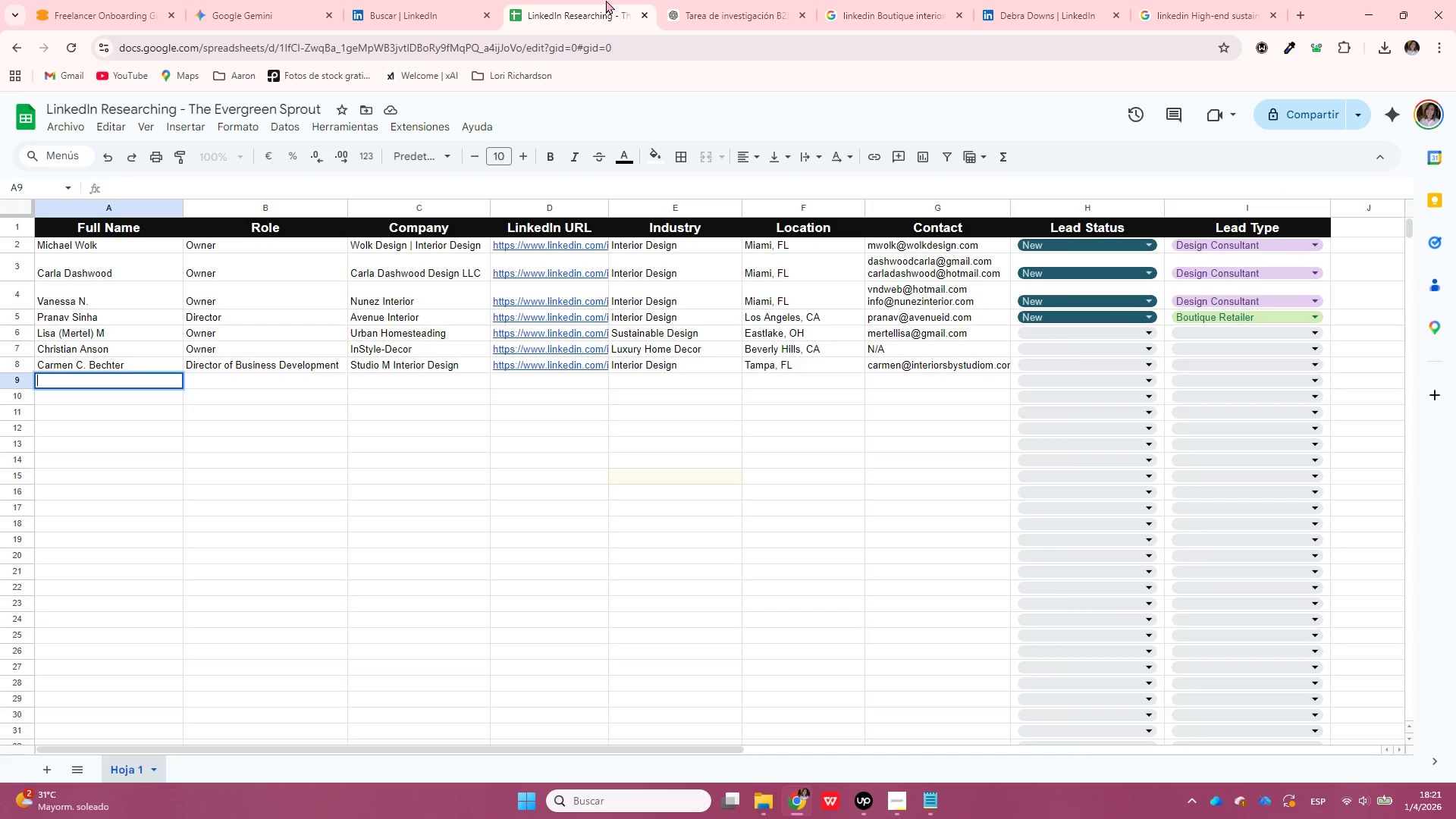 
key(Control+ControlLeft)
 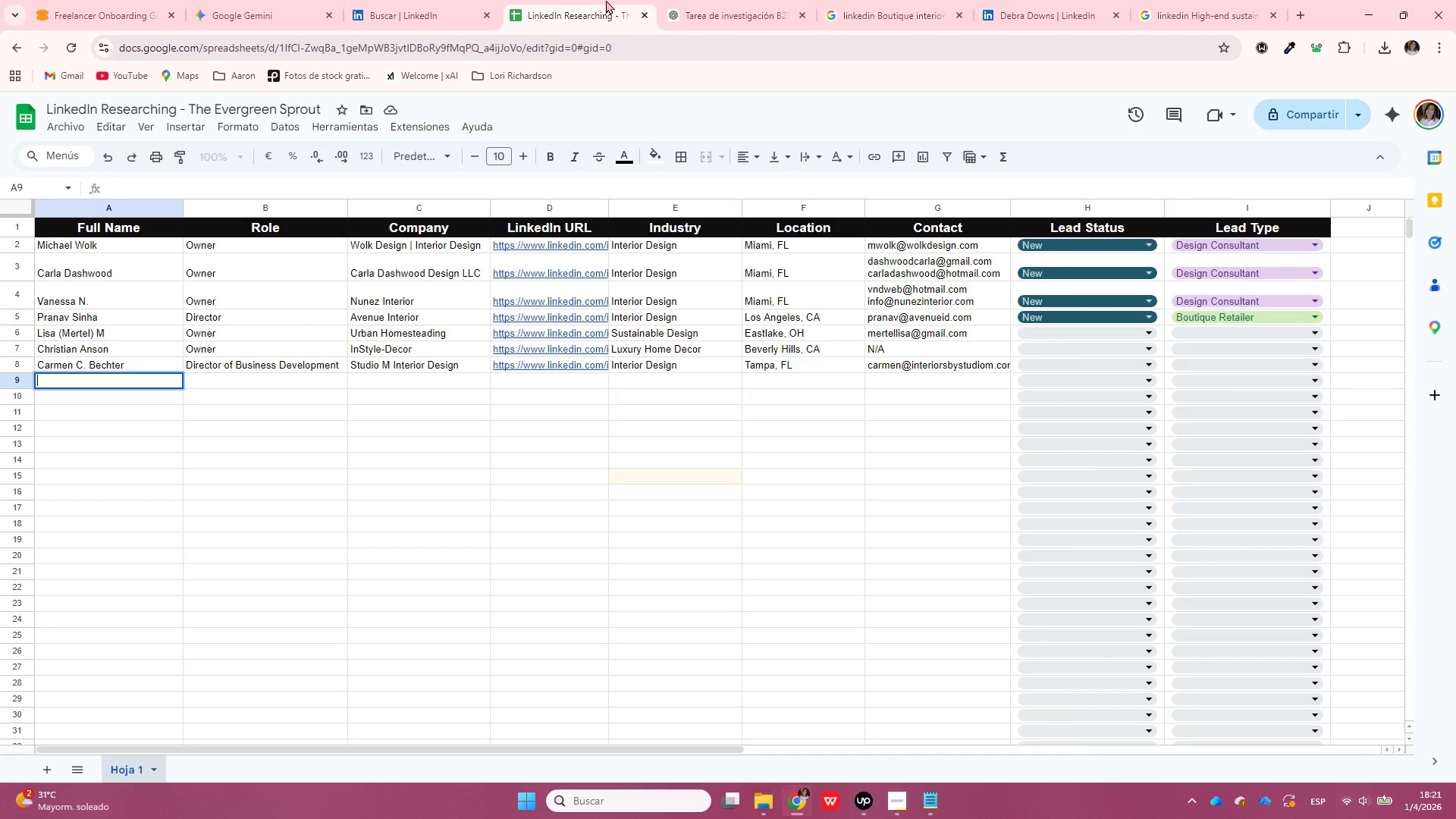 
key(Control+V)
 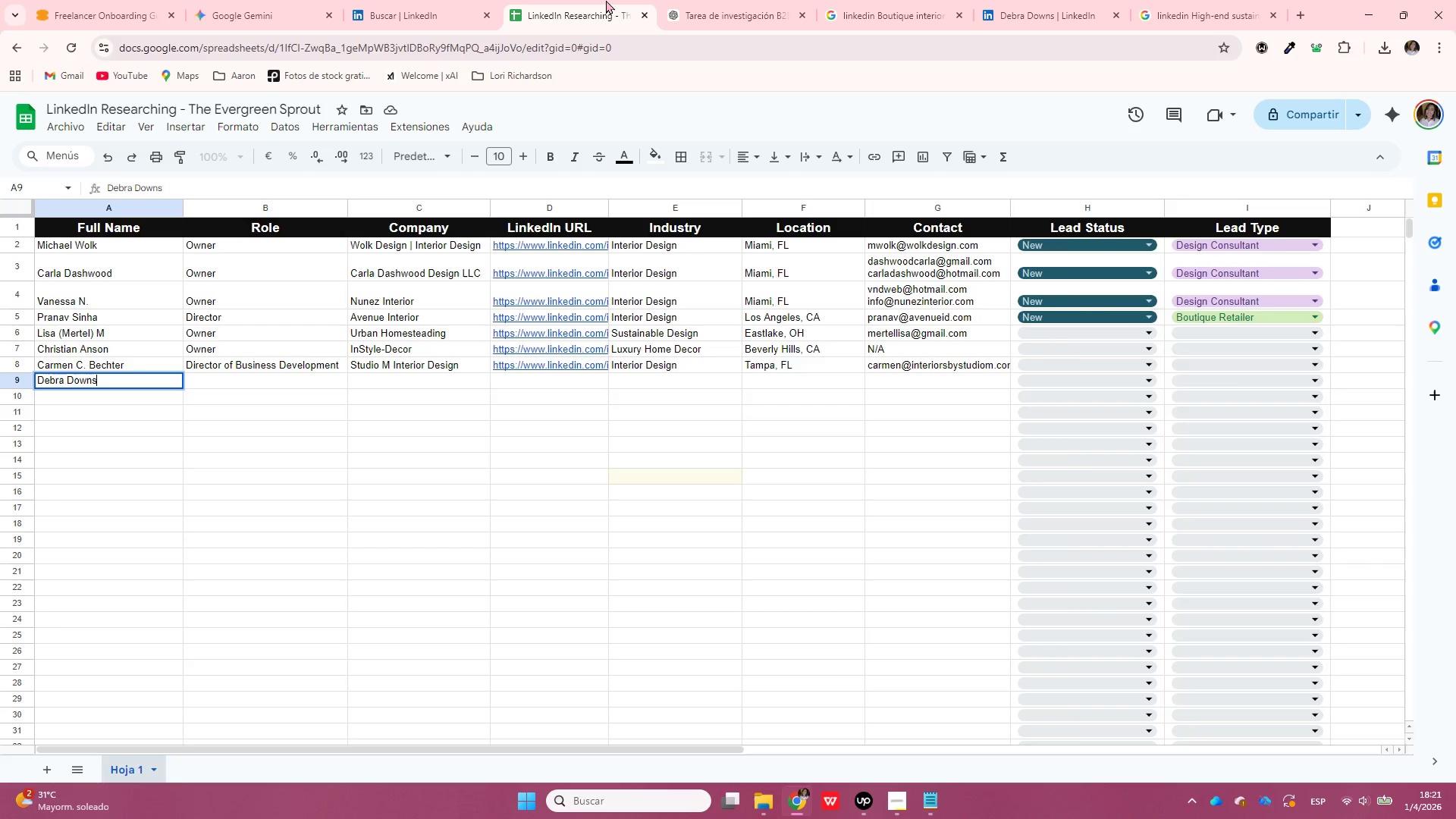 
key(Enter)
 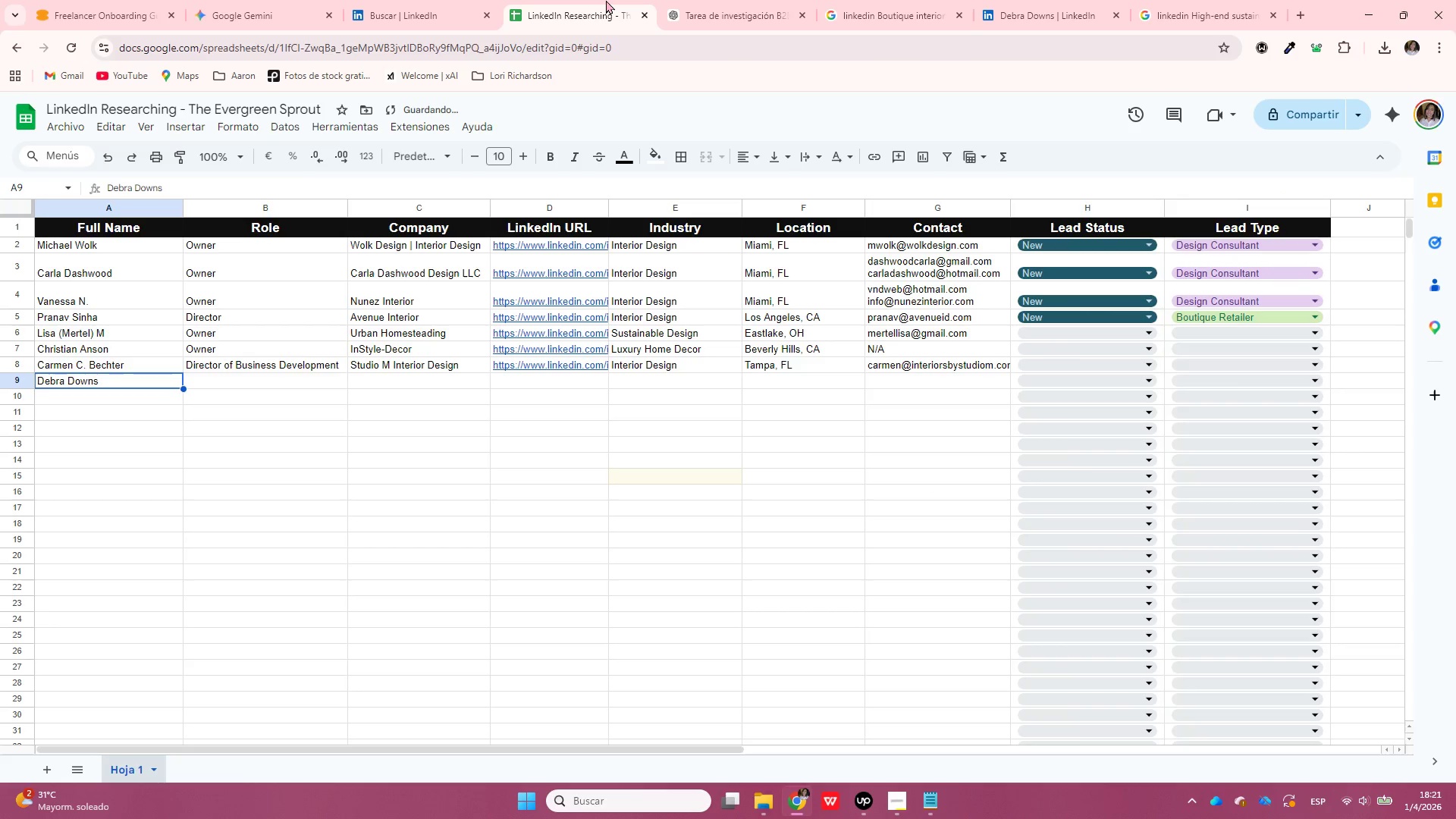 
key(ArrowUp)
 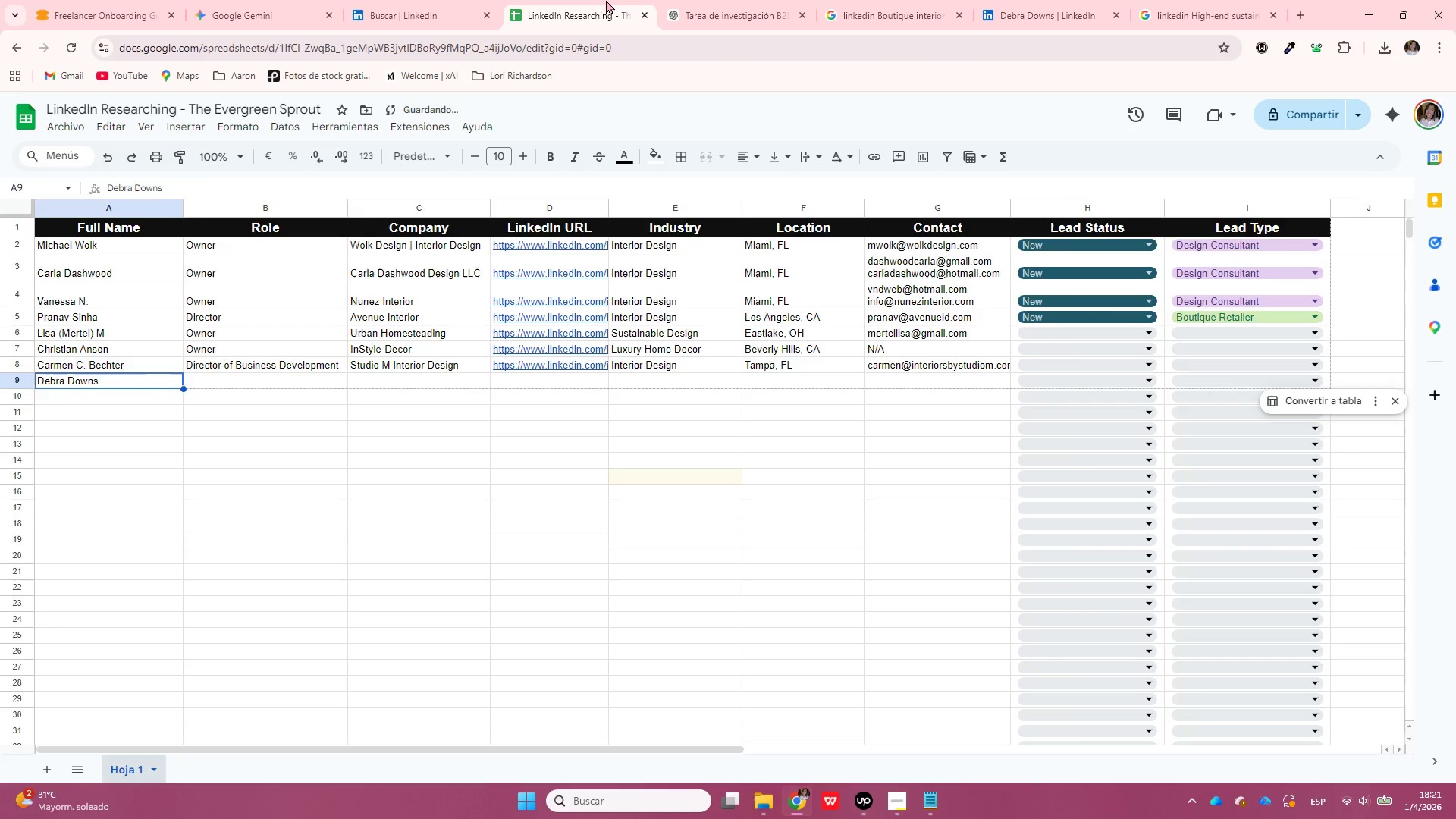 
key(ArrowRight)
 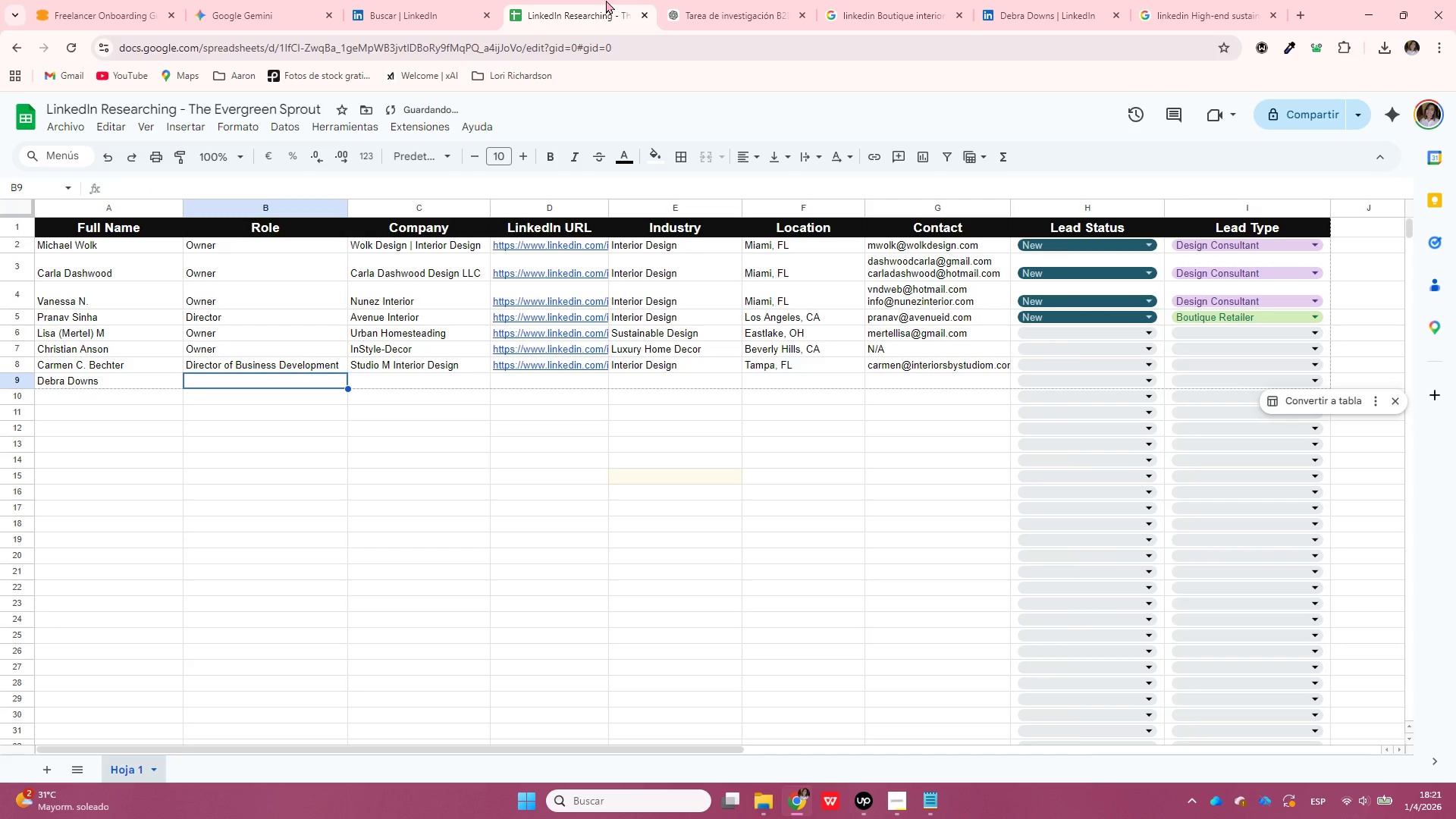 
type(Owner)
 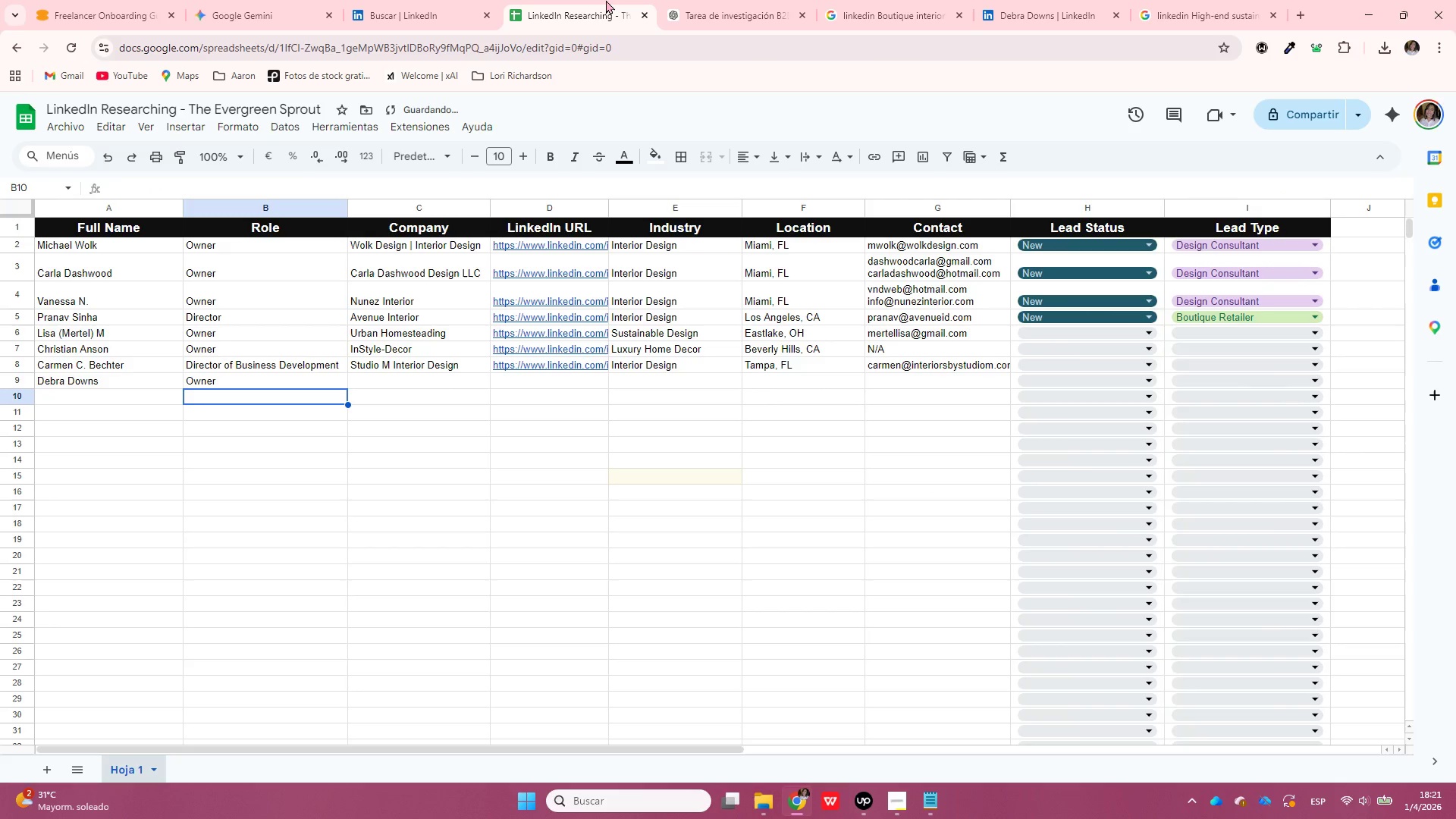 
key(Enter)
 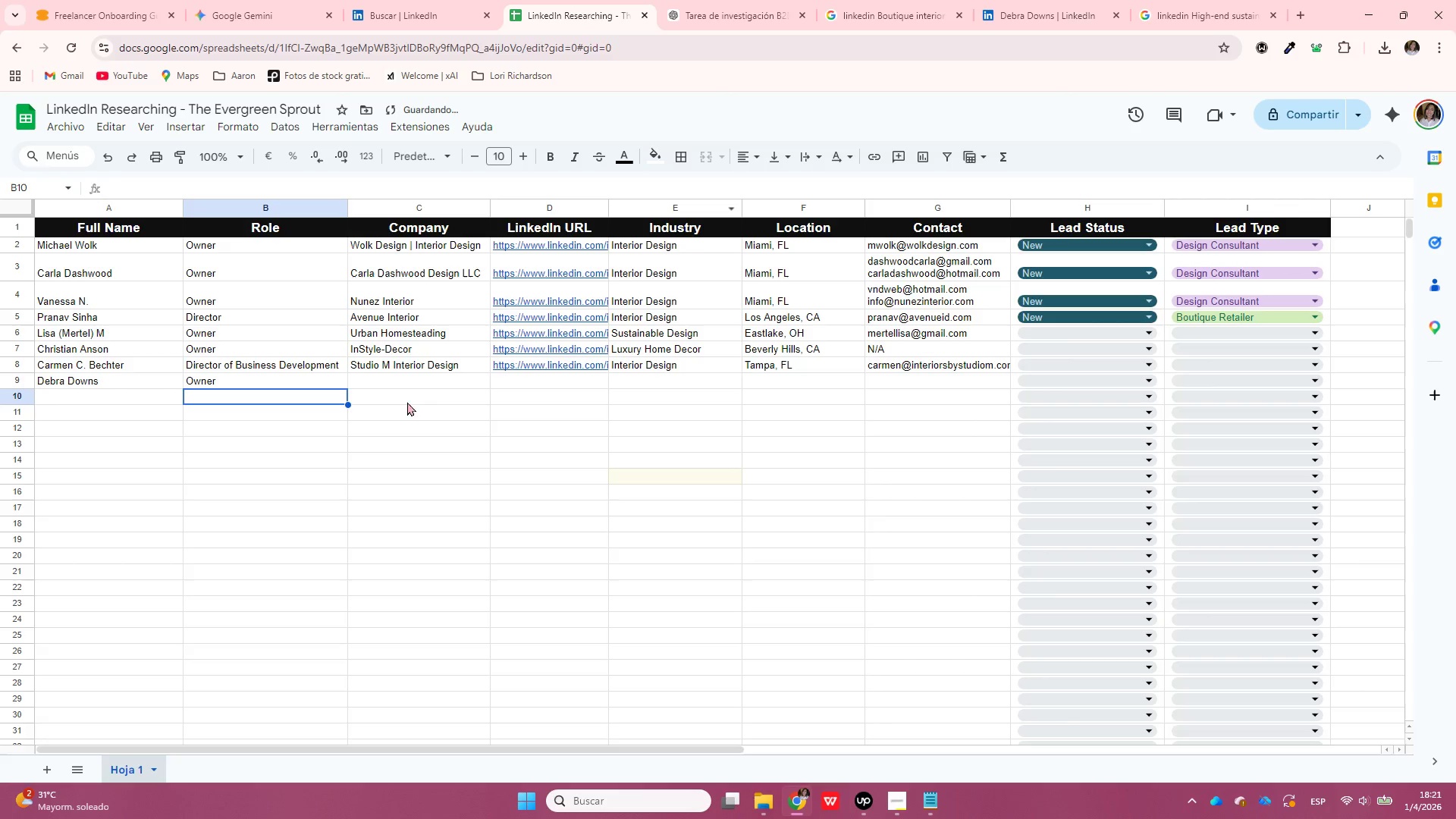 
left_click([424, 373])
 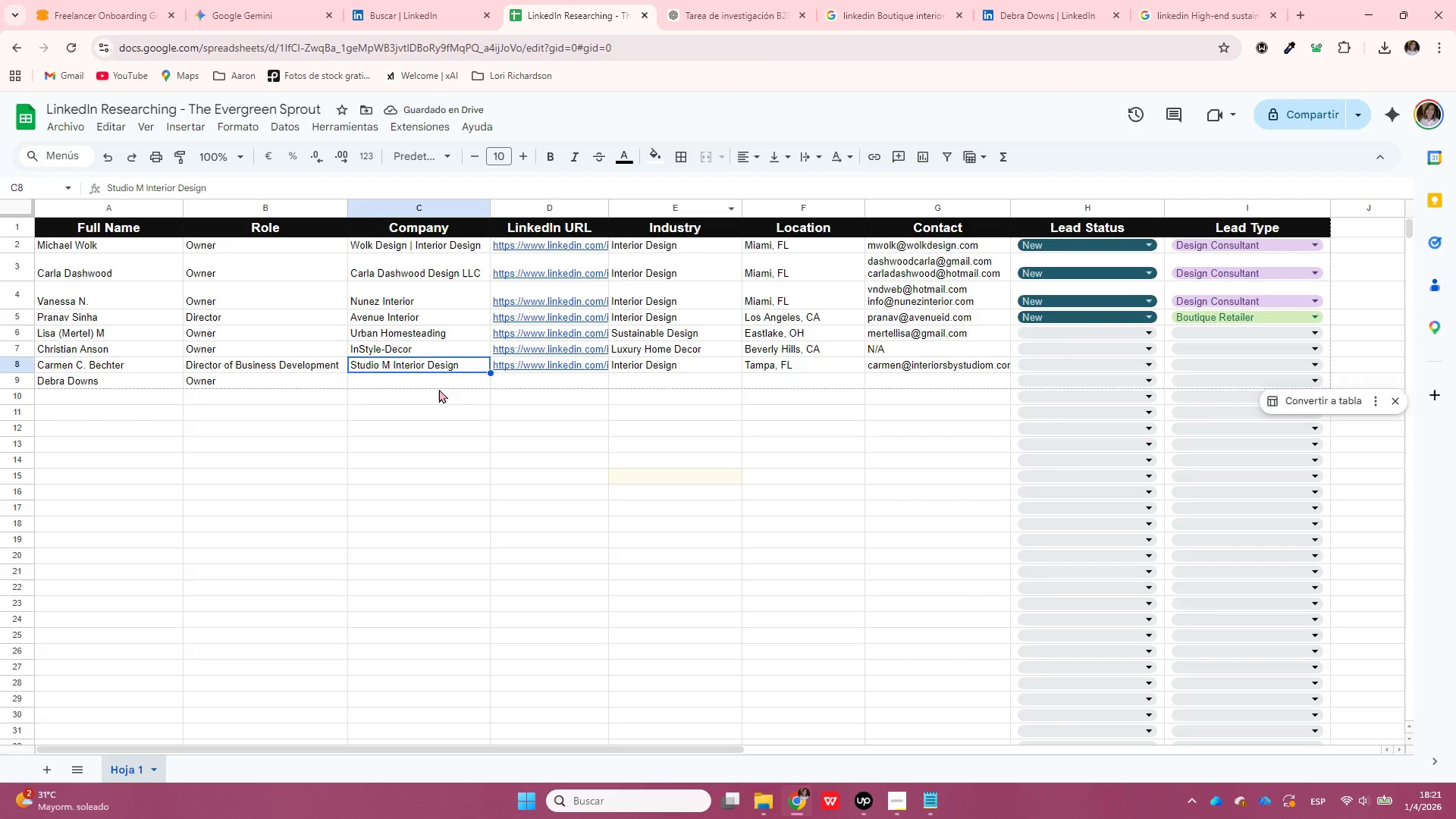 
left_click([439, 387])
 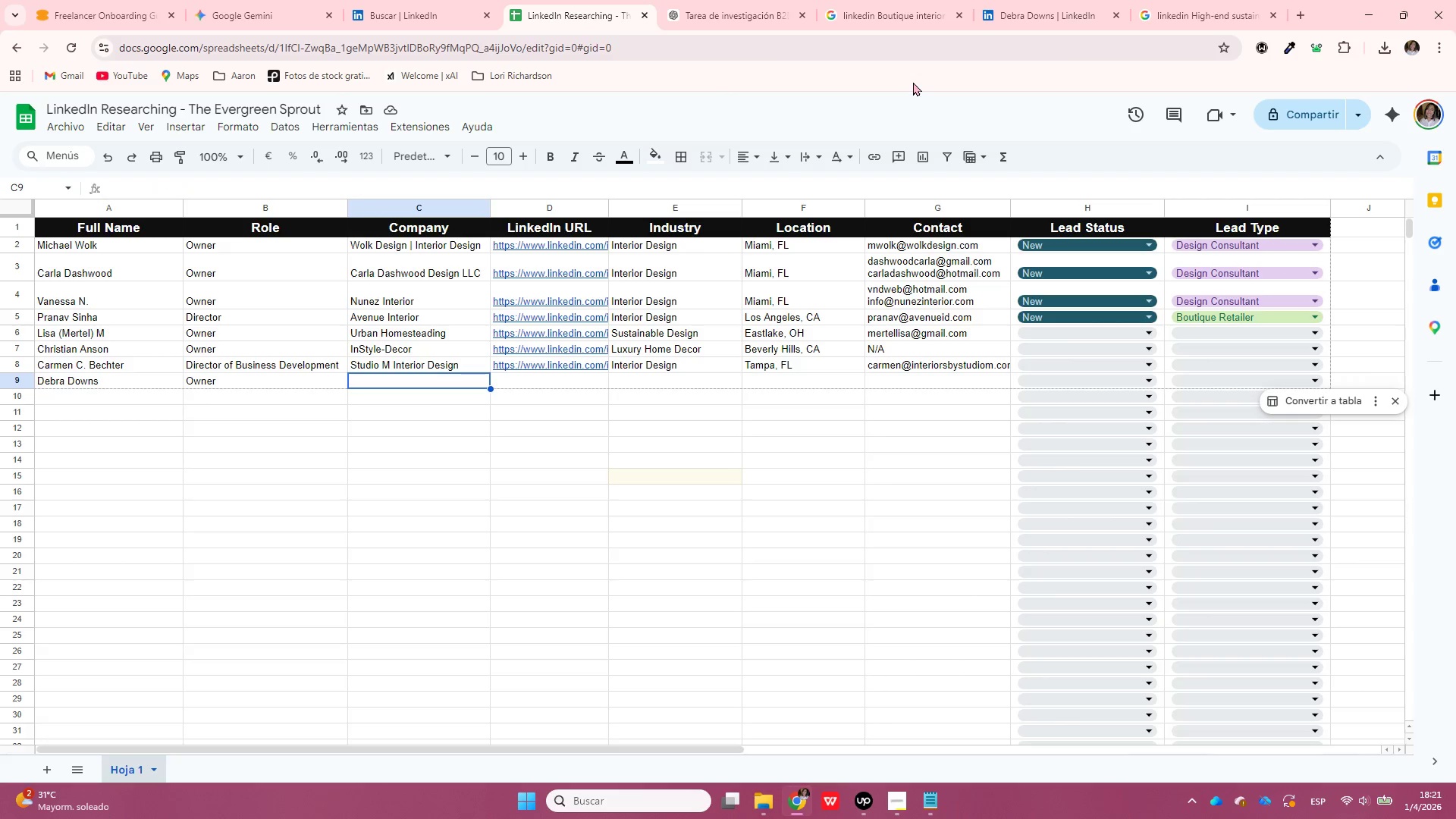 
left_click([873, 11])
 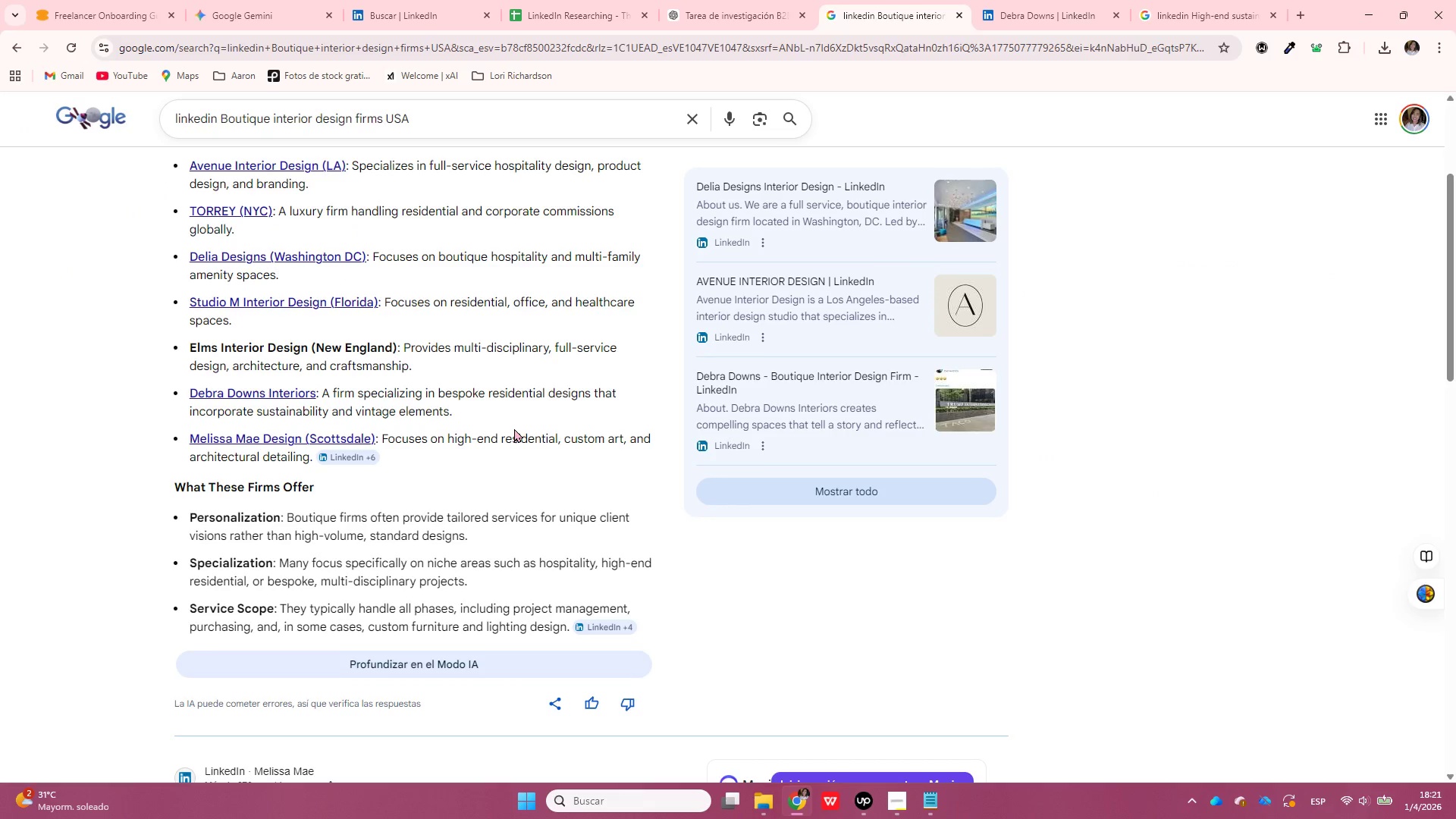 
left_click([987, 0])
 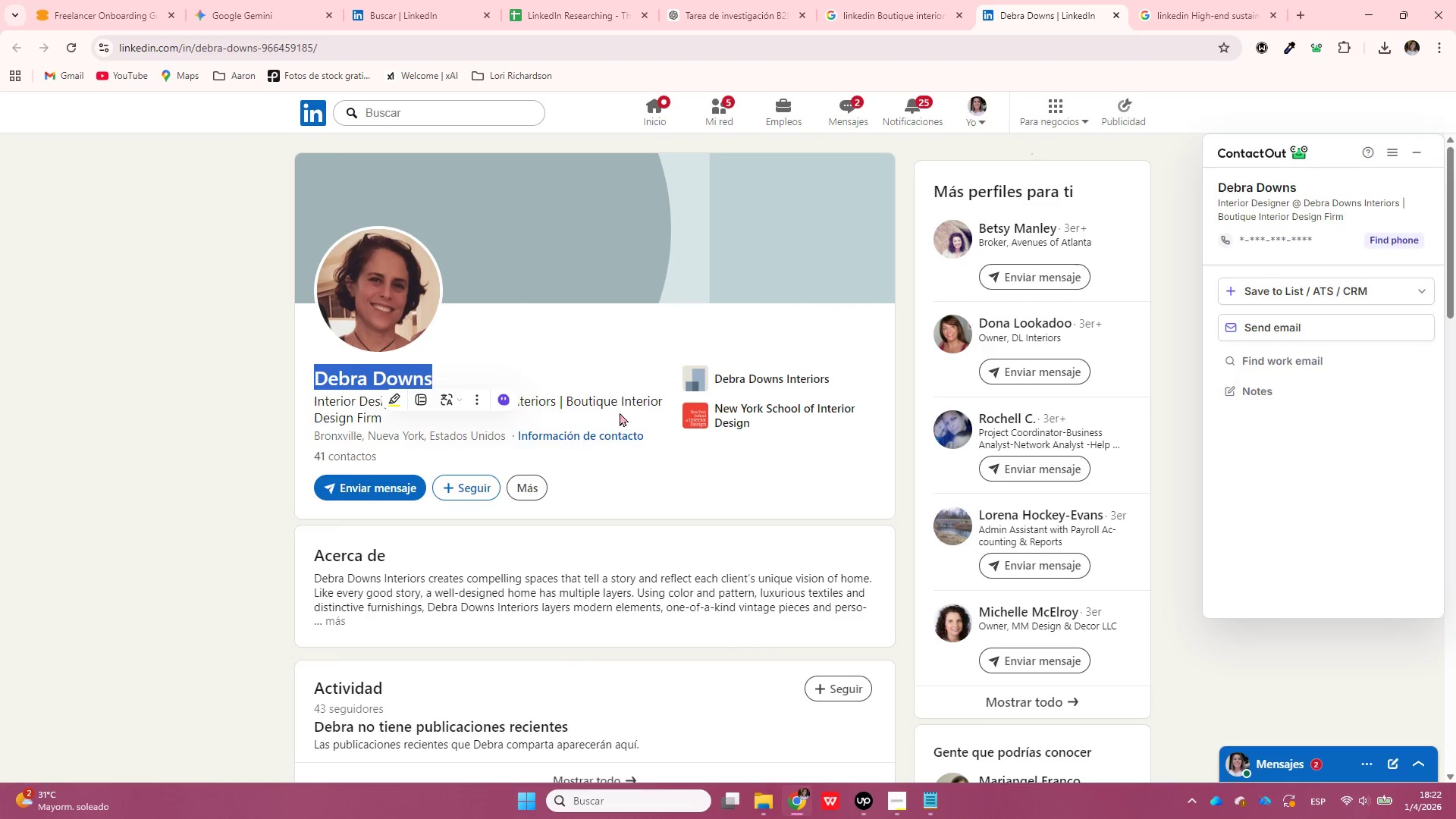 
left_click([607, 390])
 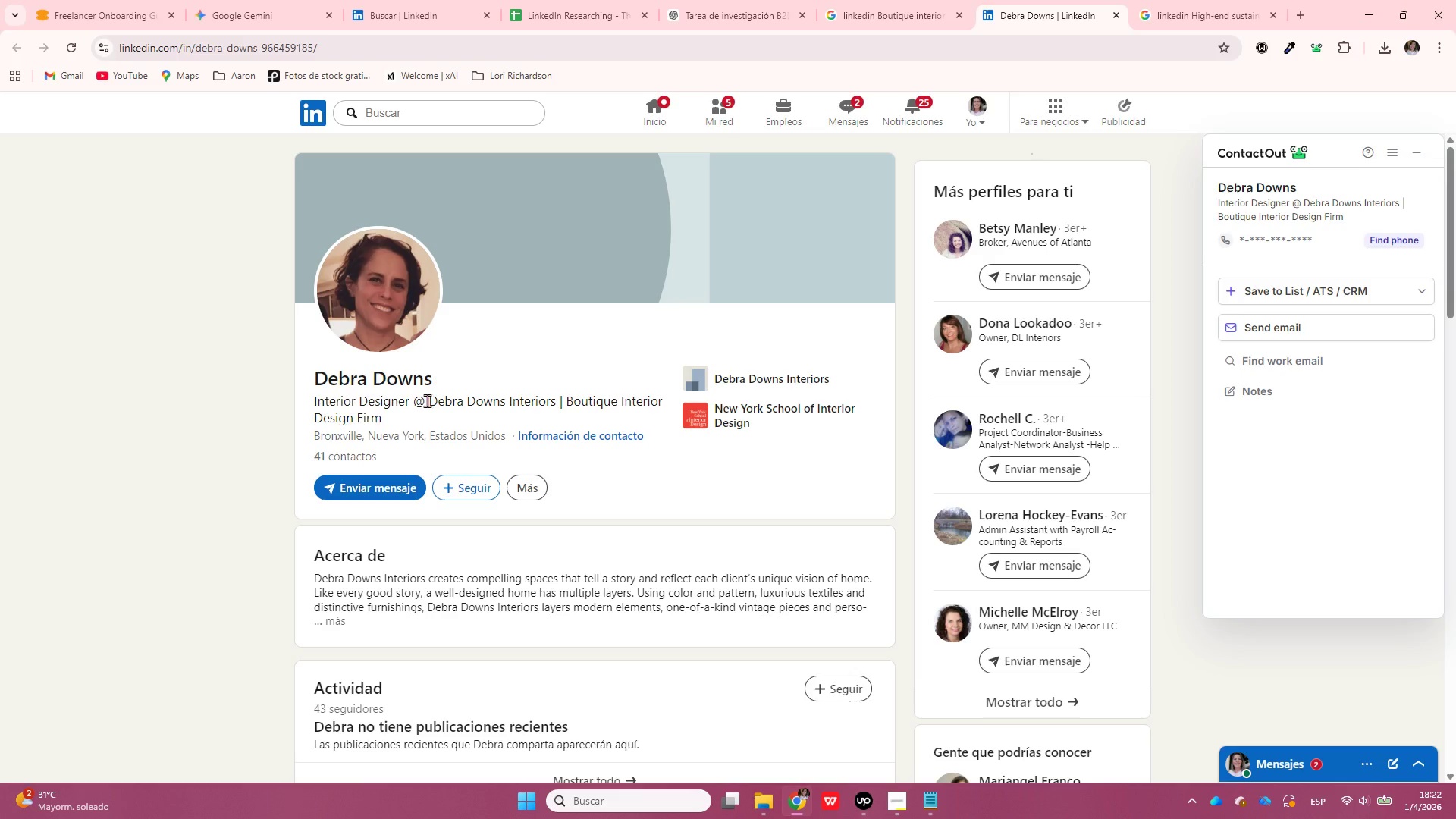 
left_click_drag(start_coordinate=[430, 401], to_coordinate=[554, 405])
 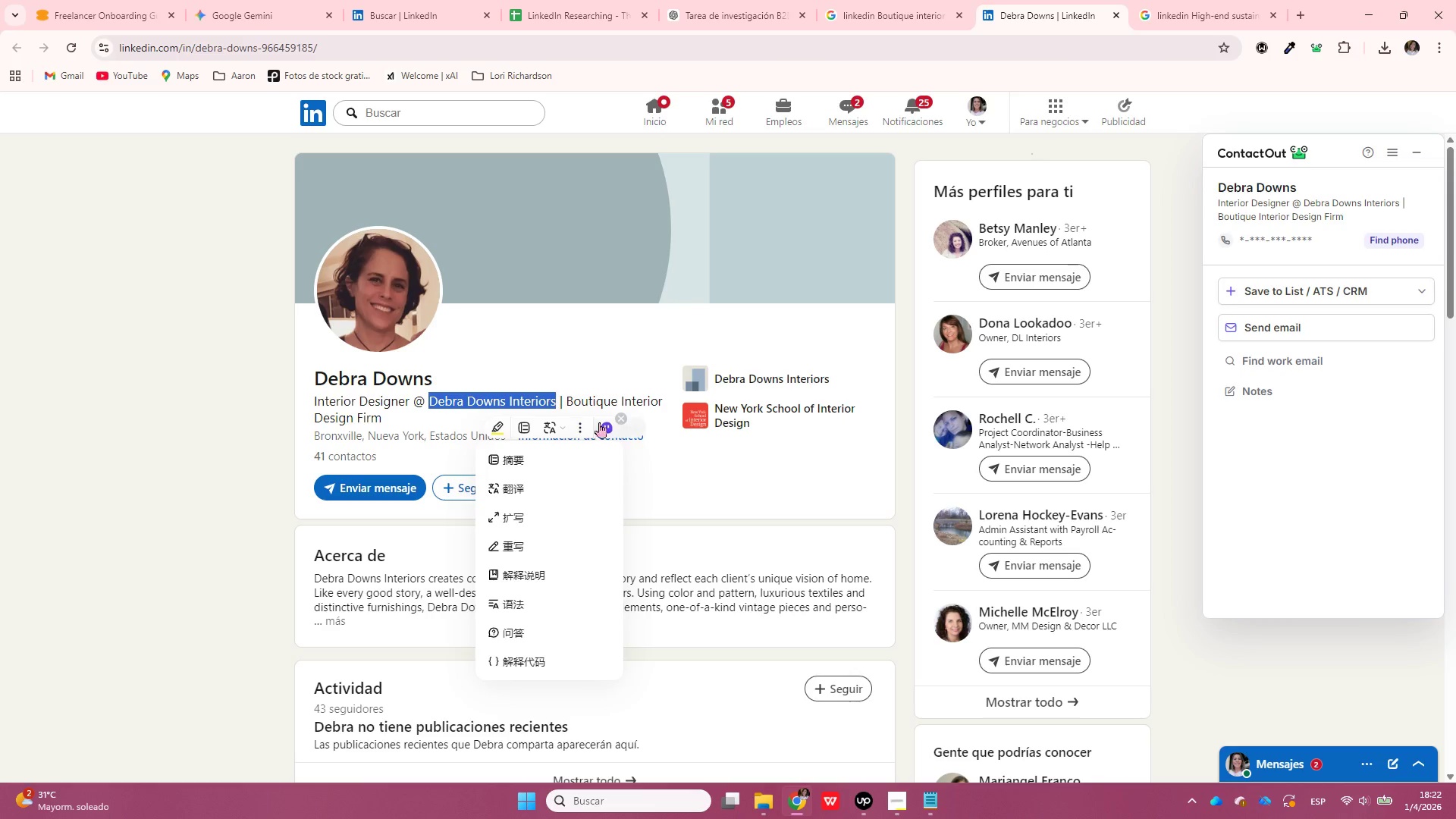 
key(Control+C)
 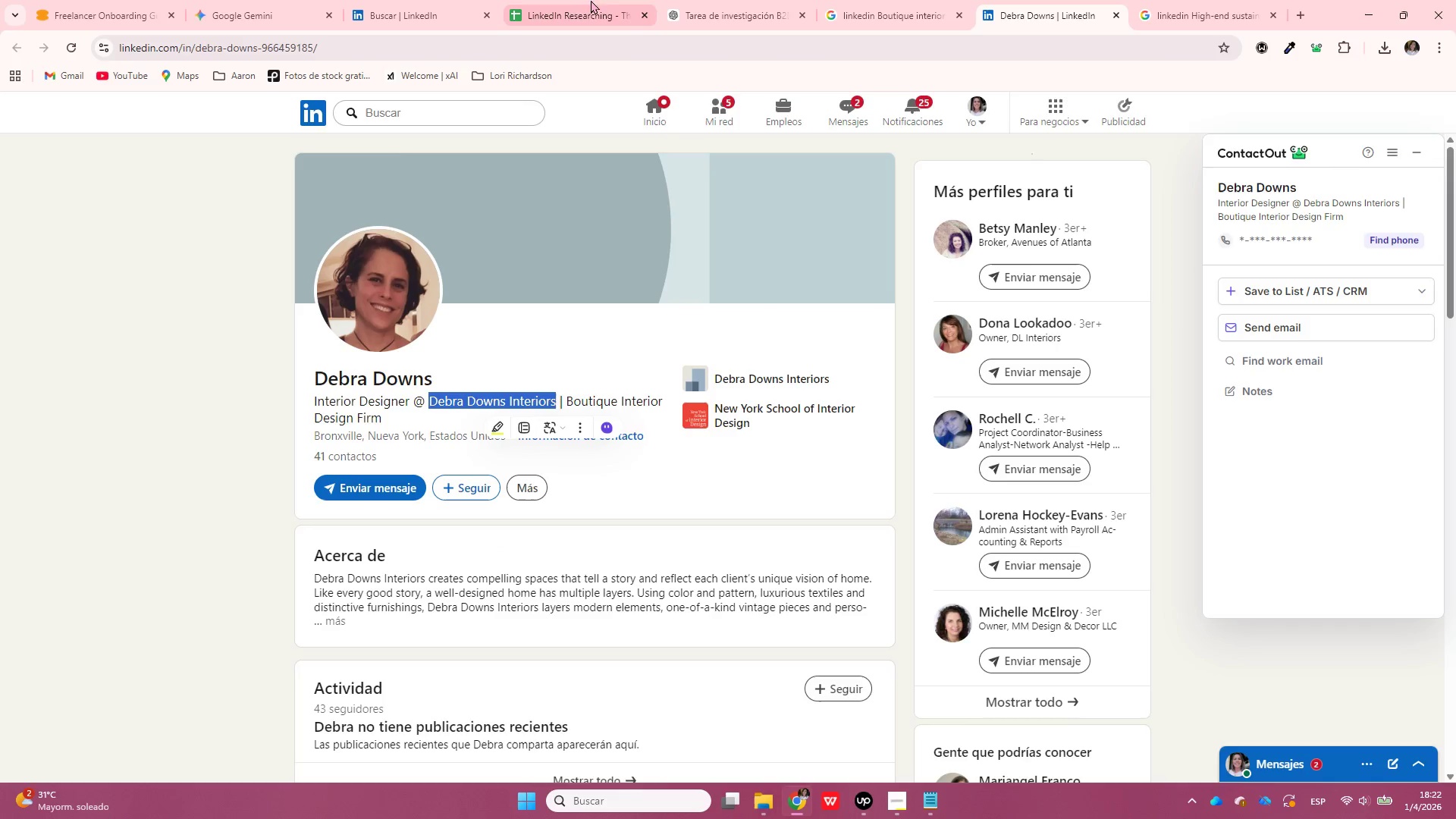 
left_click([570, 0])
 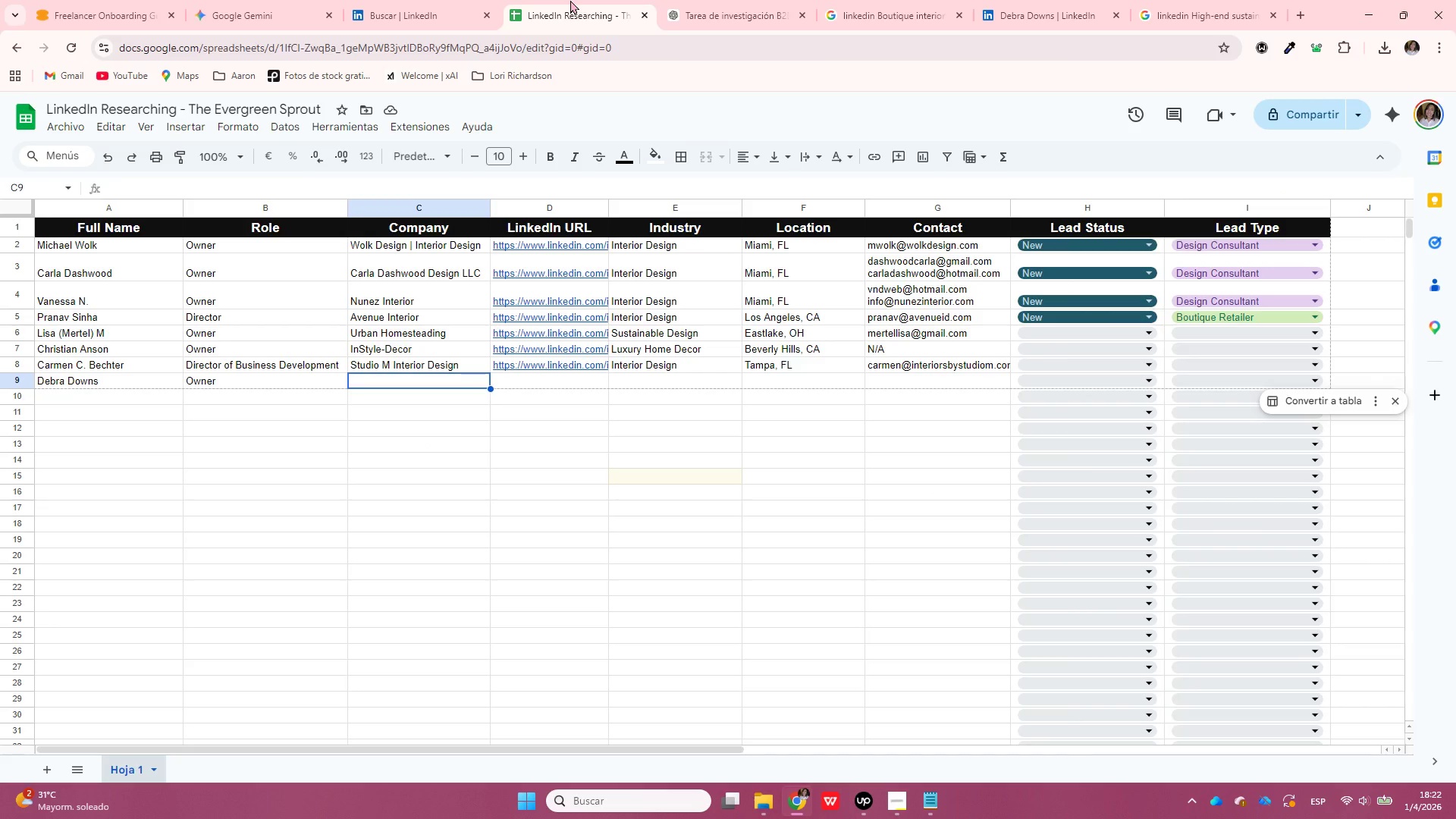 
key(Enter)
 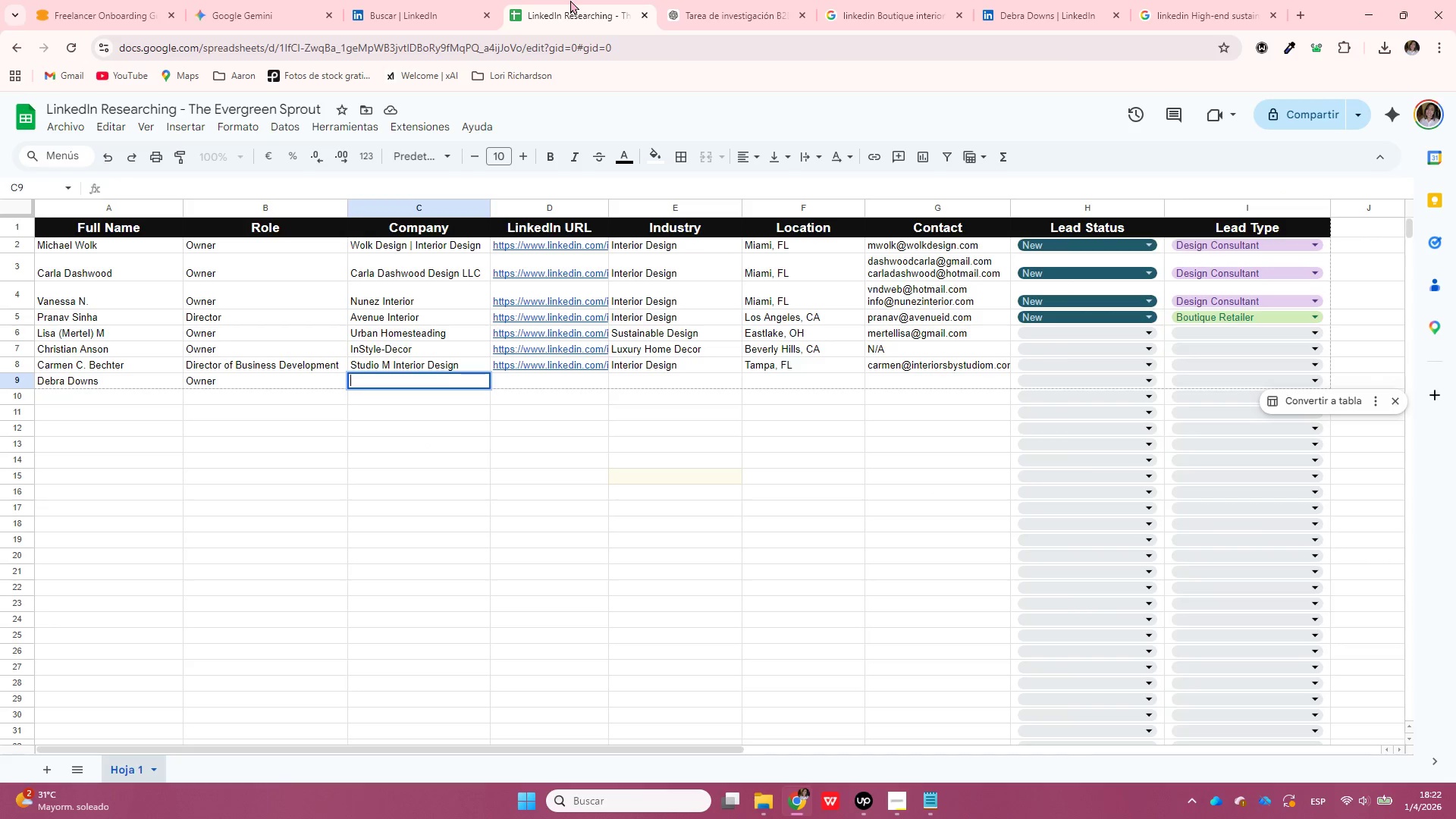 
key(Control+ControlLeft)
 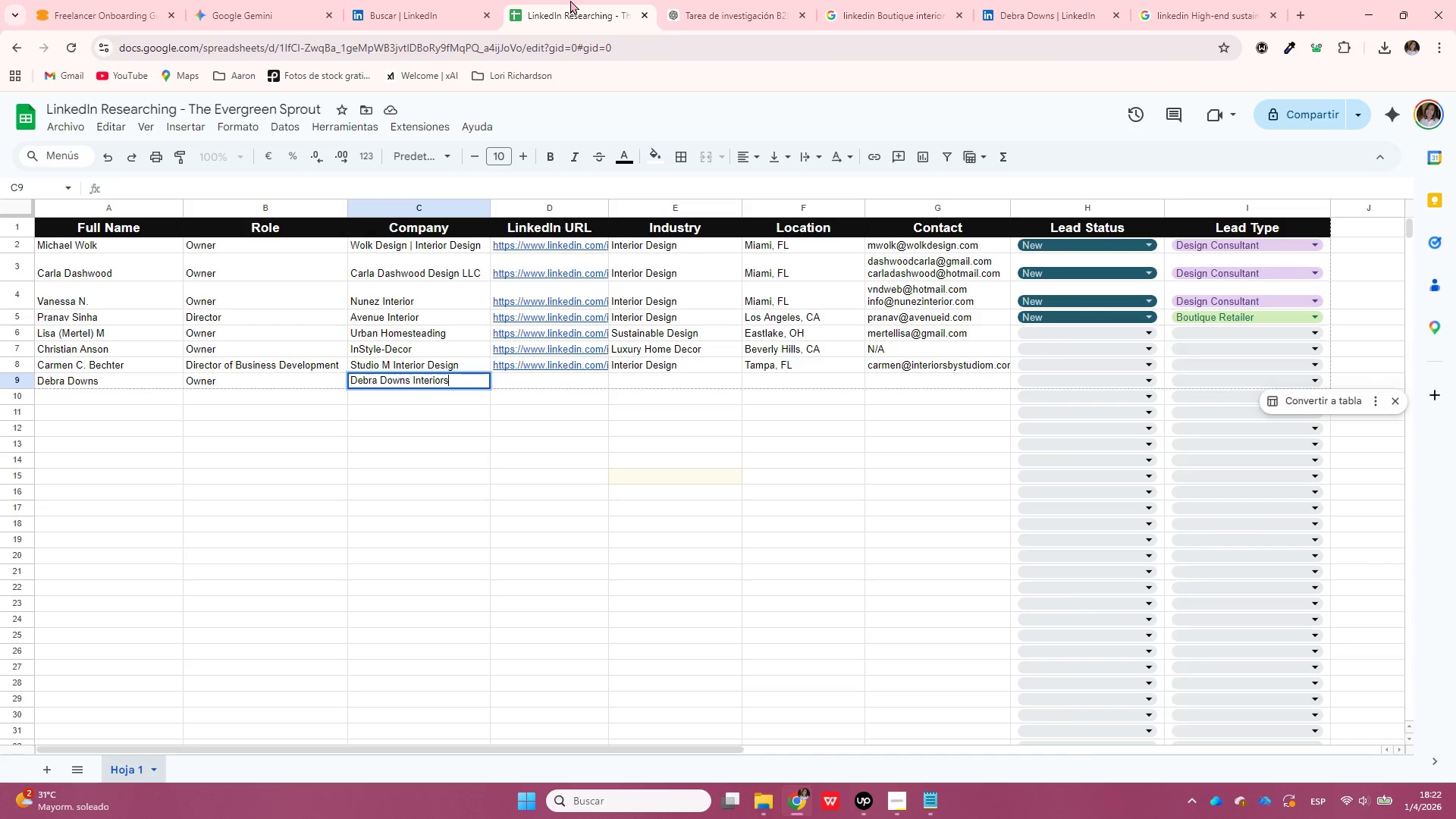 
key(Control+V)
 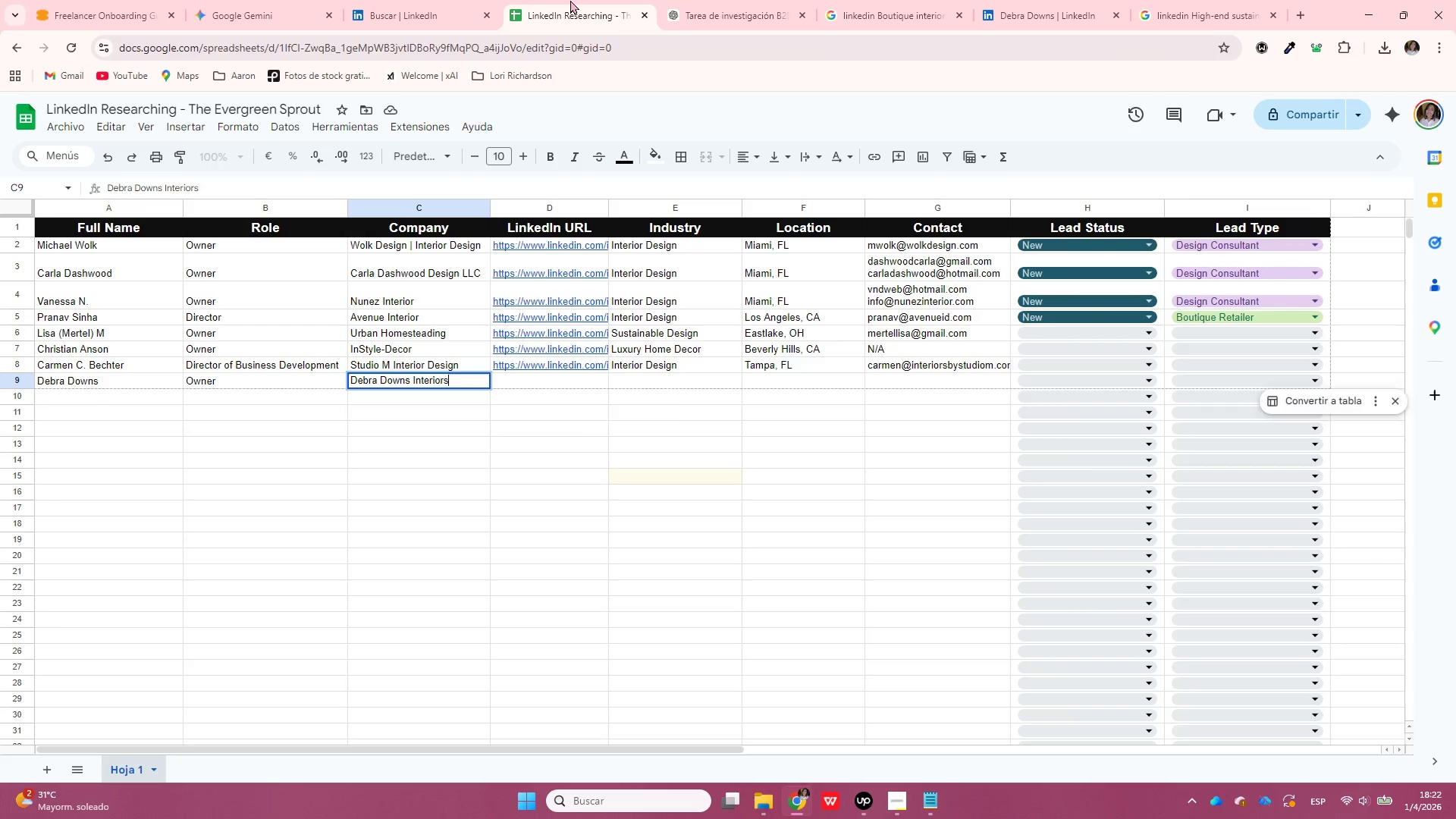 
key(Enter)
 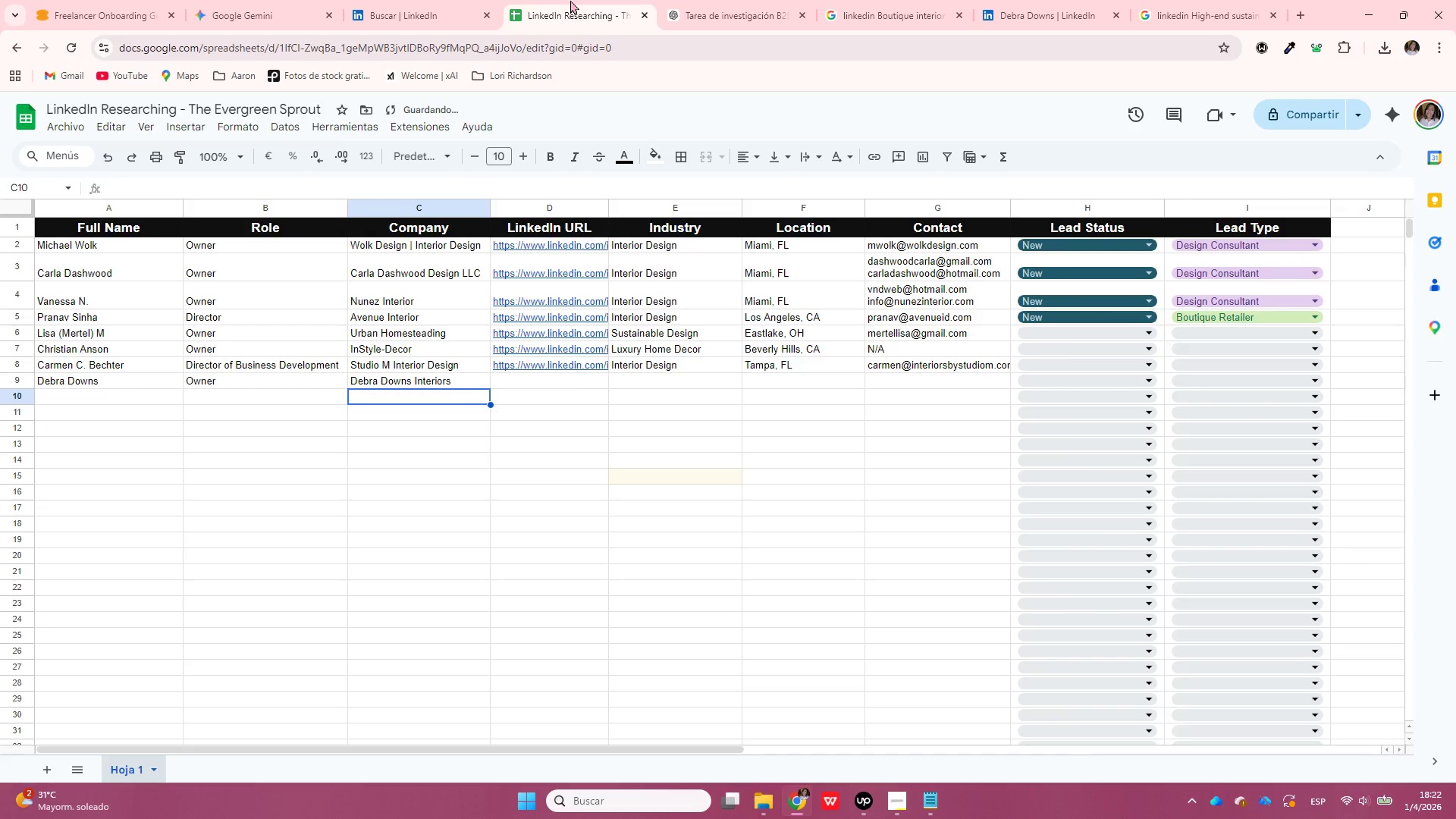 
key(ArrowUp)
 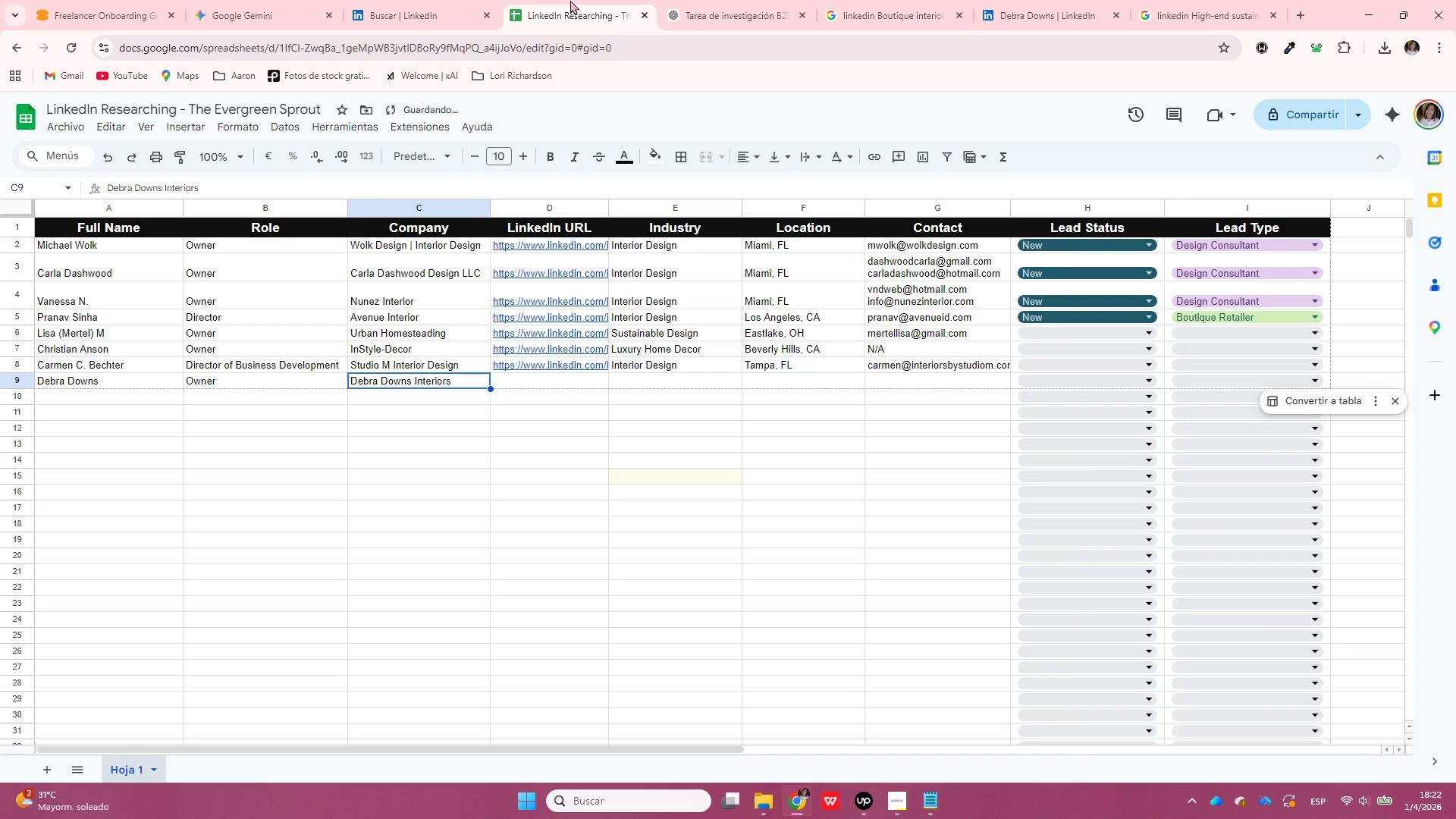 
key(ArrowRight)
 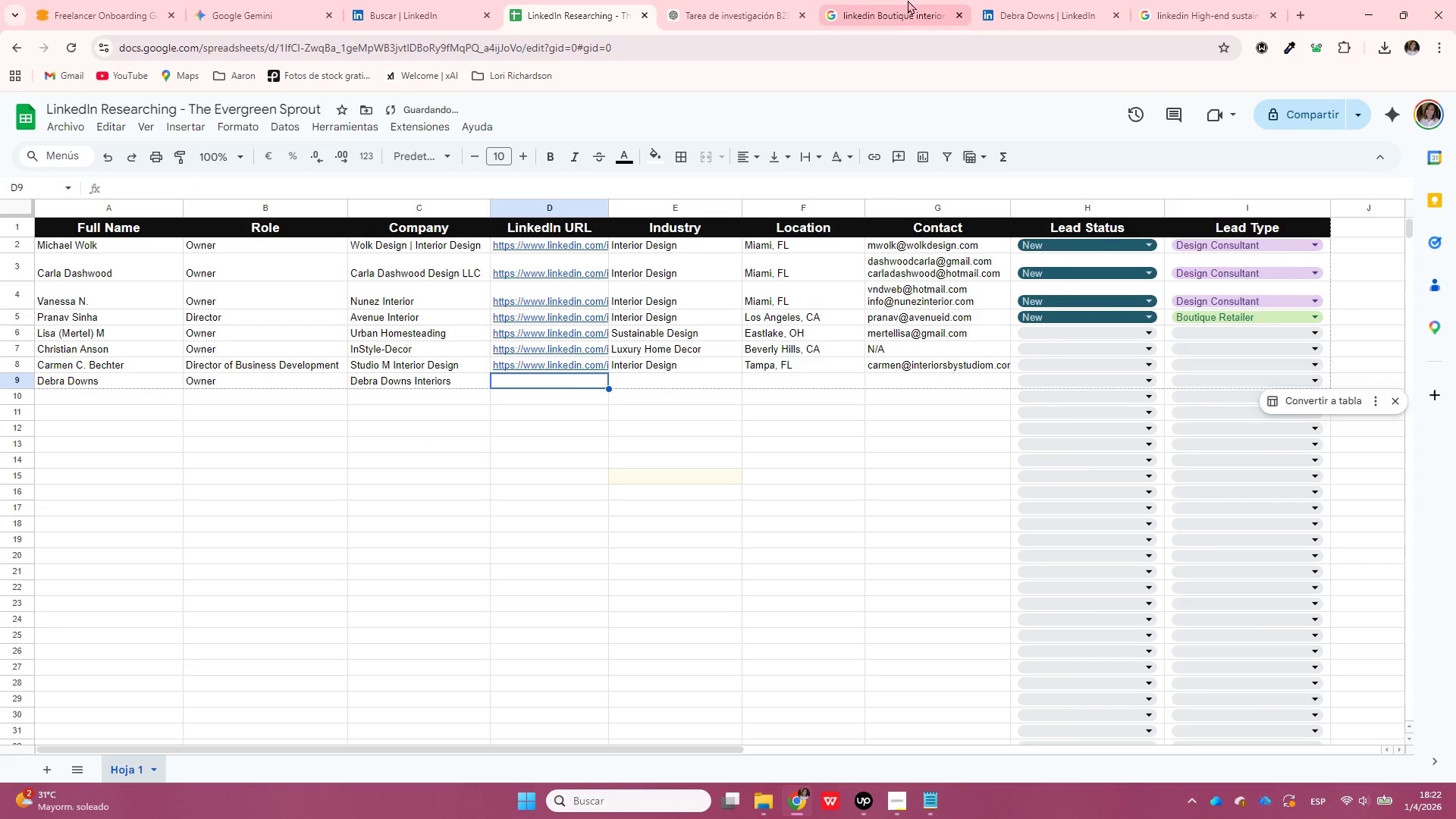 
left_click([1052, 0])
 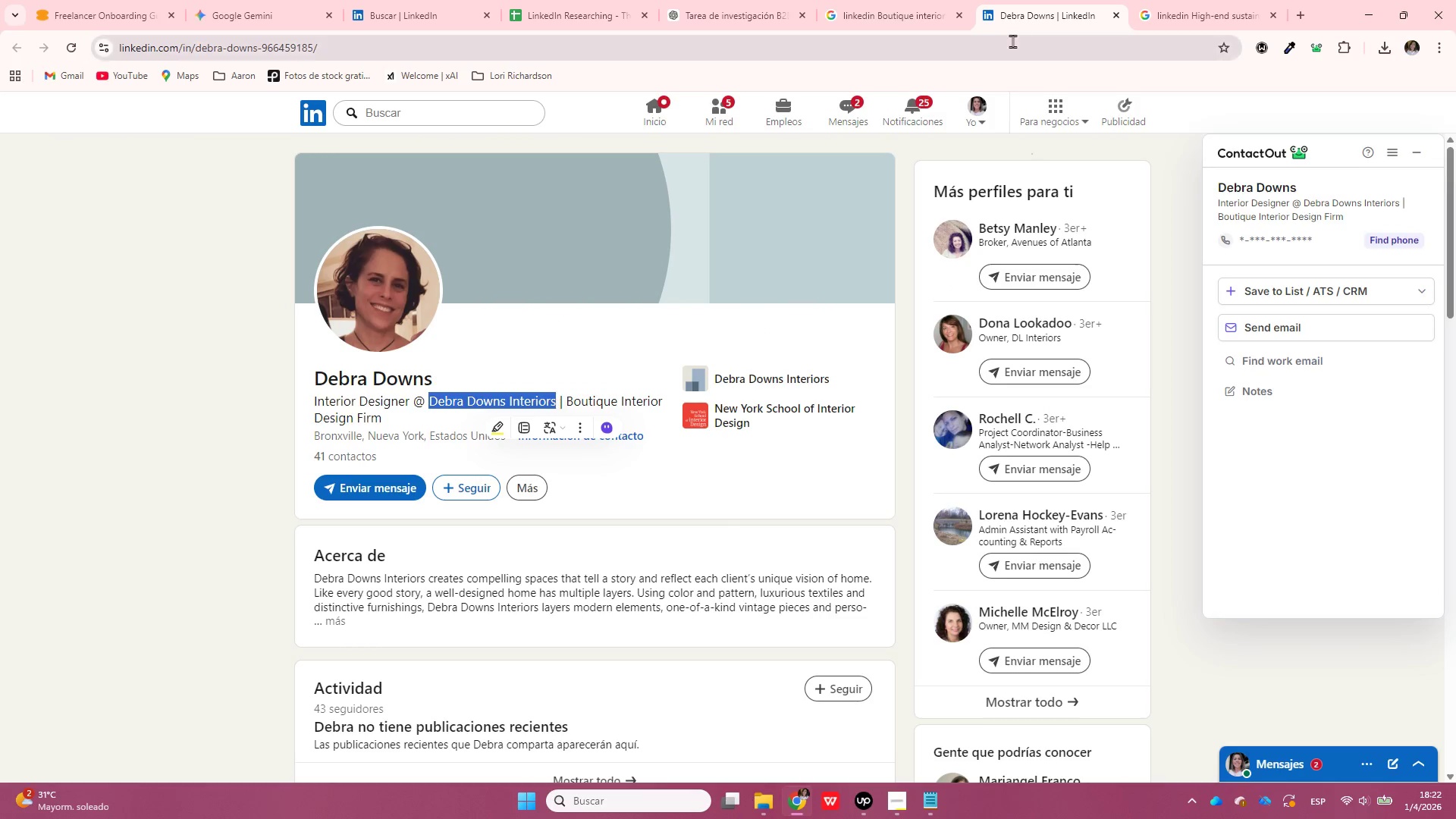 
left_click([1013, 42])
 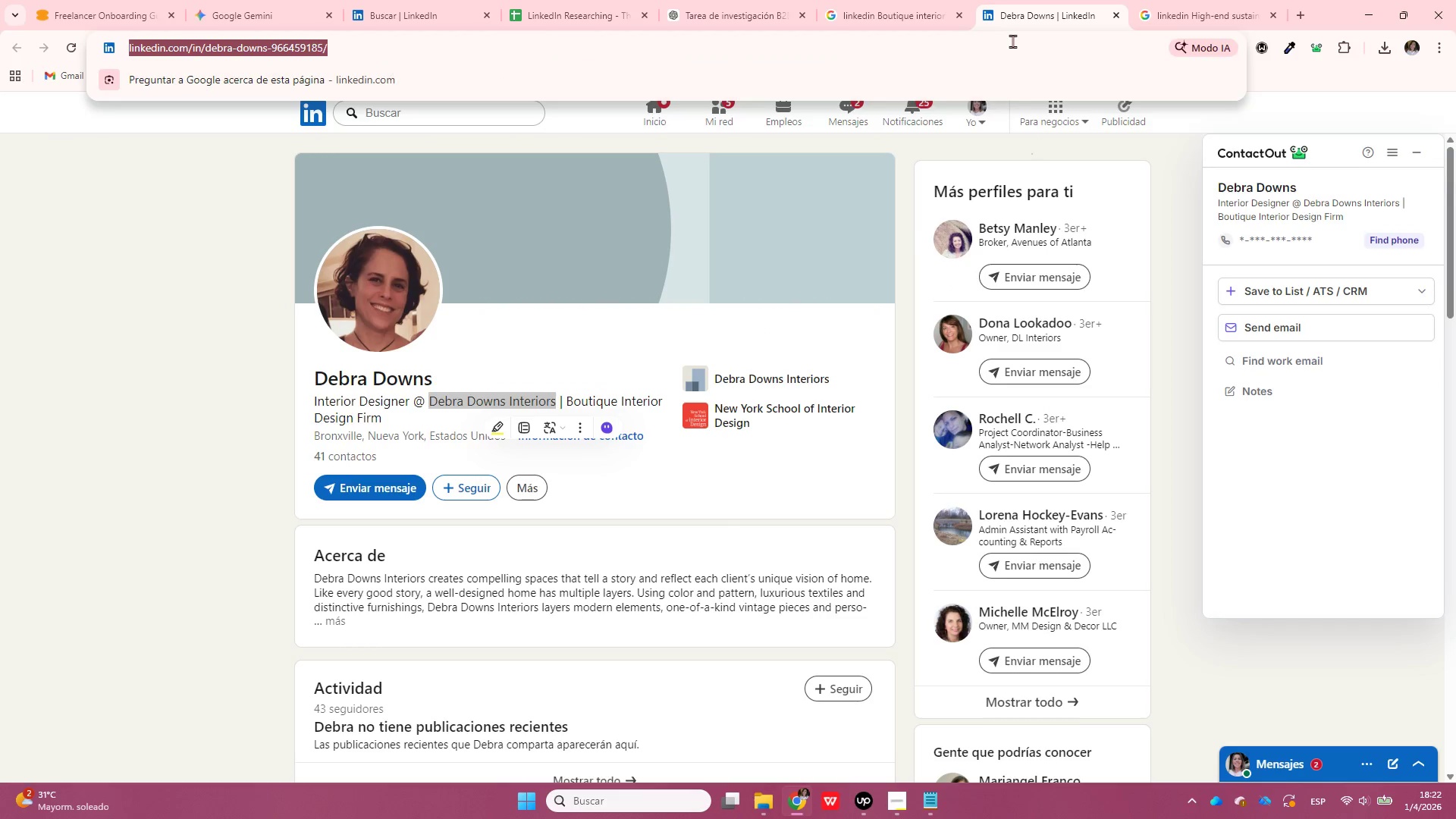 
key(Control+C)
 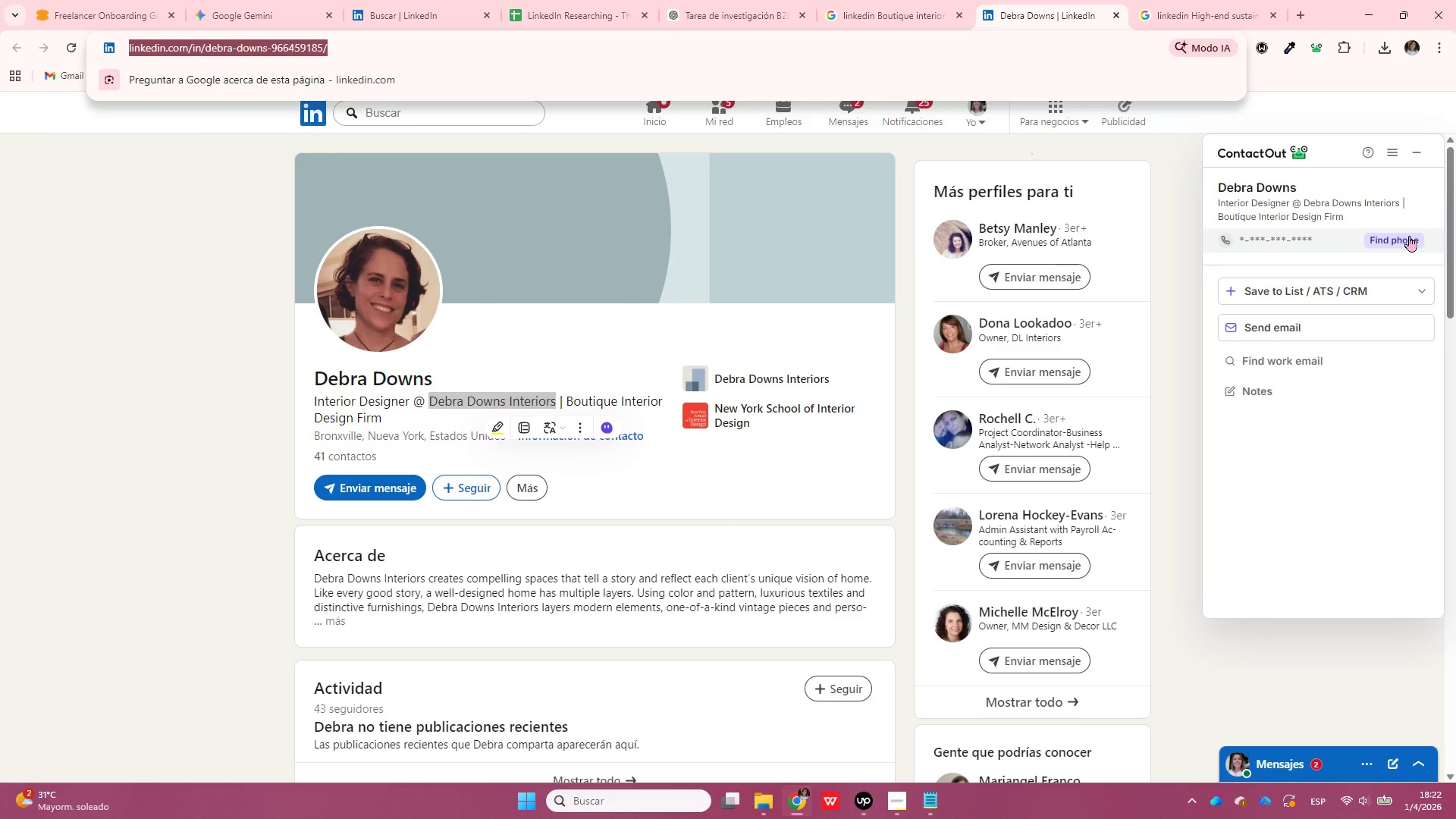 
left_click([1409, 236])
 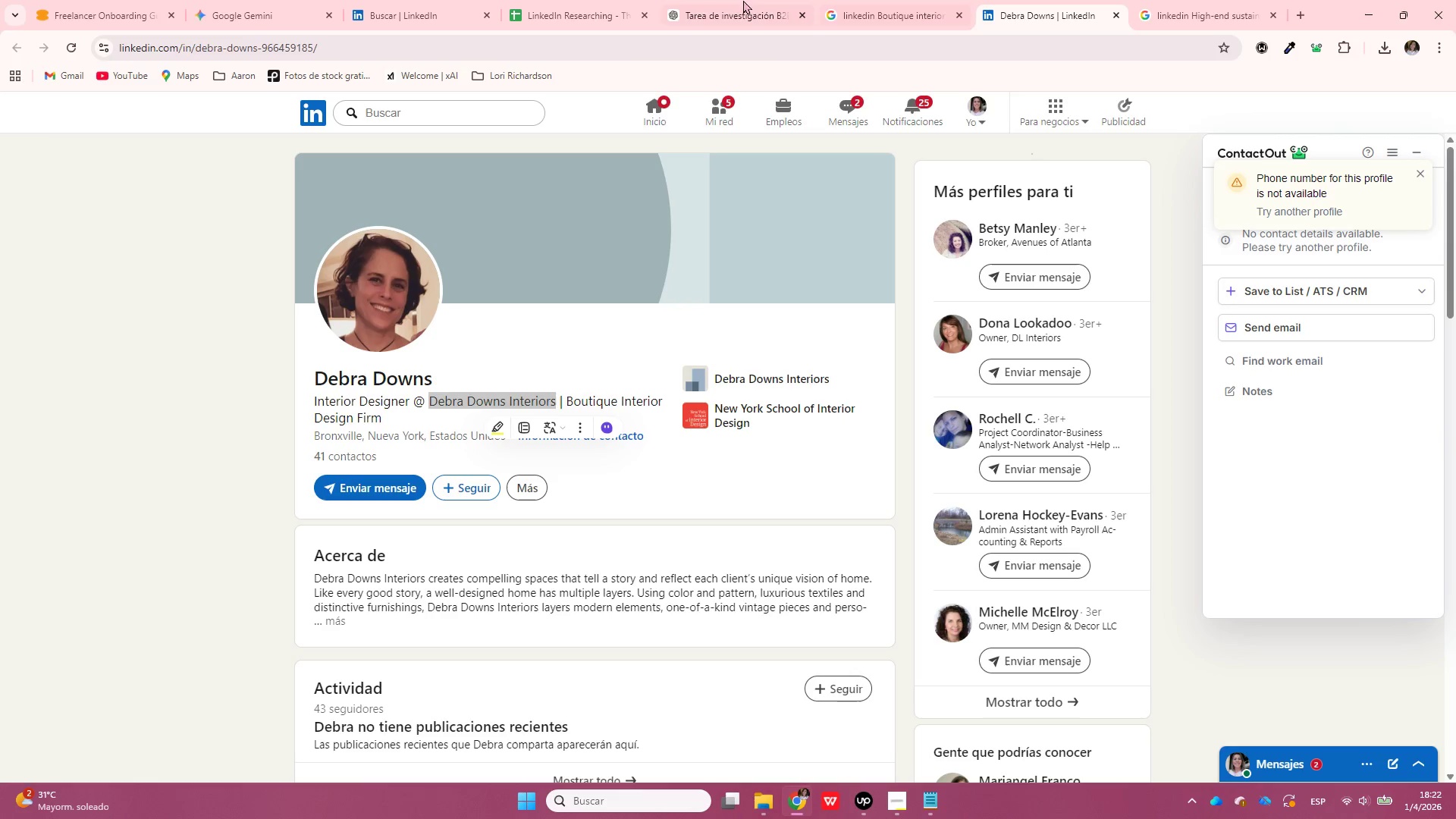 
left_click([602, 0])
 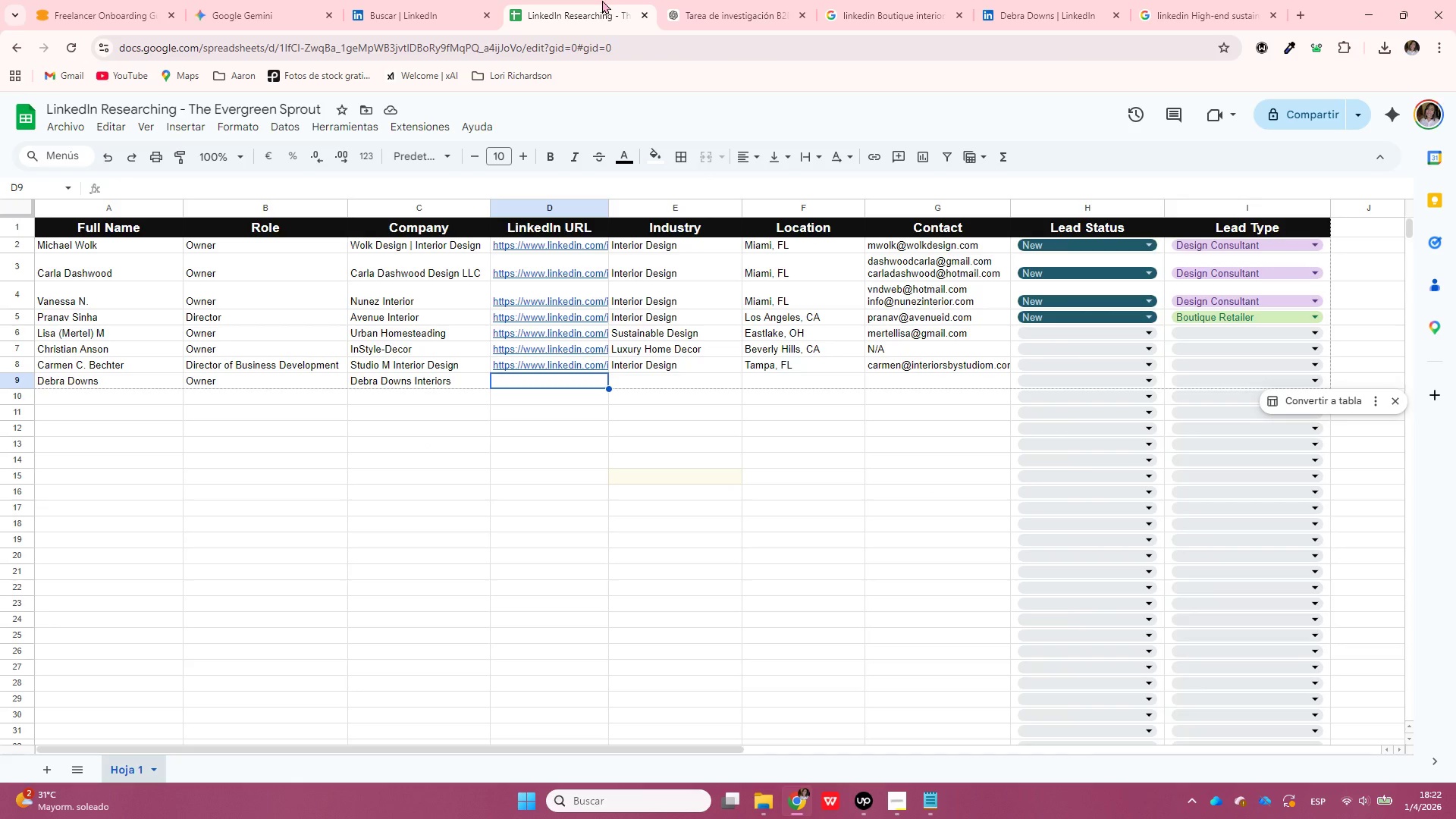 
key(Enter)
 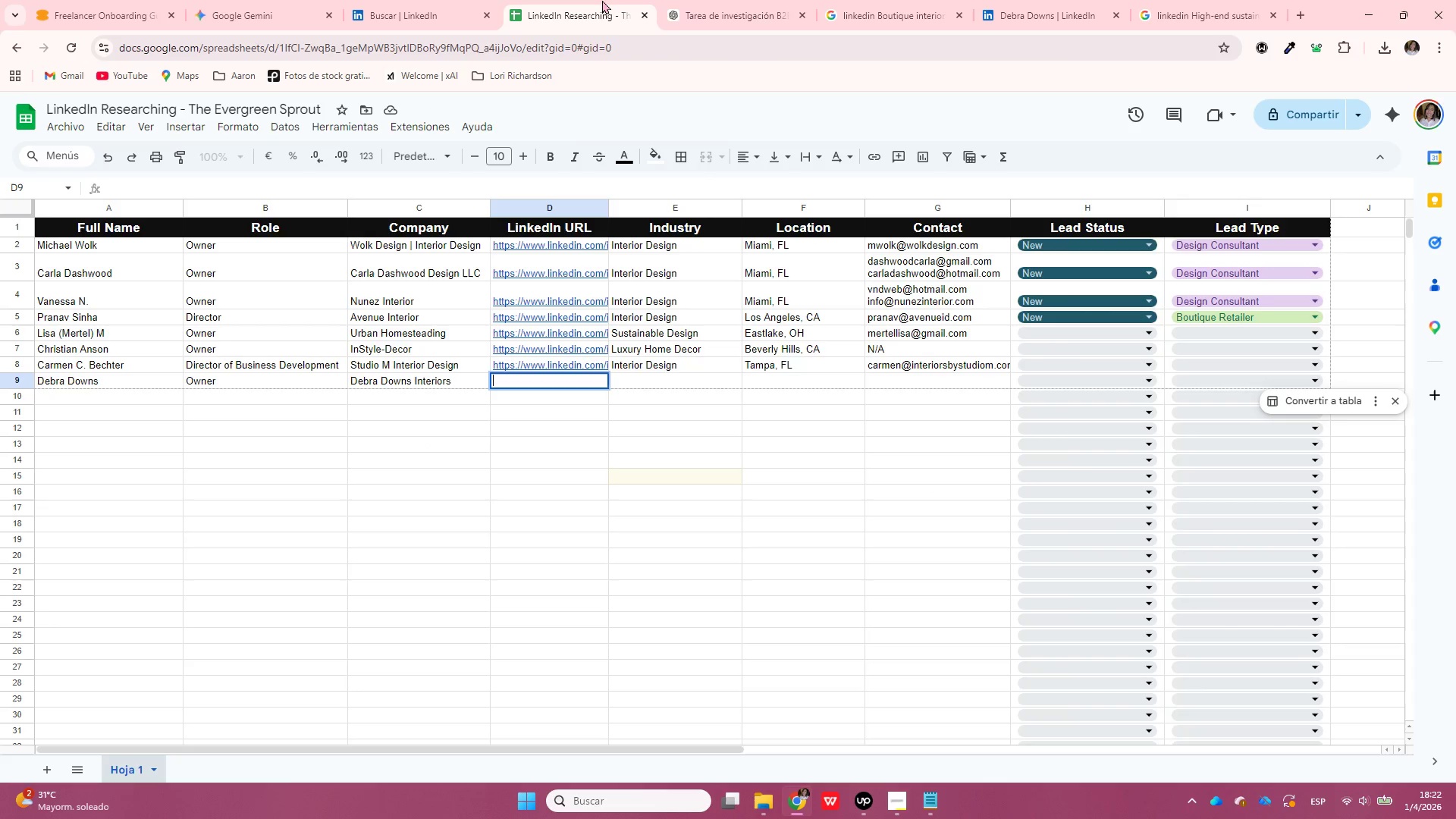 
key(Control+ControlLeft)
 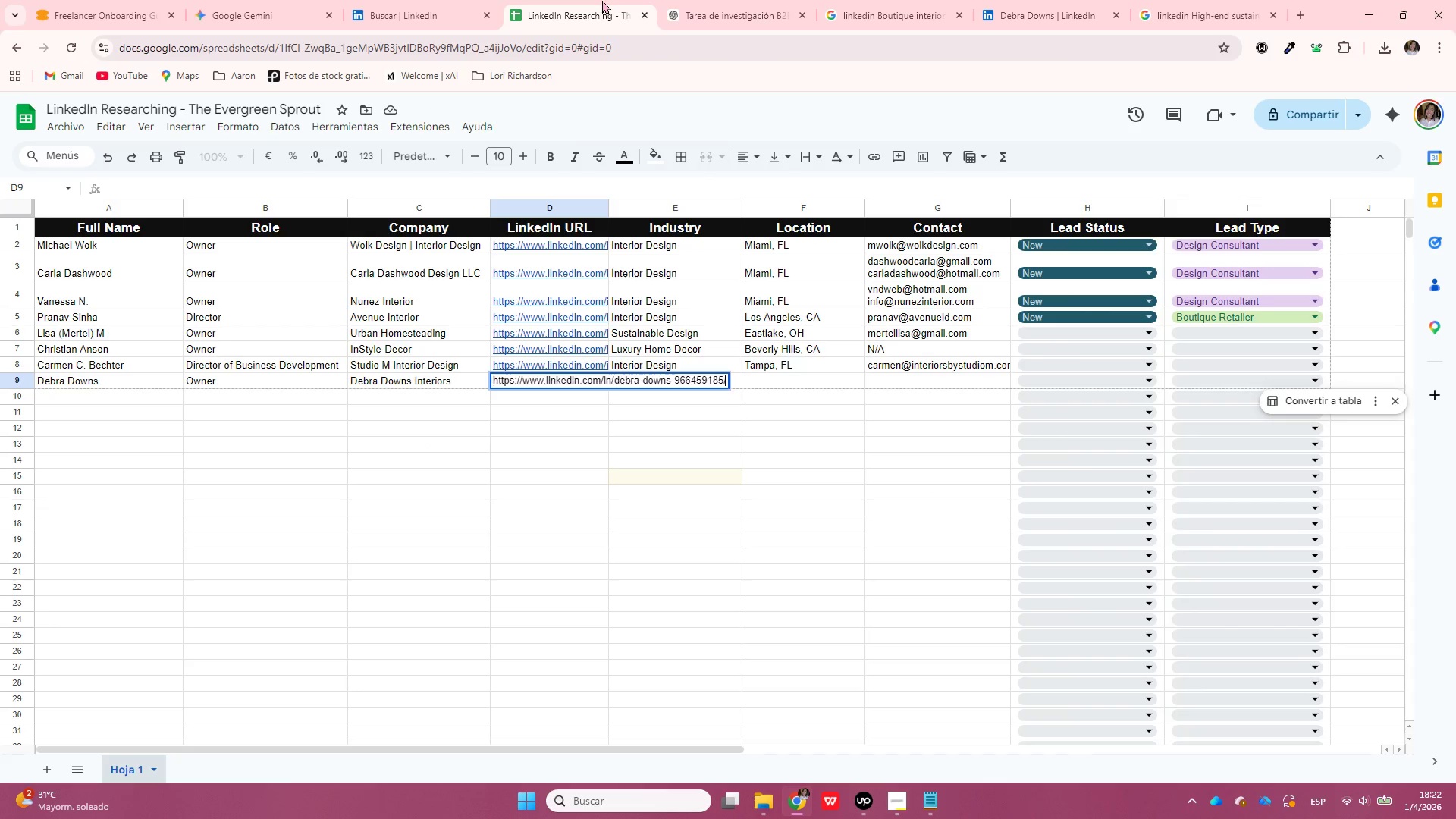 
key(Control+V)
 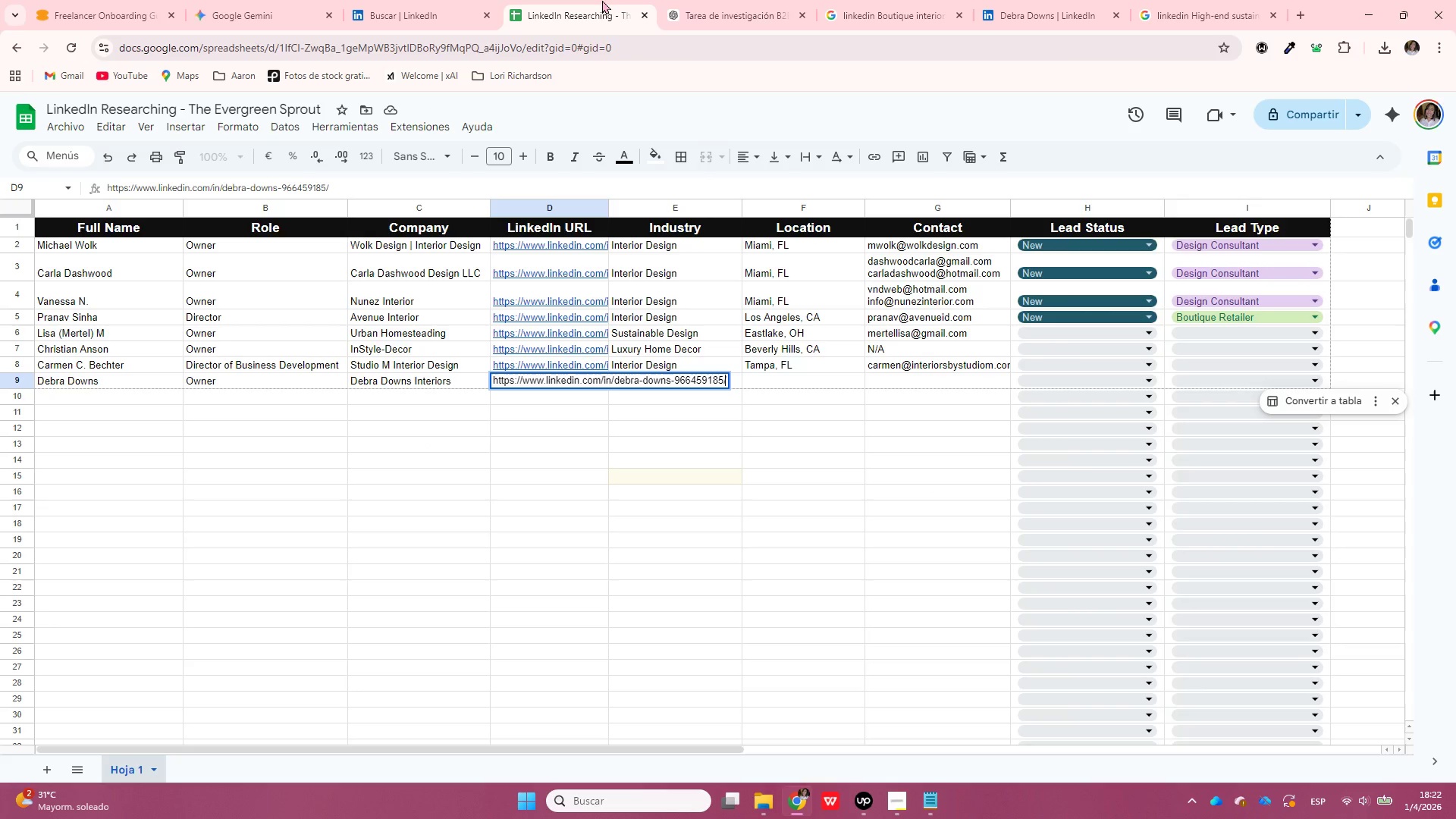 
key(Enter)
 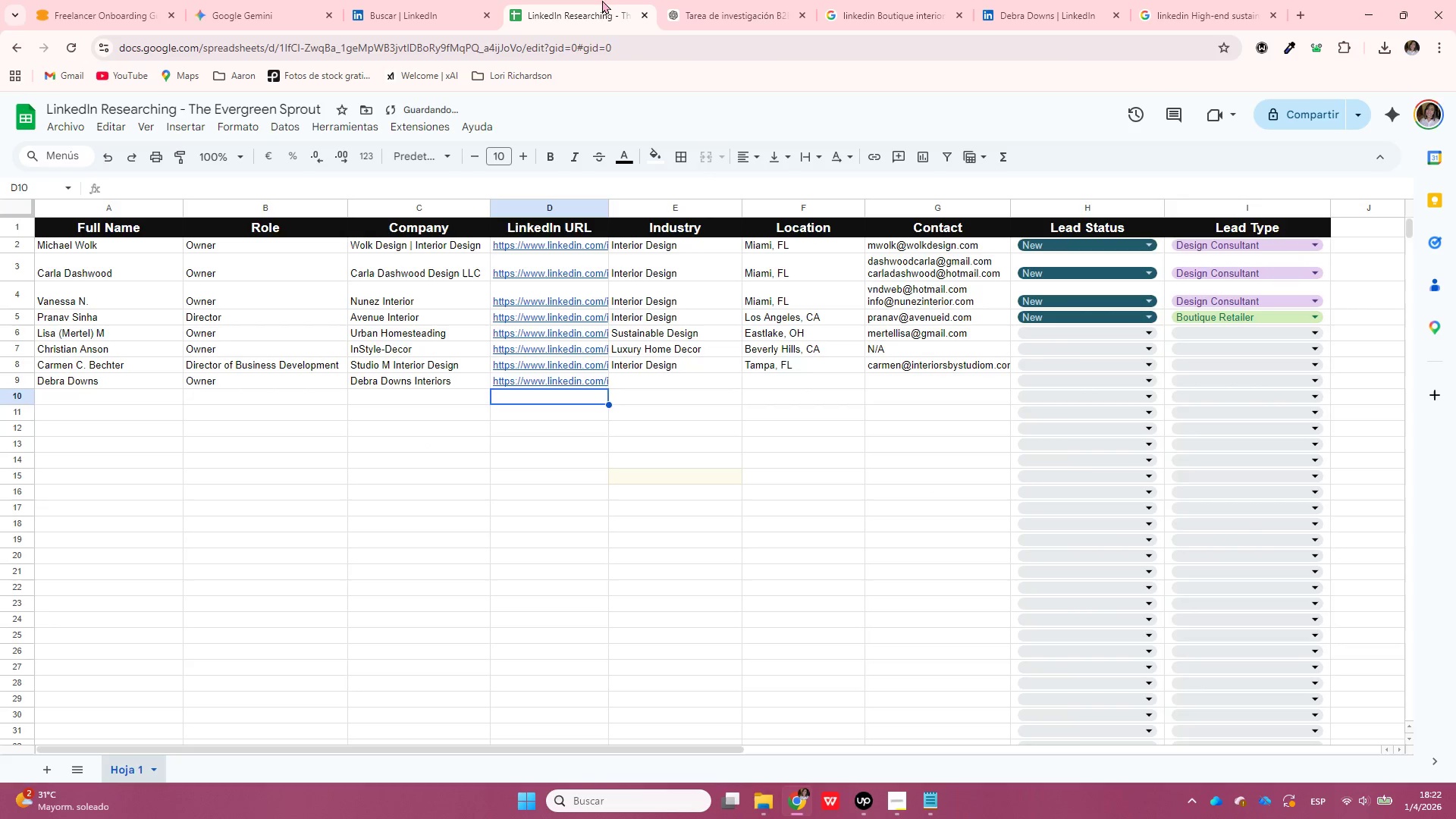 
key(ArrowUp)
 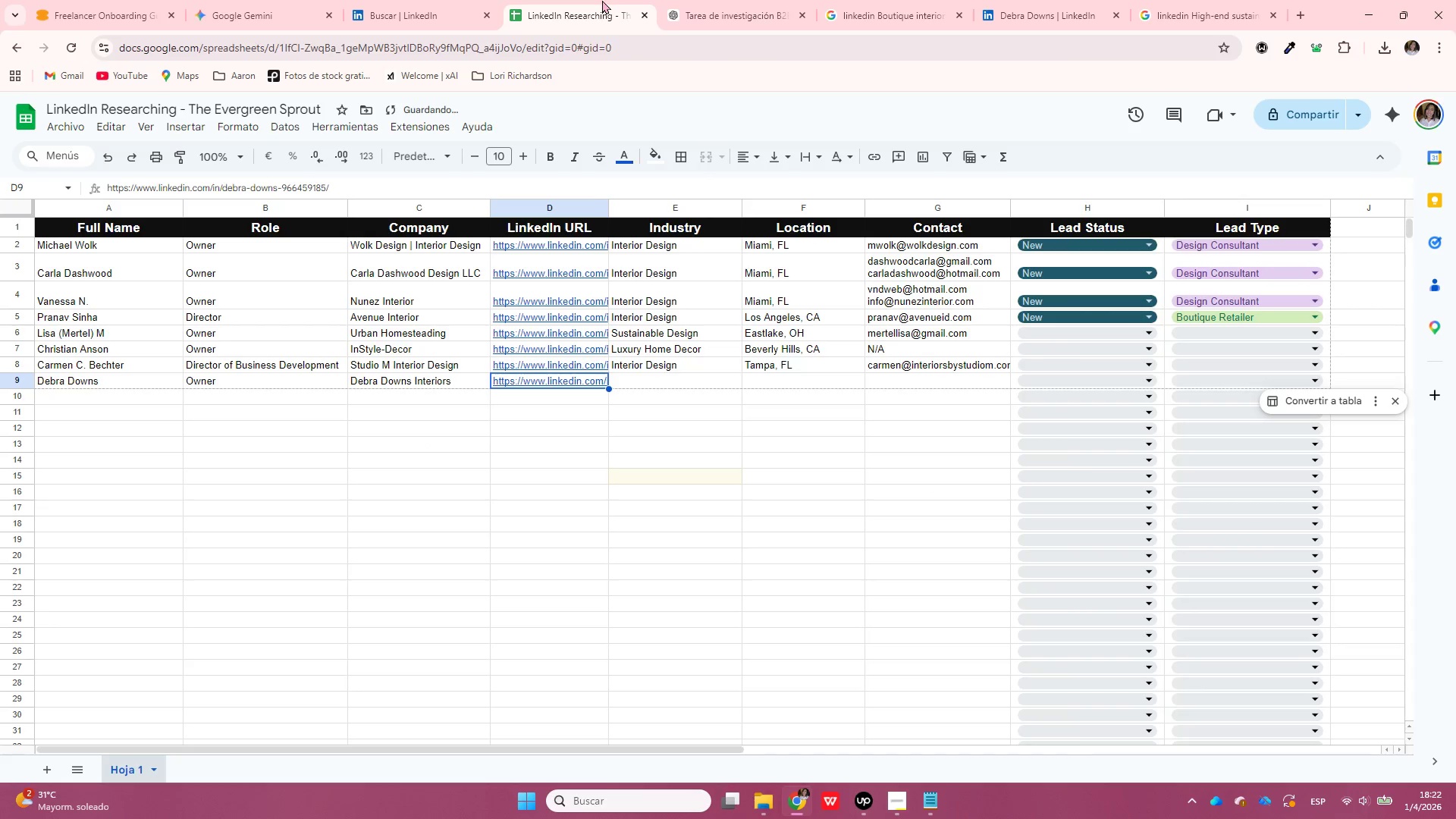 
key(ArrowRight)
 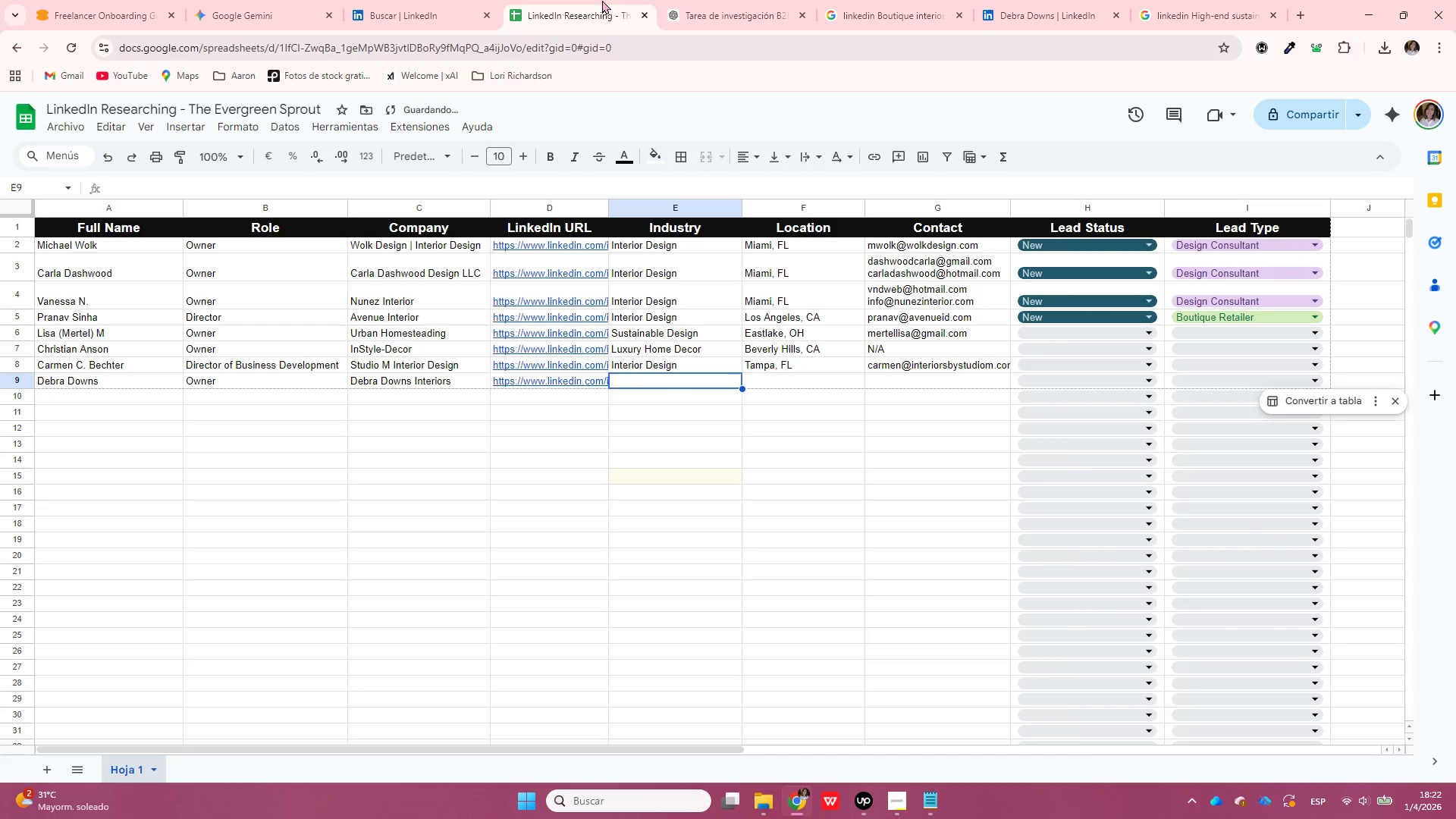 
key(ArrowUp)
 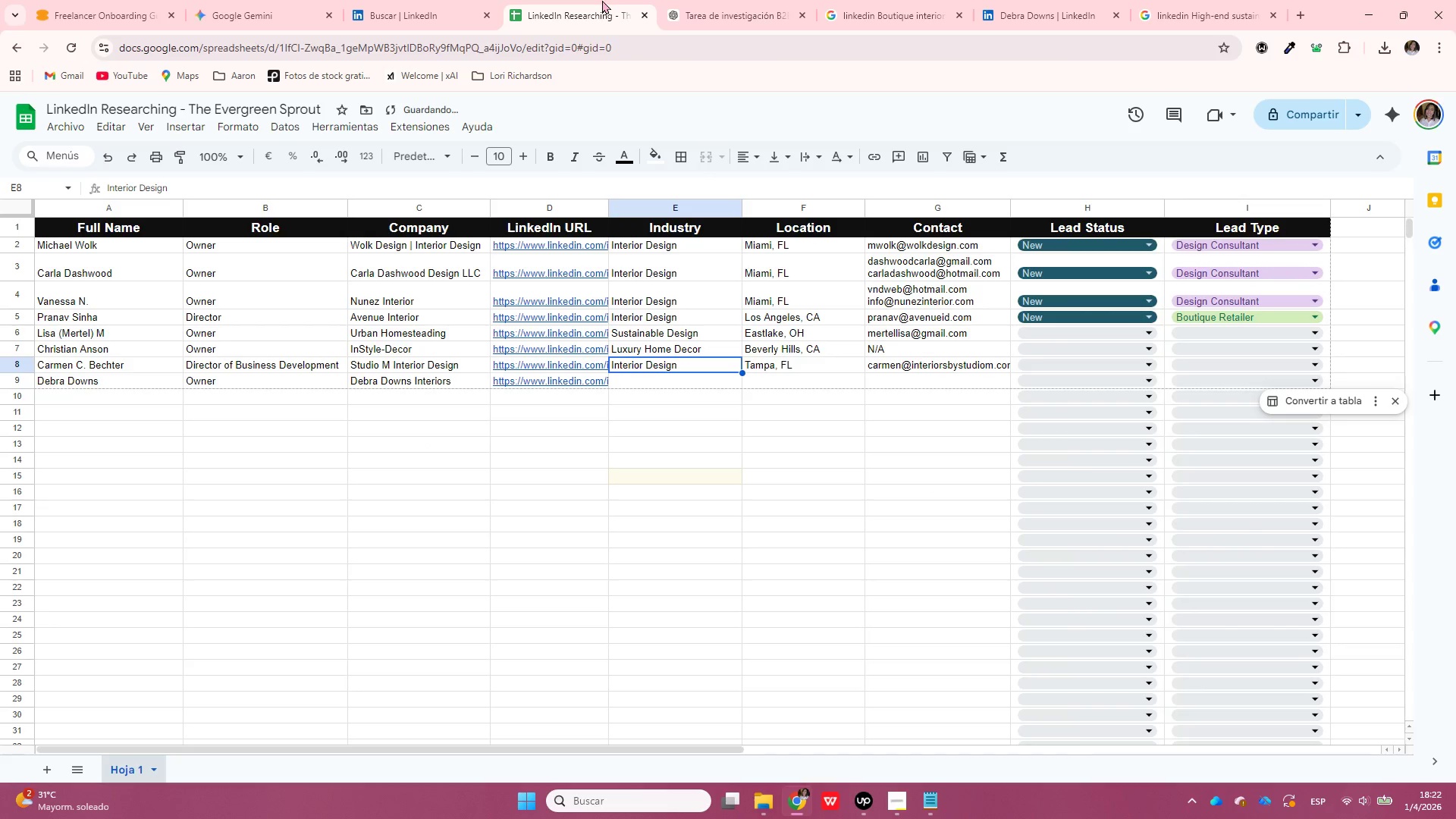 
key(Control+ControlLeft)
 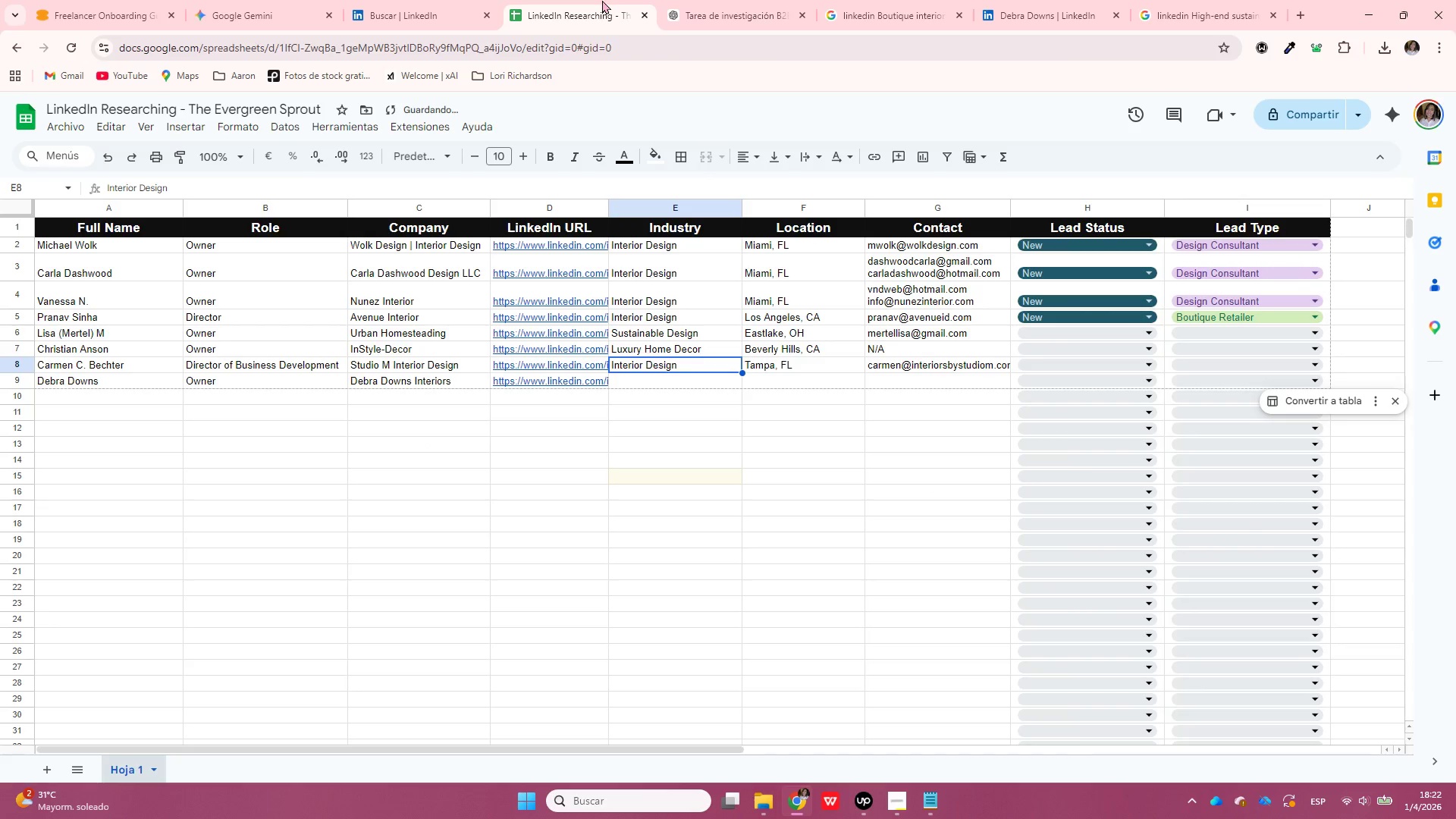 
key(Control+C)
 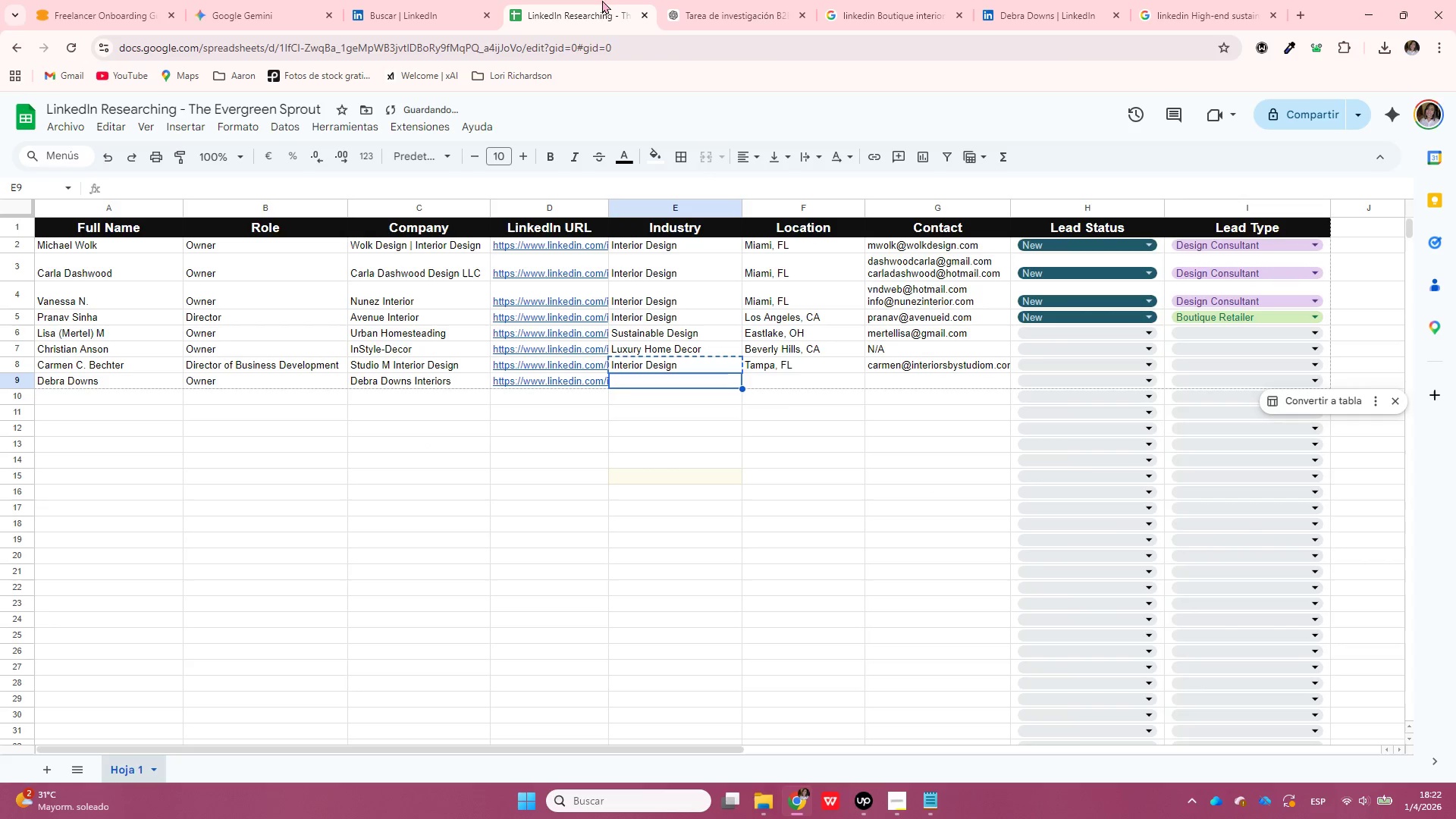 
key(ArrowDown)
 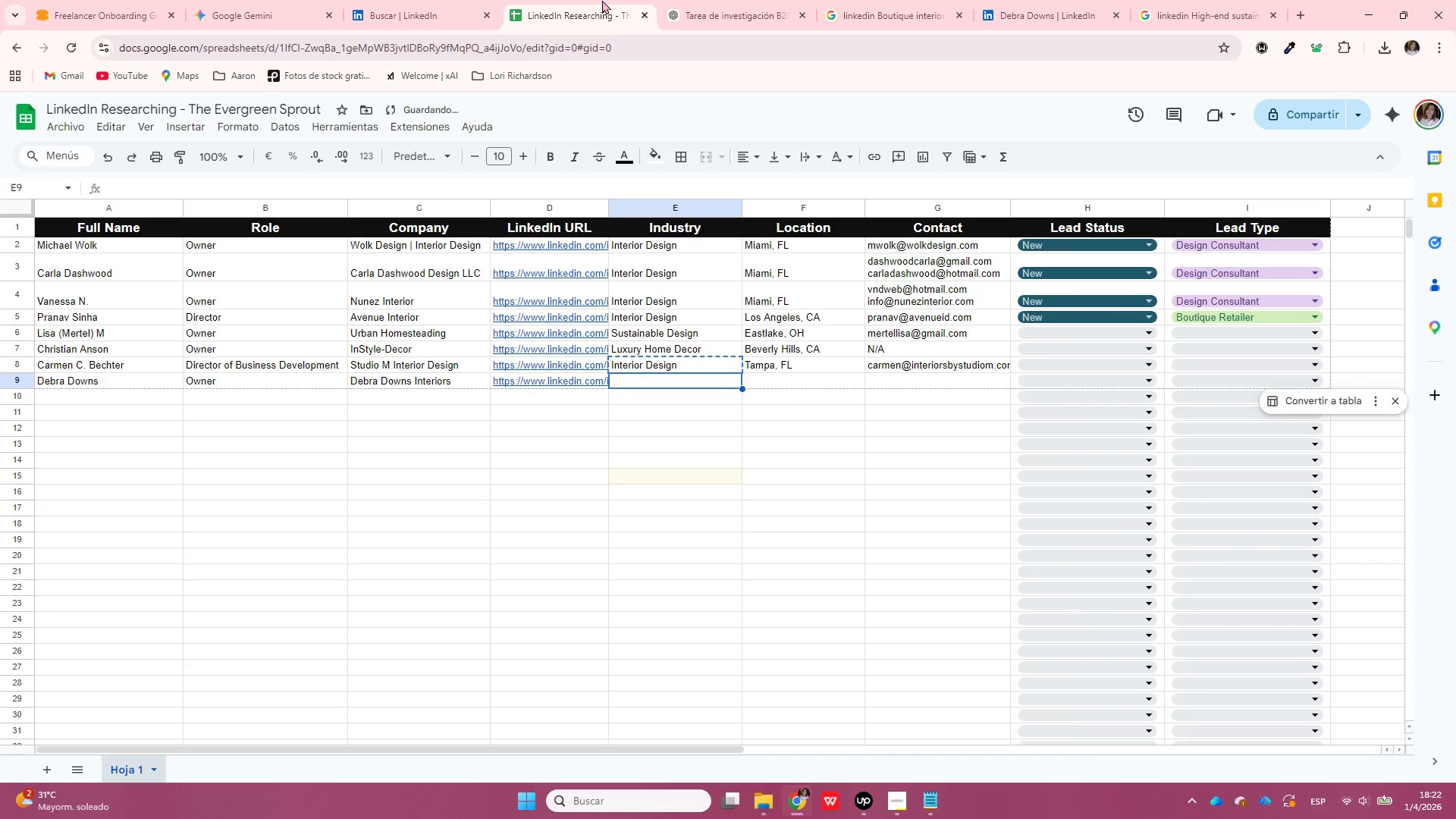 
key(Control+ControlLeft)
 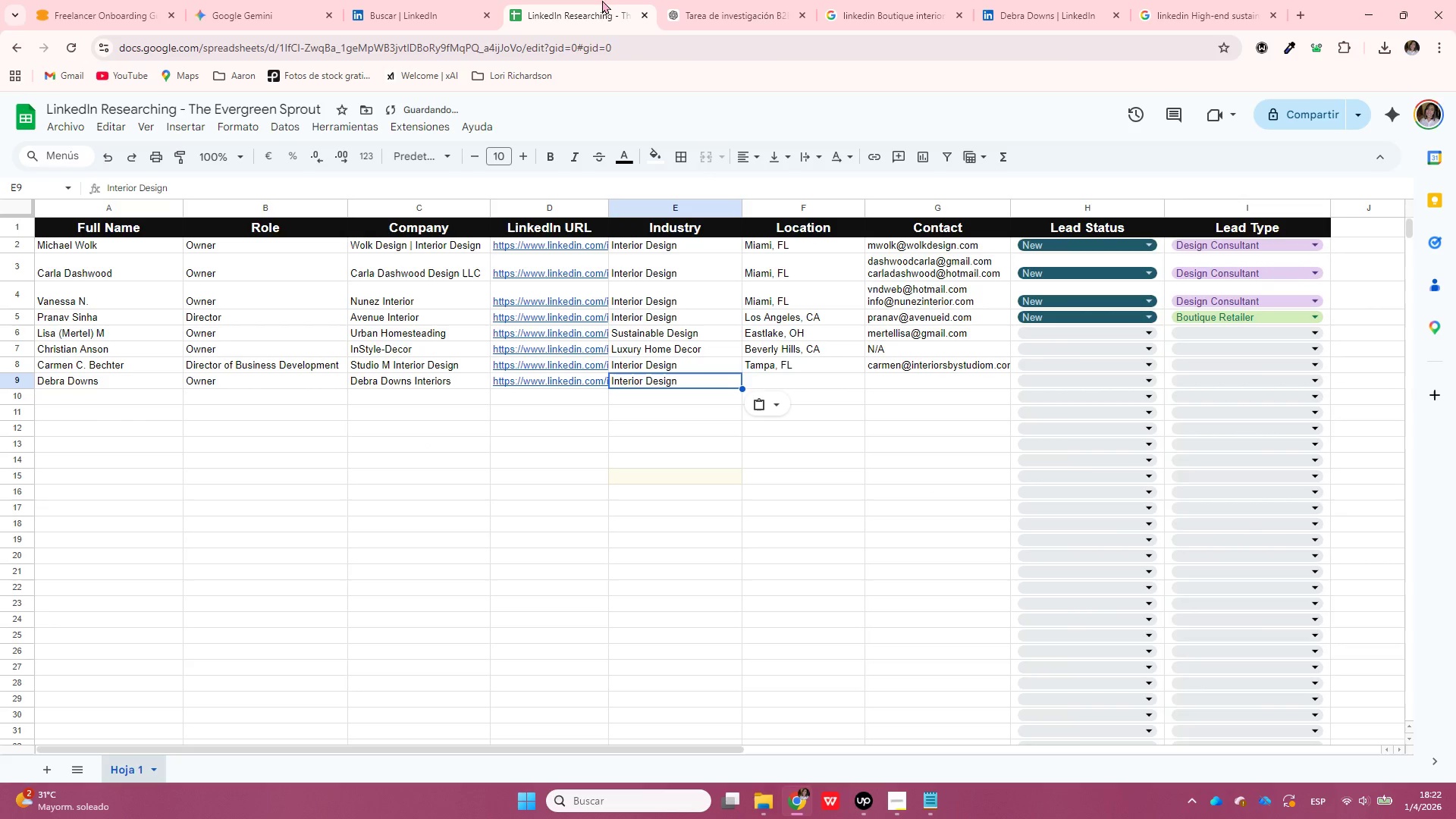 
key(Control+V)
 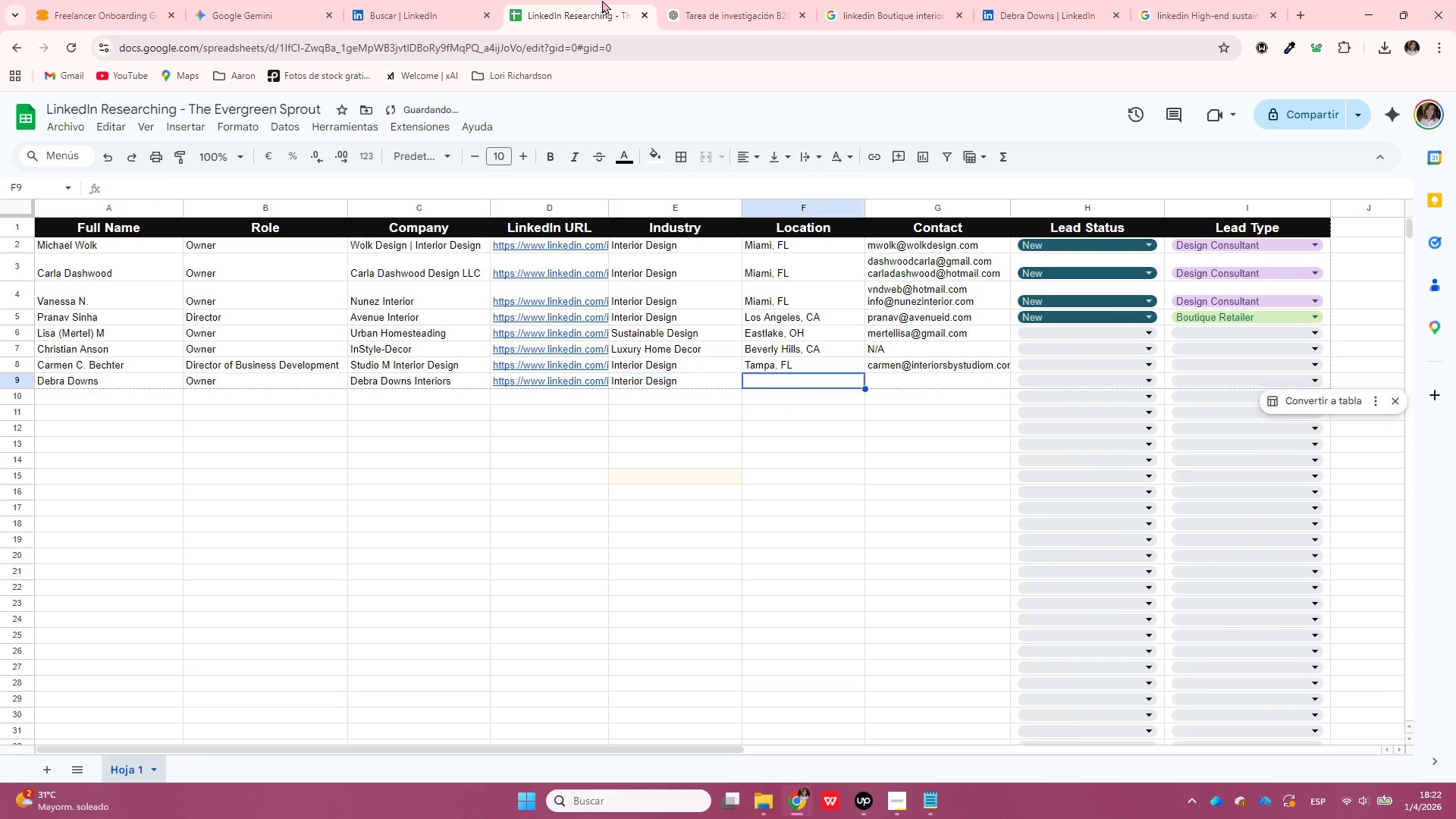 
key(ArrowRight)
 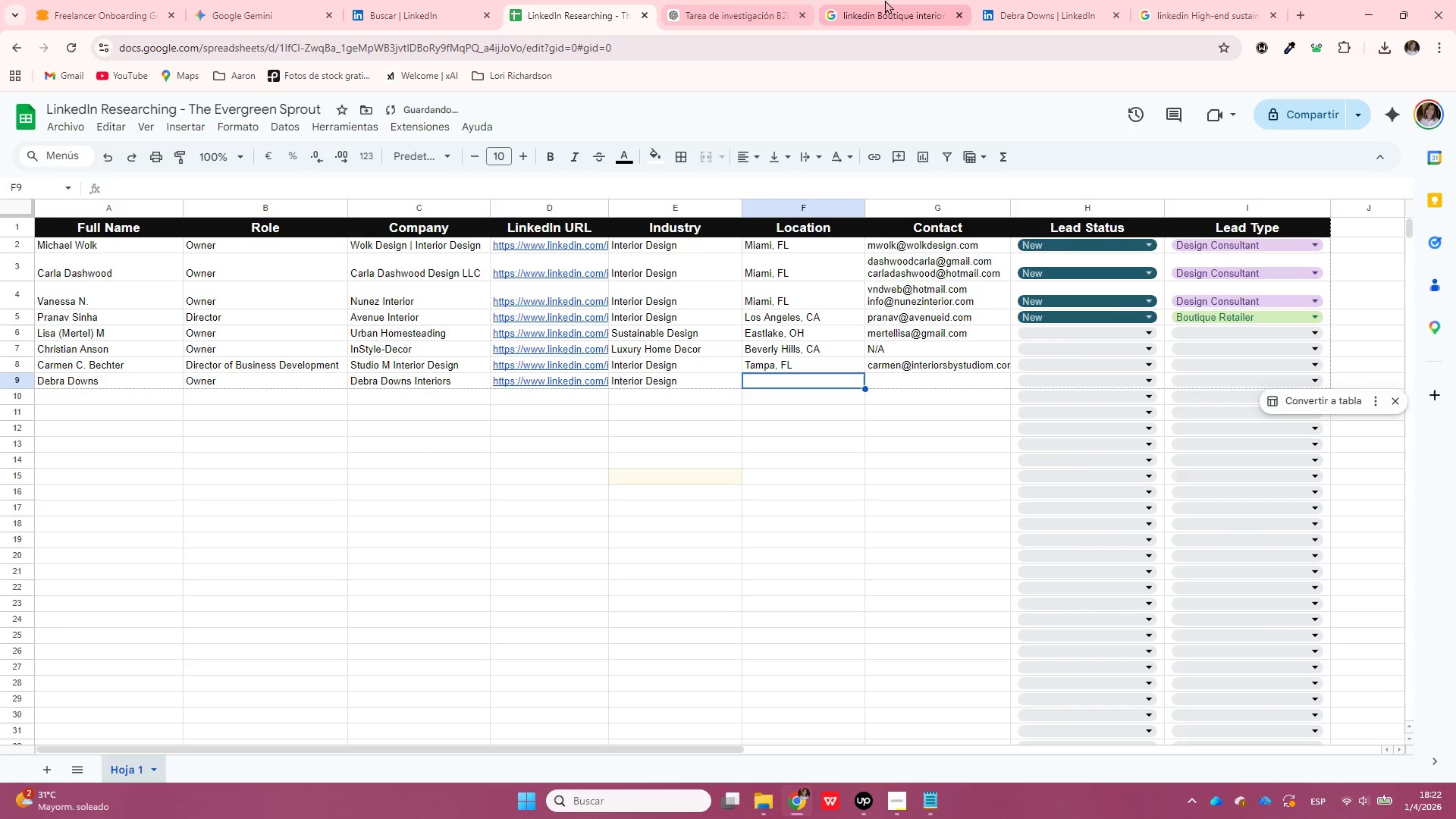 
left_click([1032, 0])
 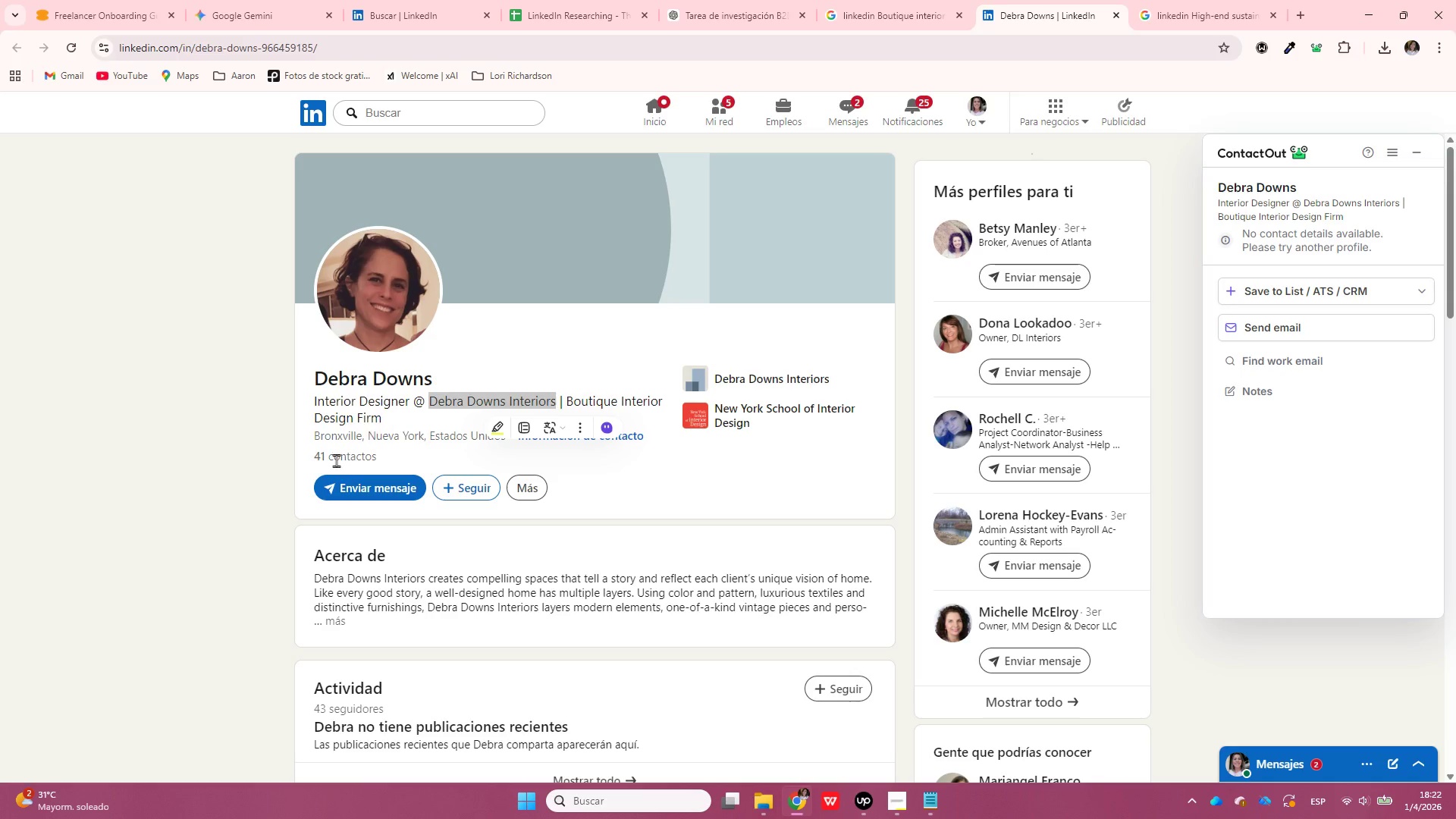 
left_click_drag(start_coordinate=[302, 438], to_coordinate=[361, 435])
 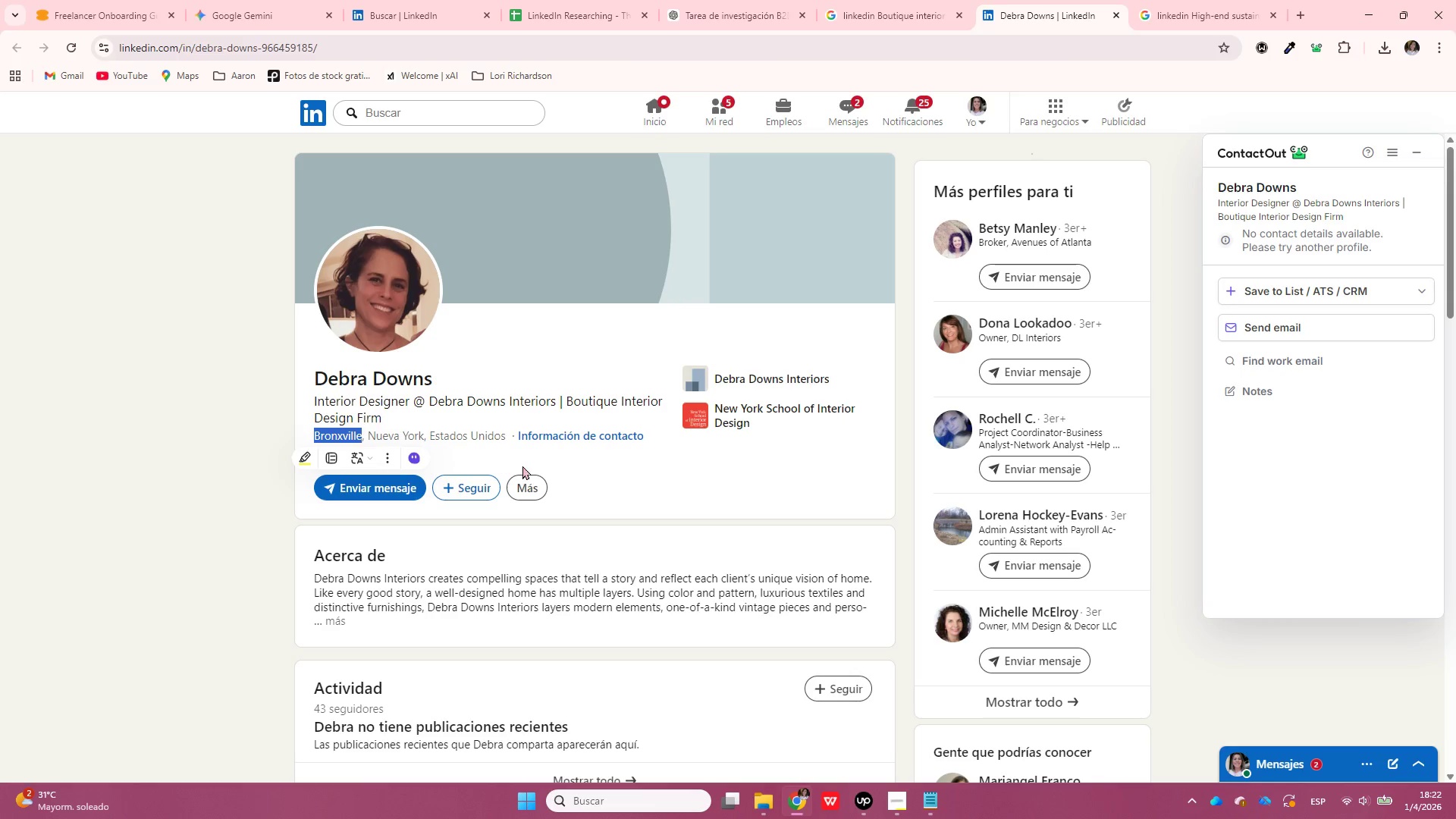 
key(Control+C)
 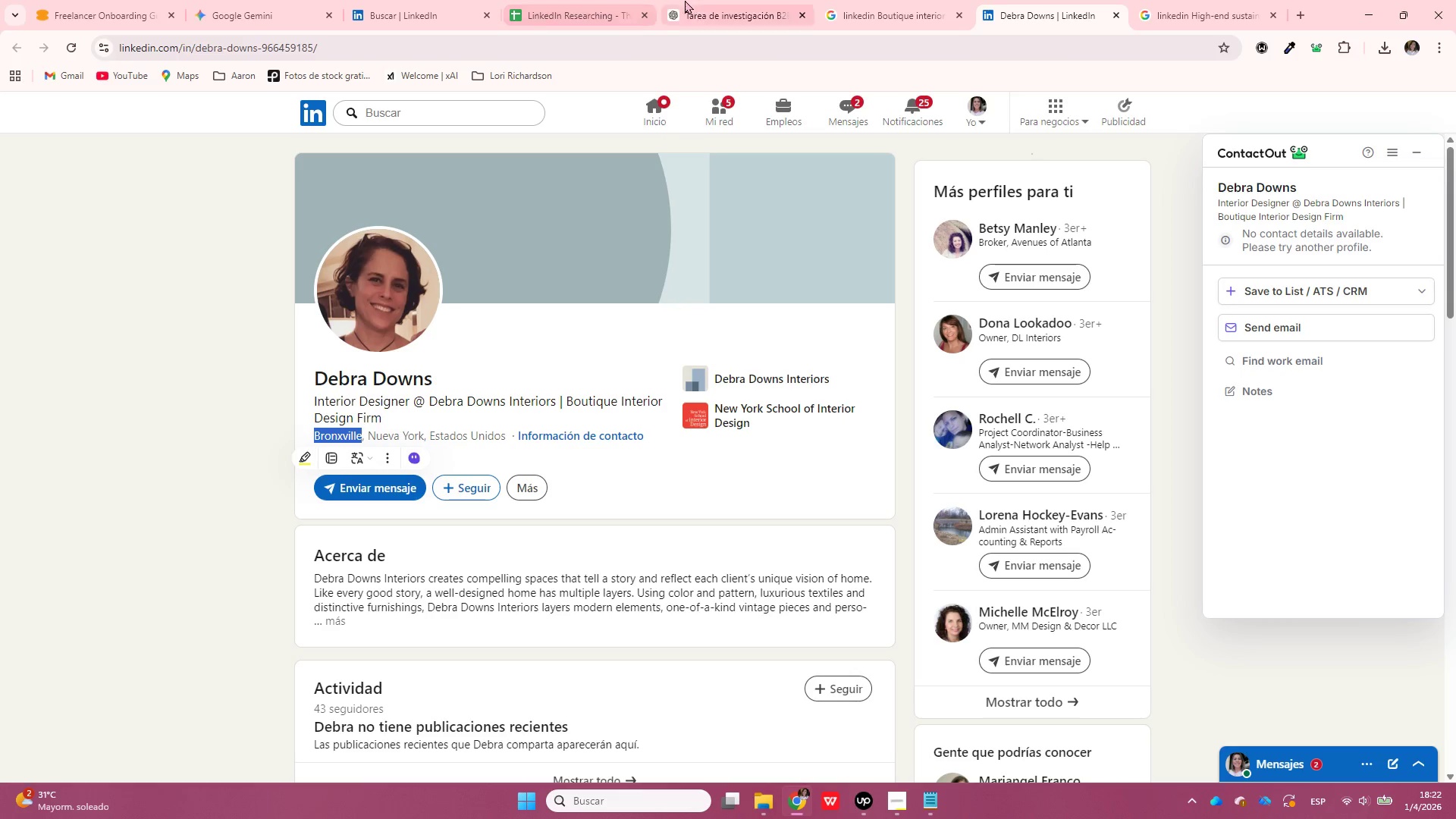 
left_click([568, 0])
 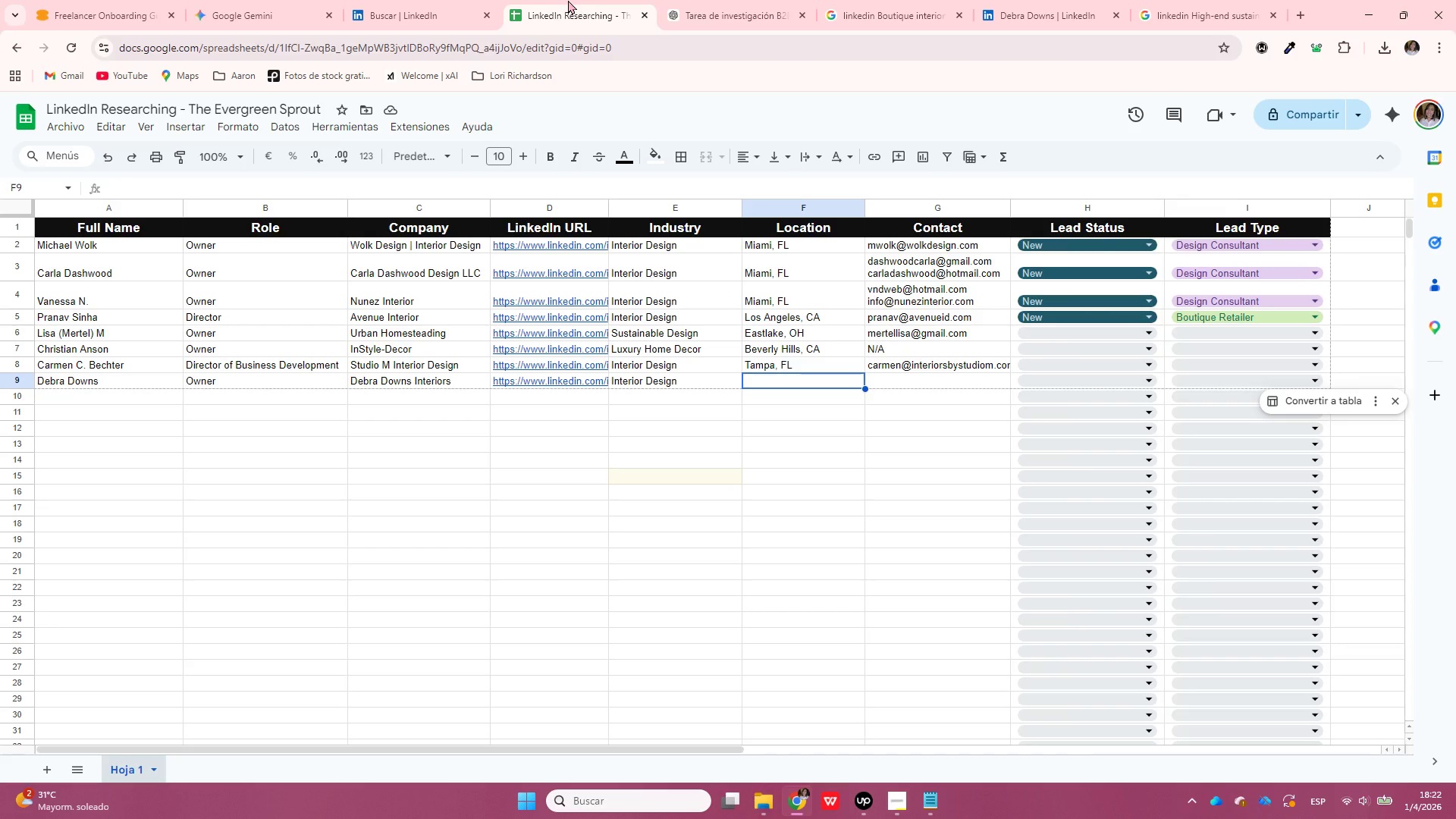 
key(Enter)
 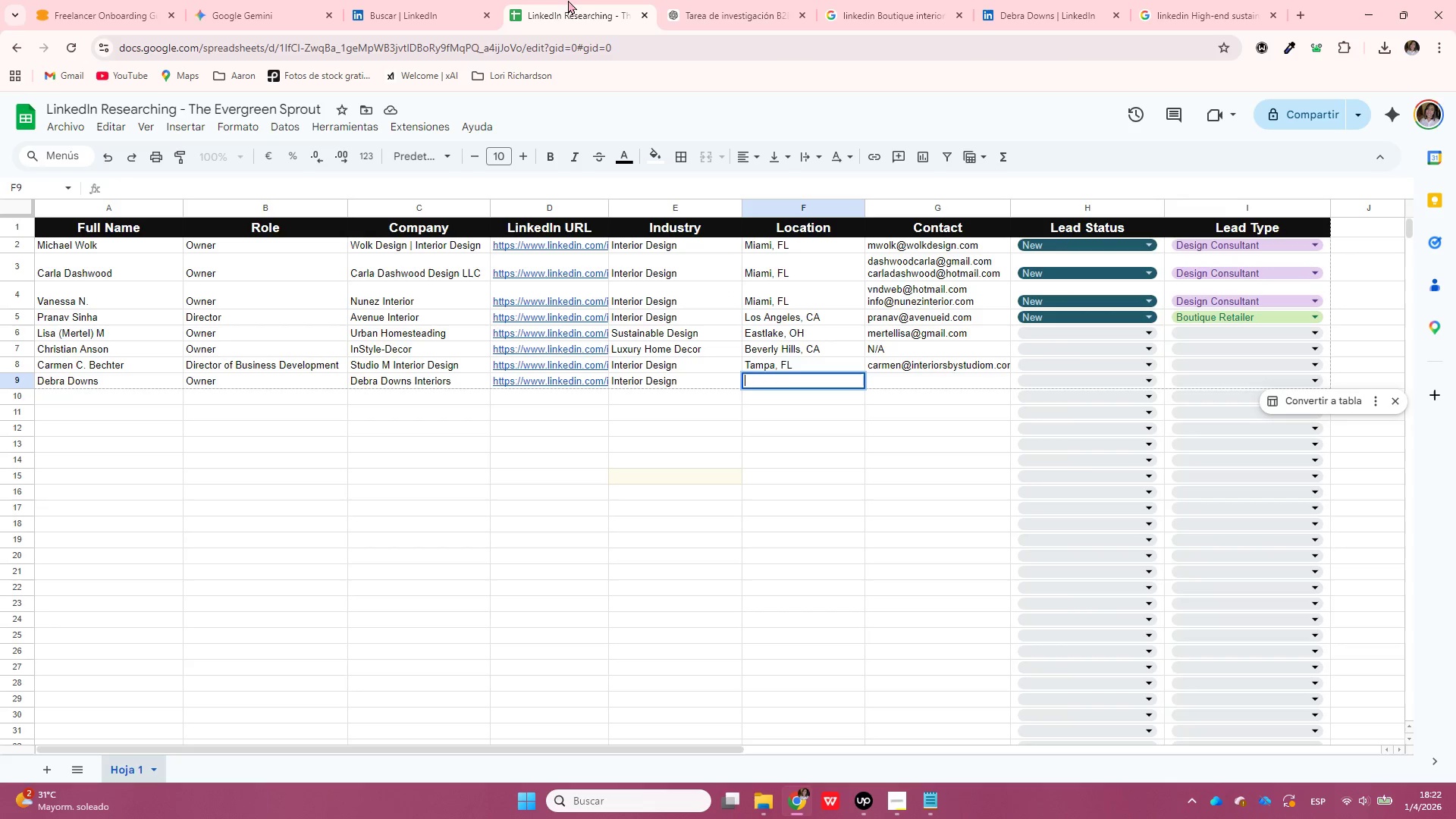 
key(Control+ControlLeft)
 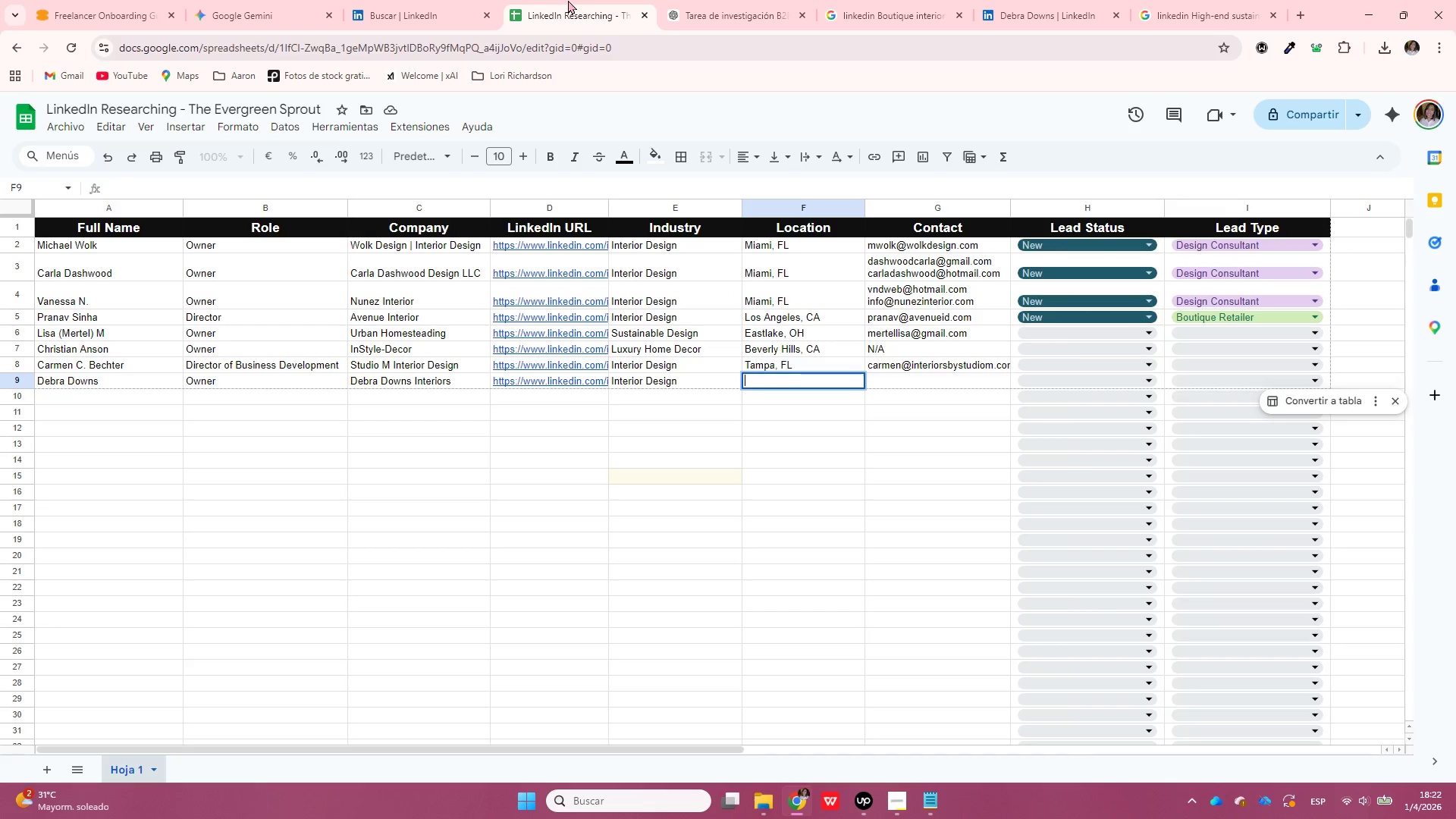 
key(Control+V)
 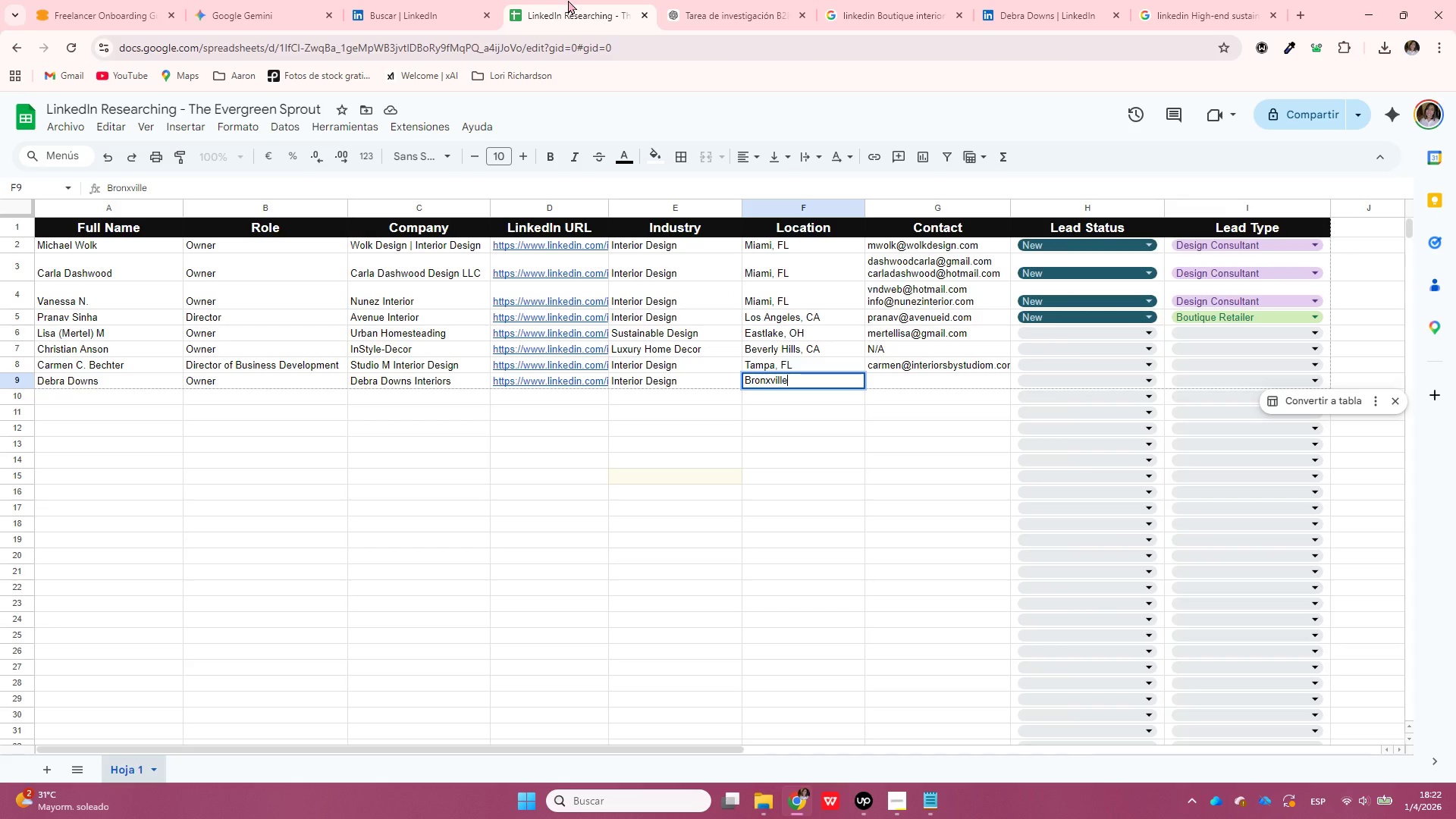 
type(, NY)
key(Tab)
type(N&A)
 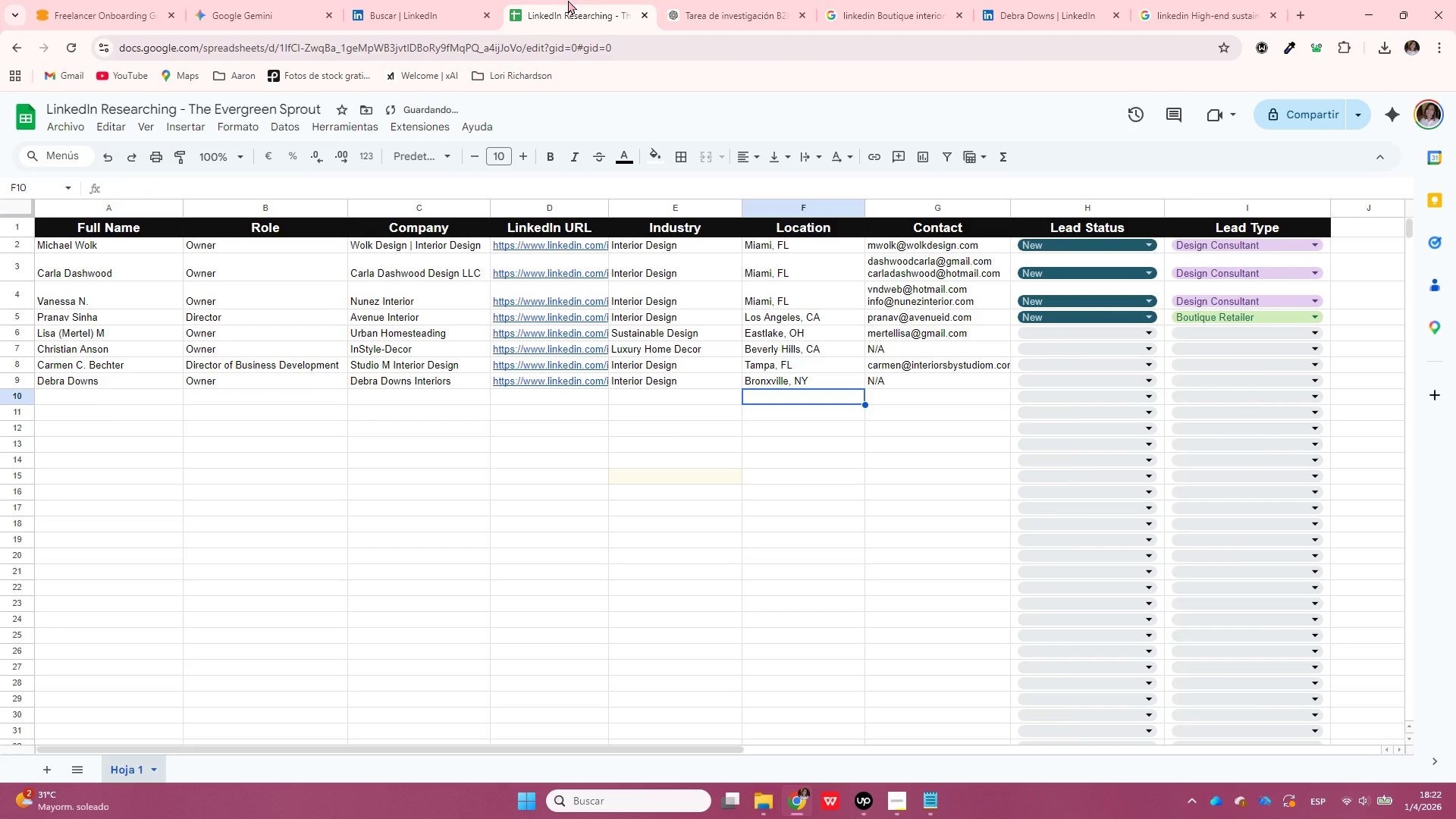 
 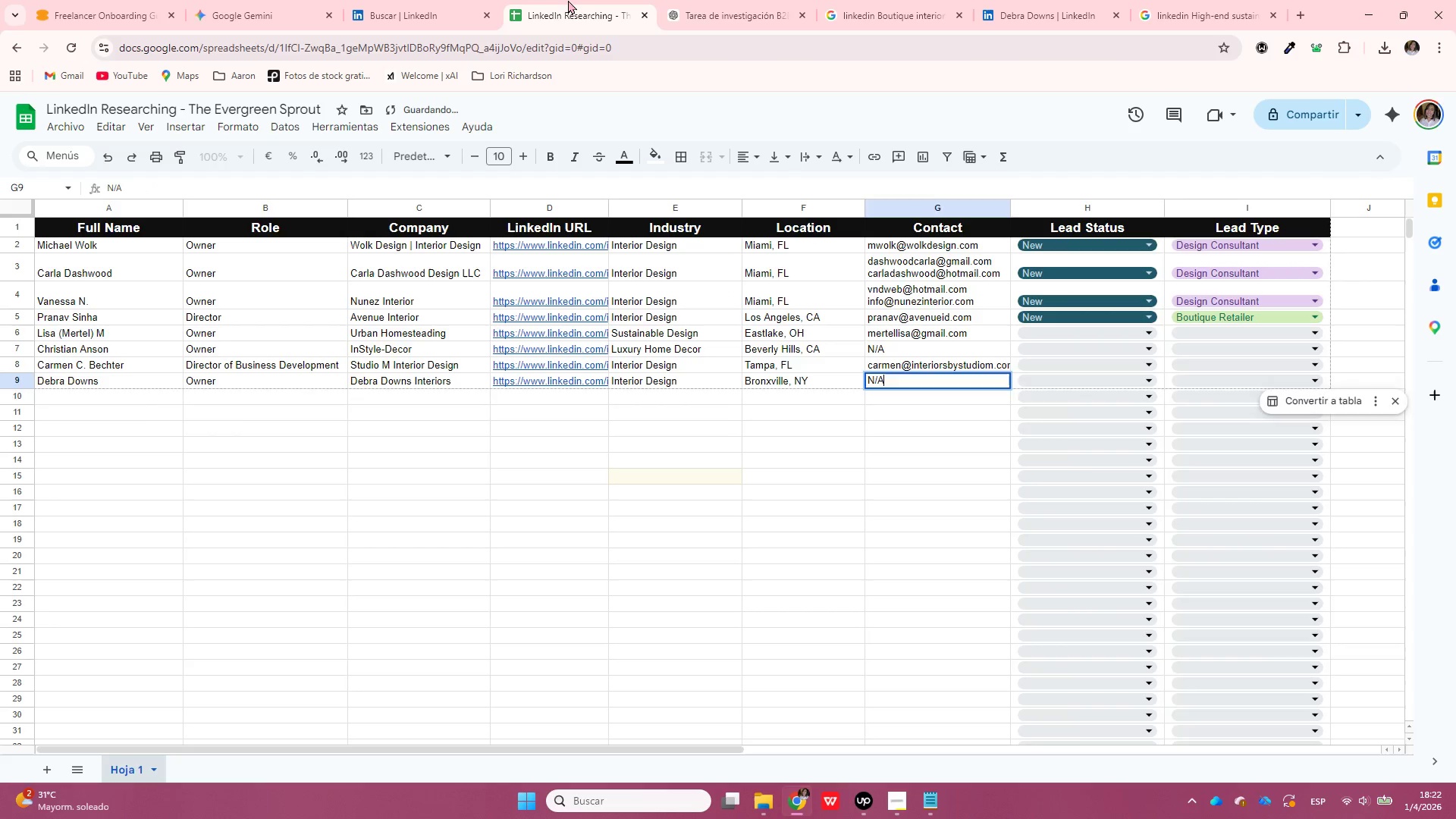 
key(Enter)
 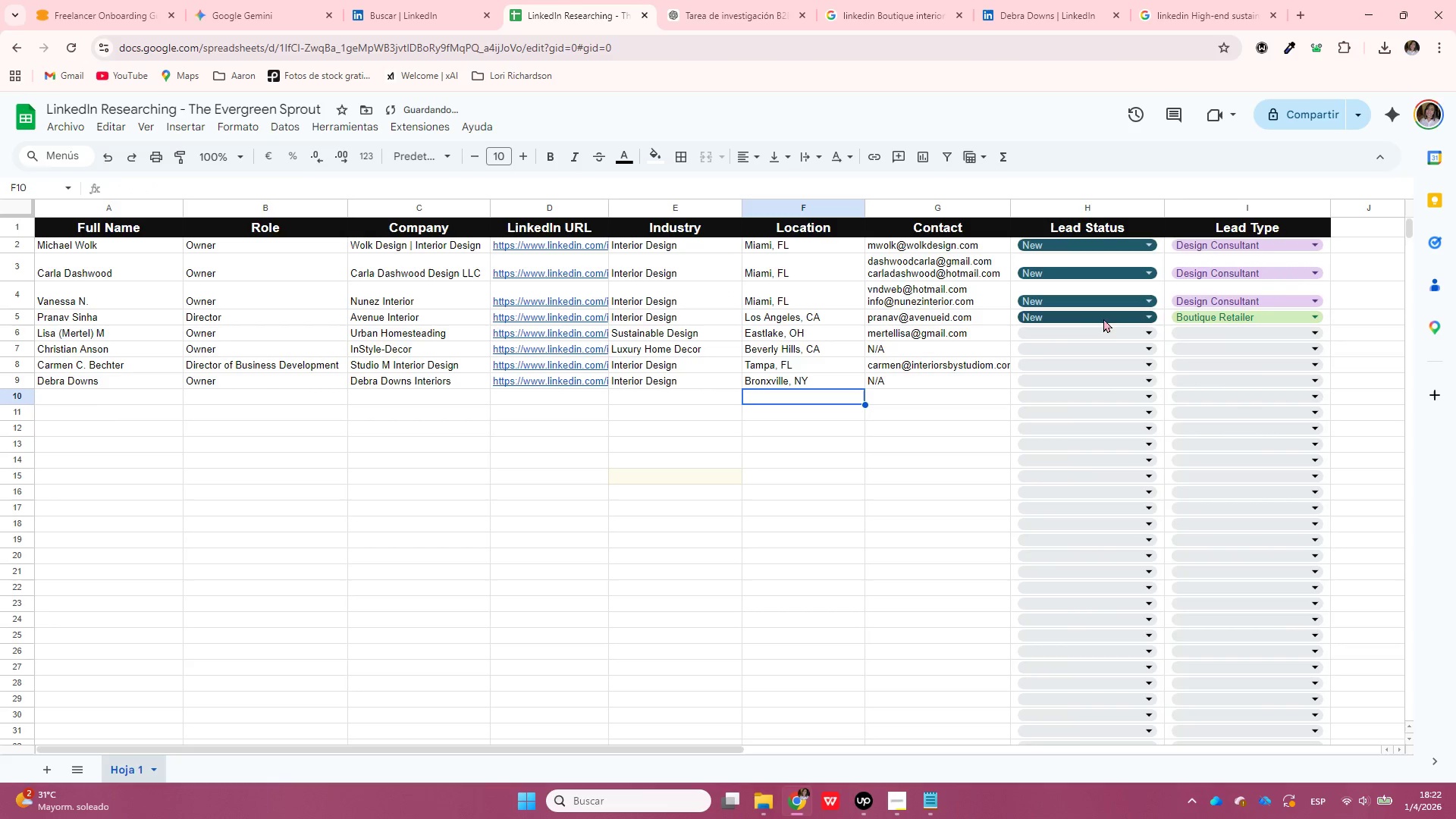 
left_click([1112, 331])
 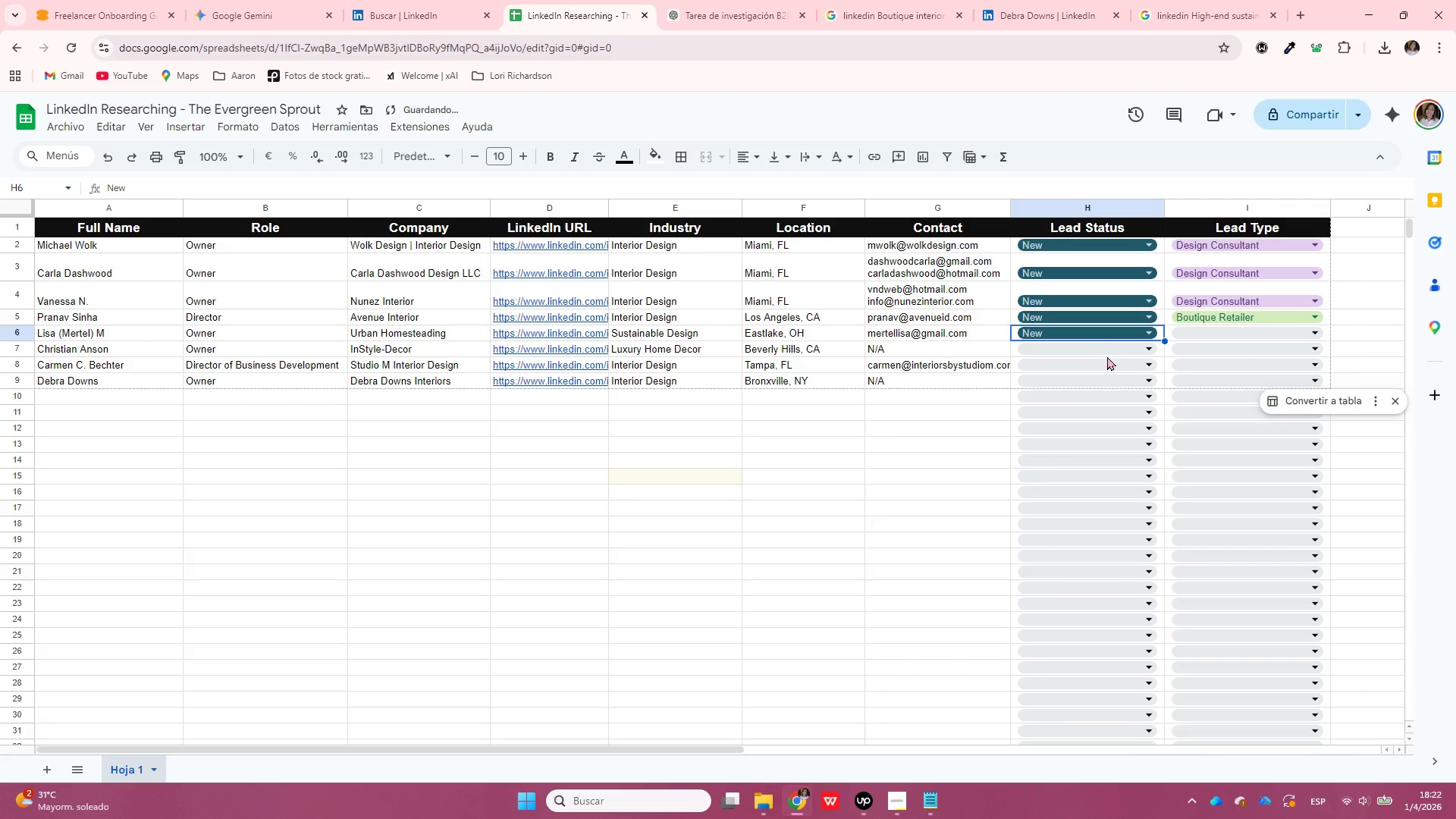 
double_click([1106, 358])
 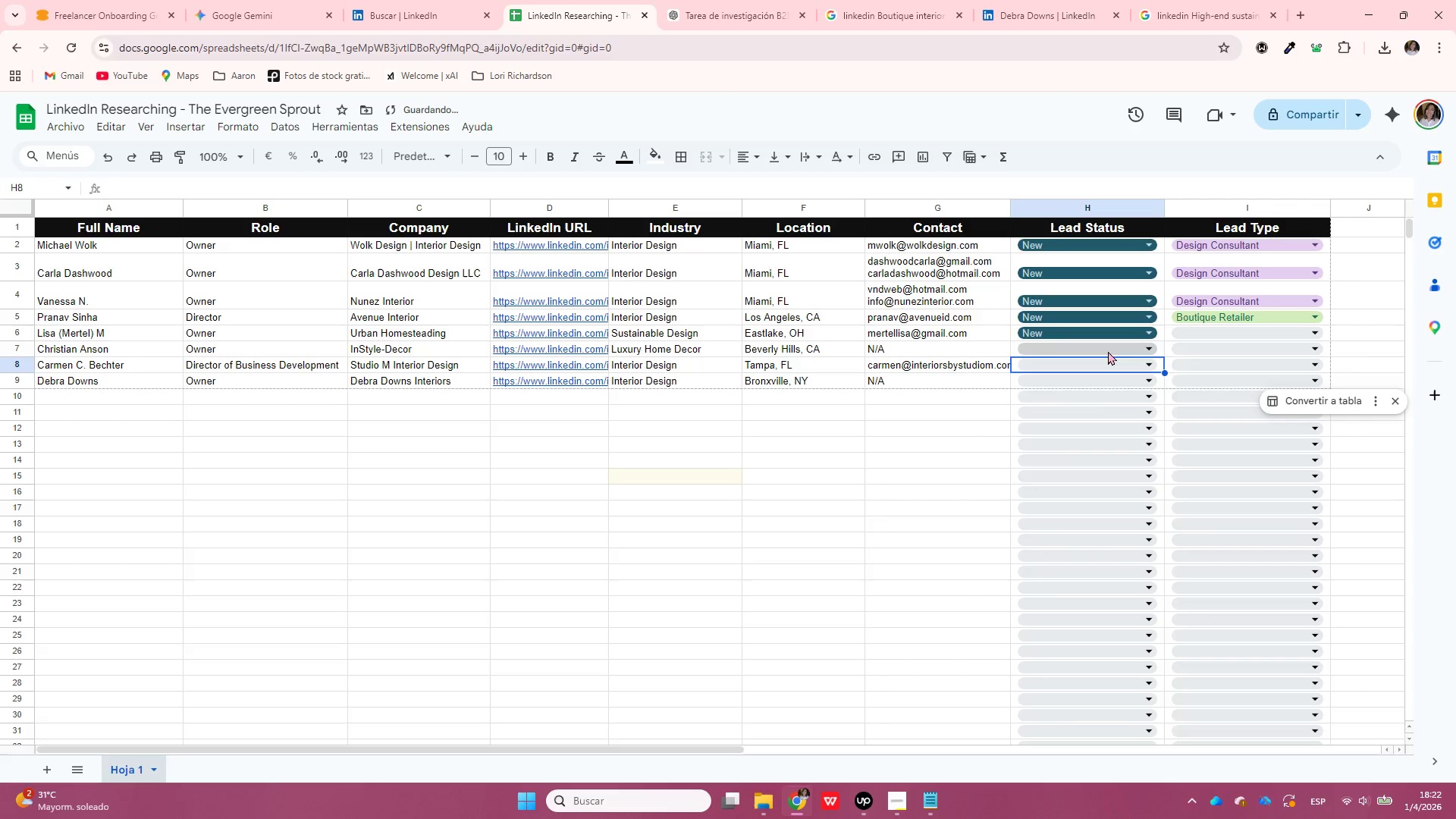 
left_click([1108, 351])
 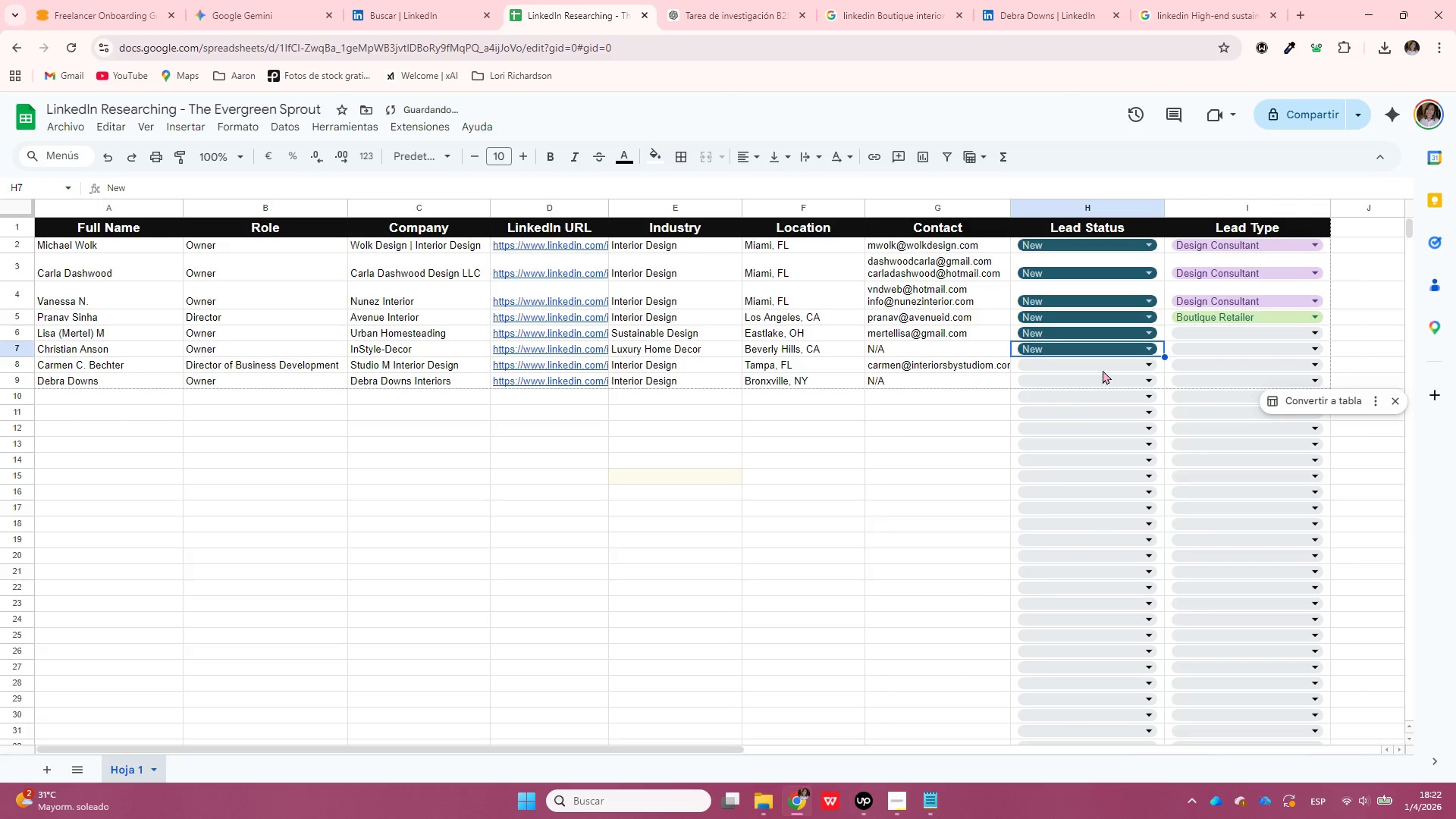 
double_click([1102, 366])
 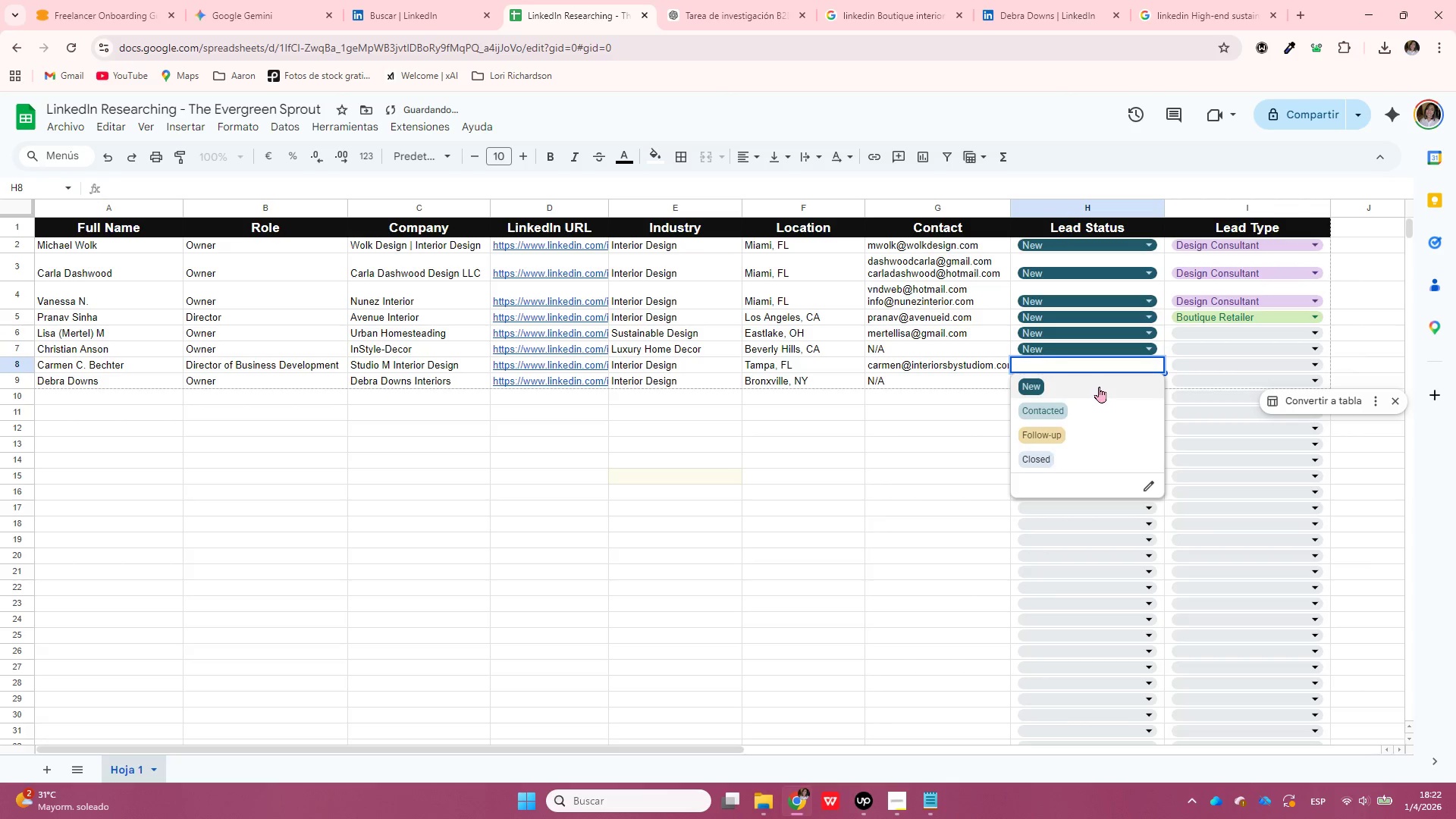 
left_click([1099, 387])
 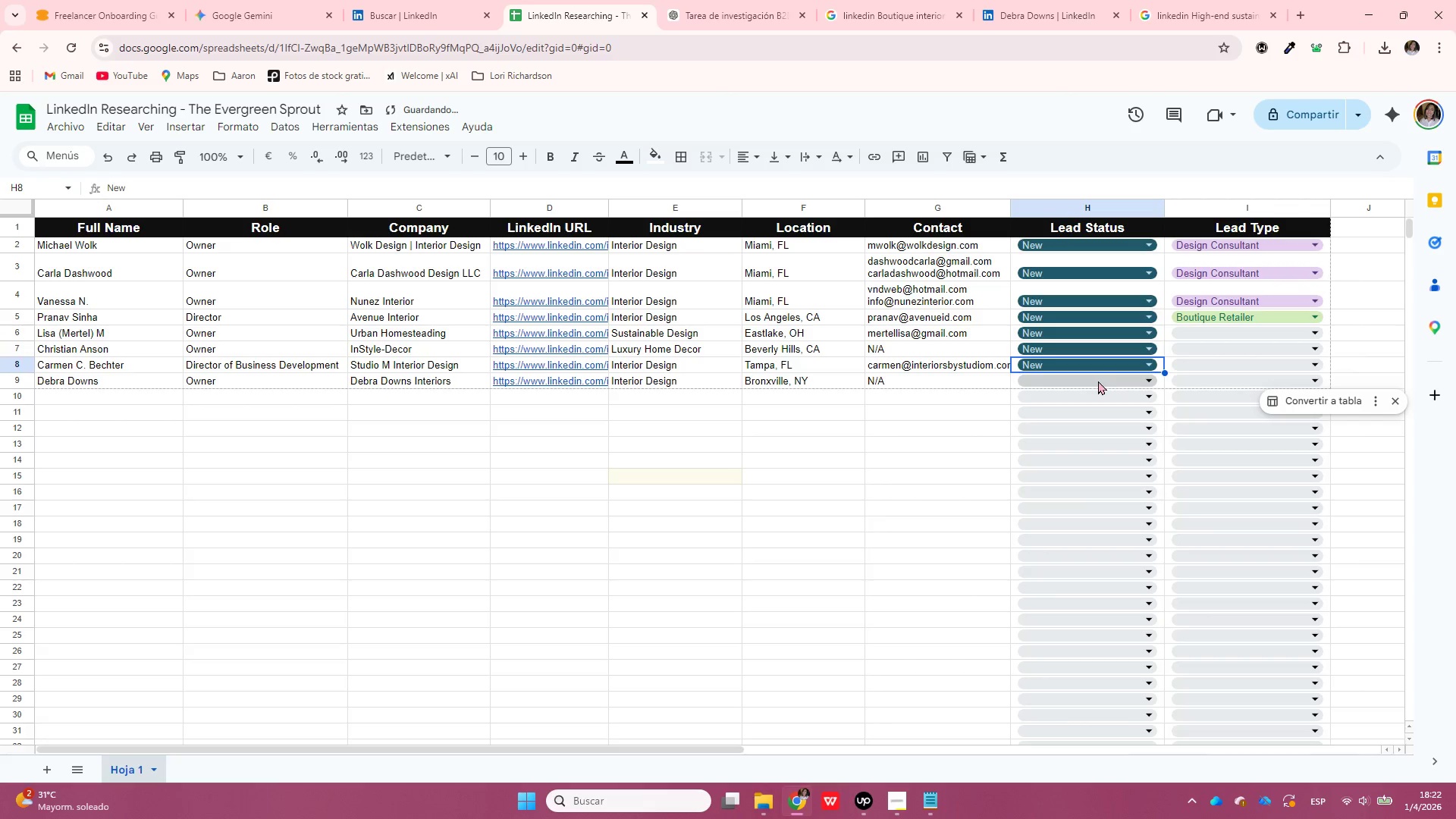 
left_click([1098, 381])
 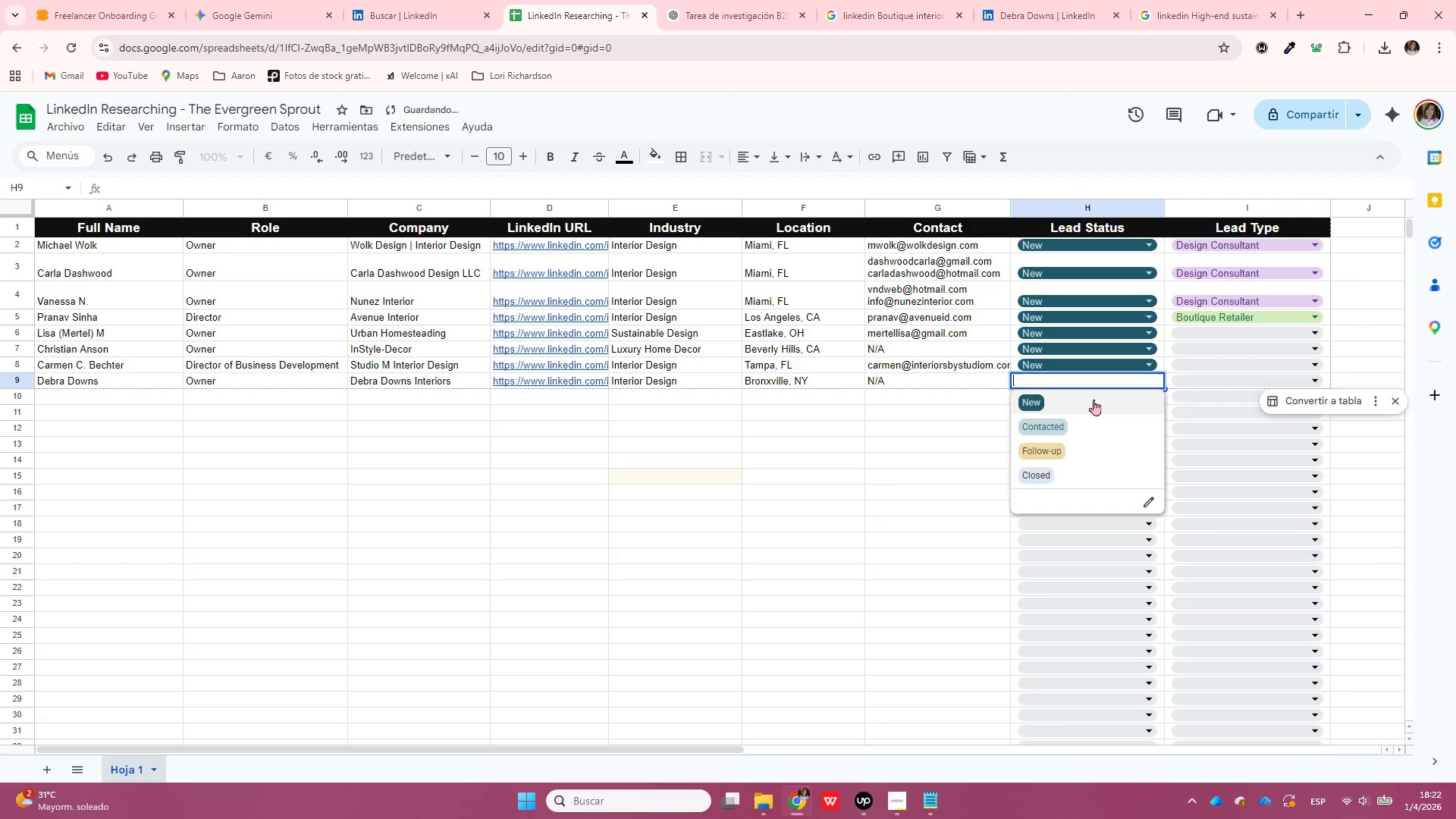 
left_click([1094, 400])
 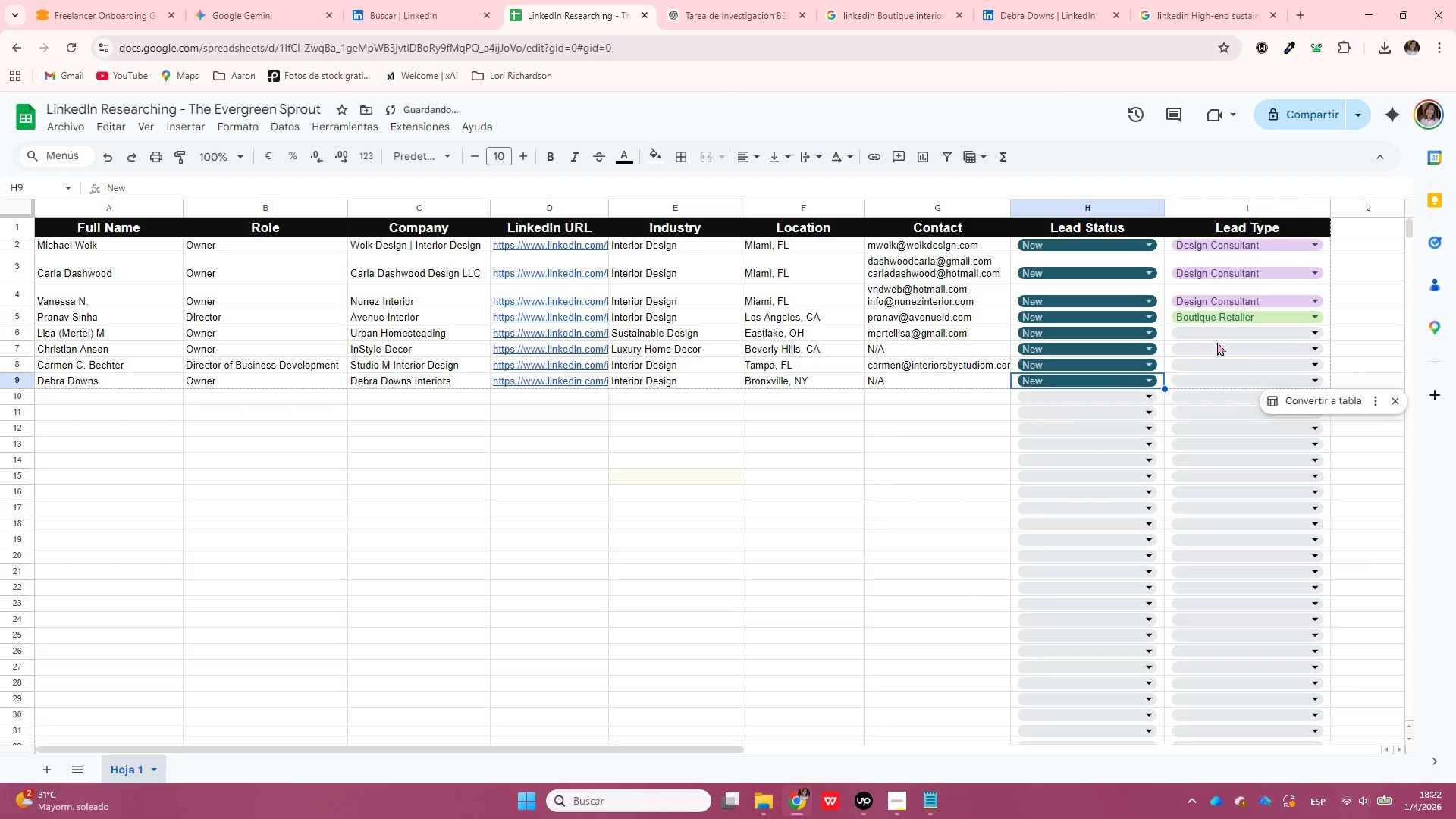 
left_click([1219, 337])
 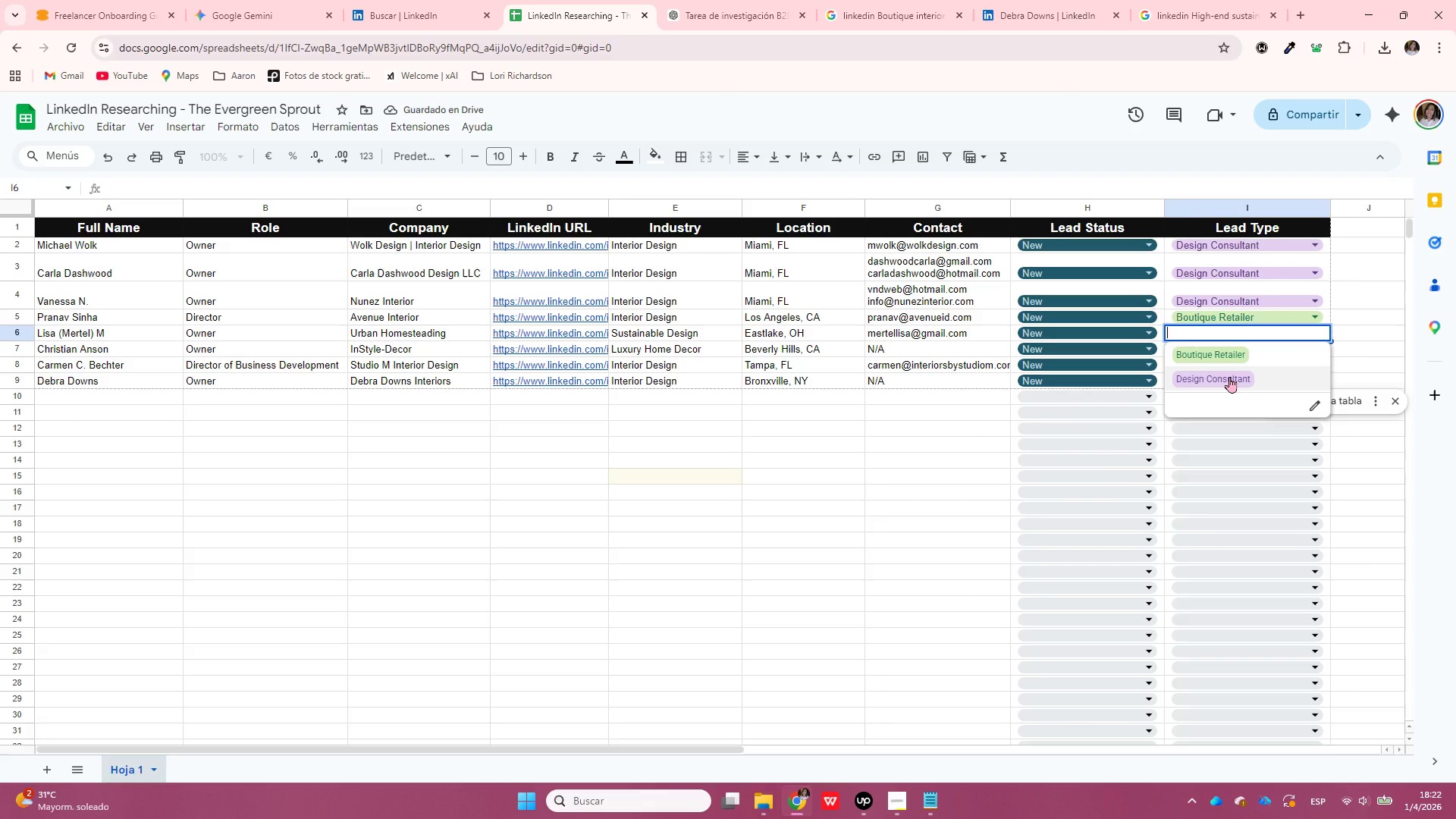 
left_click([1230, 377])
 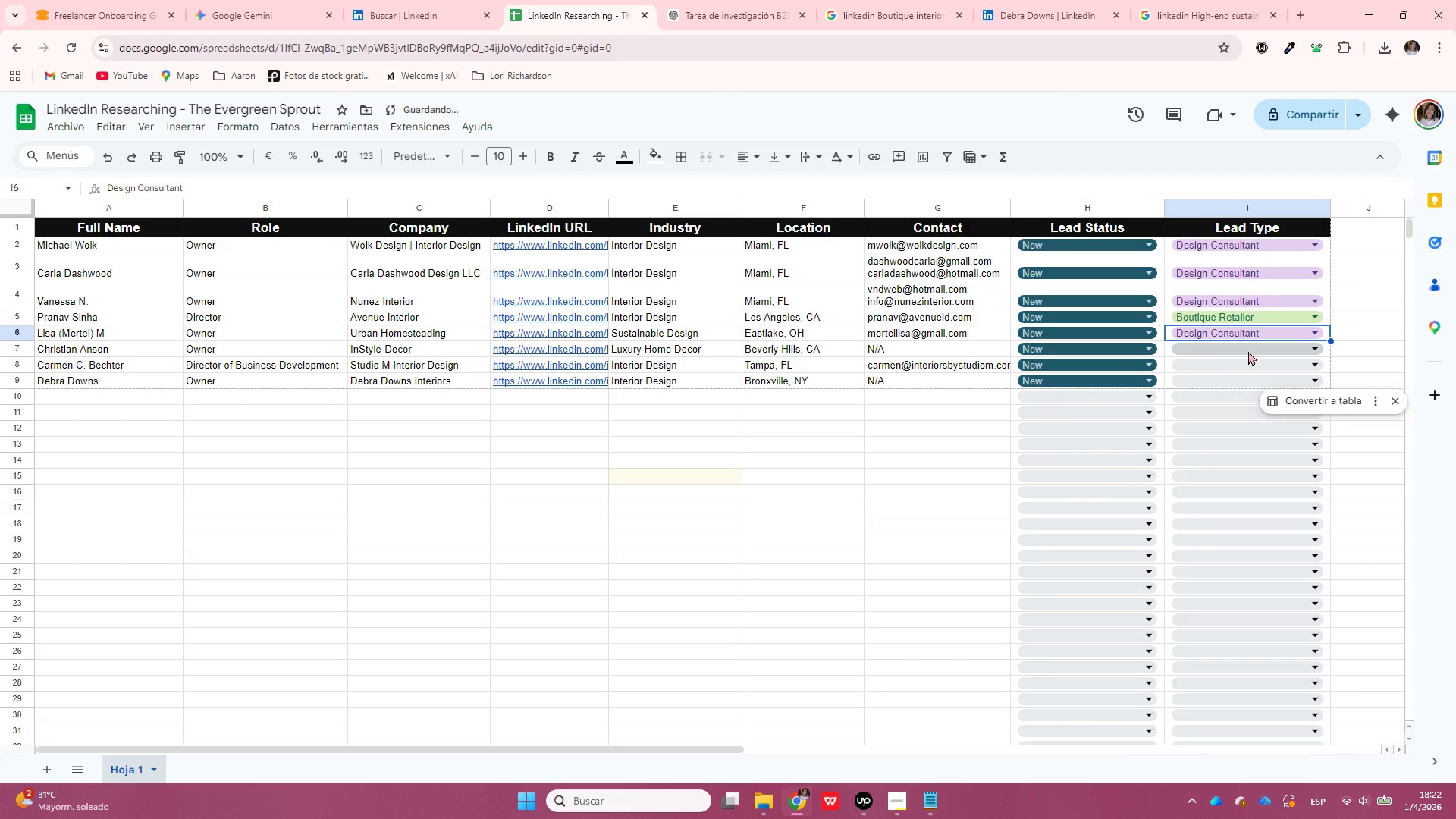 
left_click([1248, 351])
 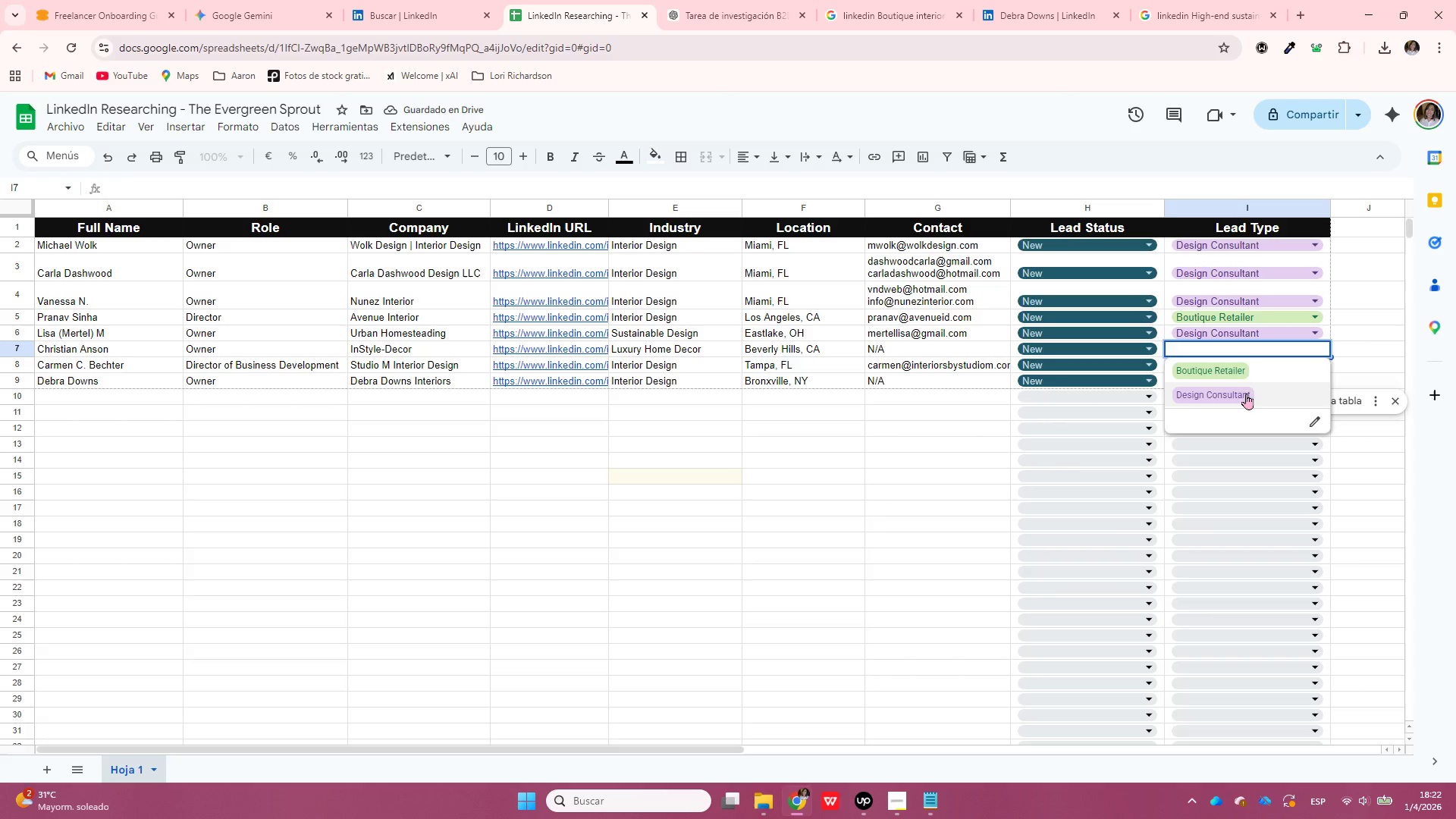 
left_click([1245, 394])
 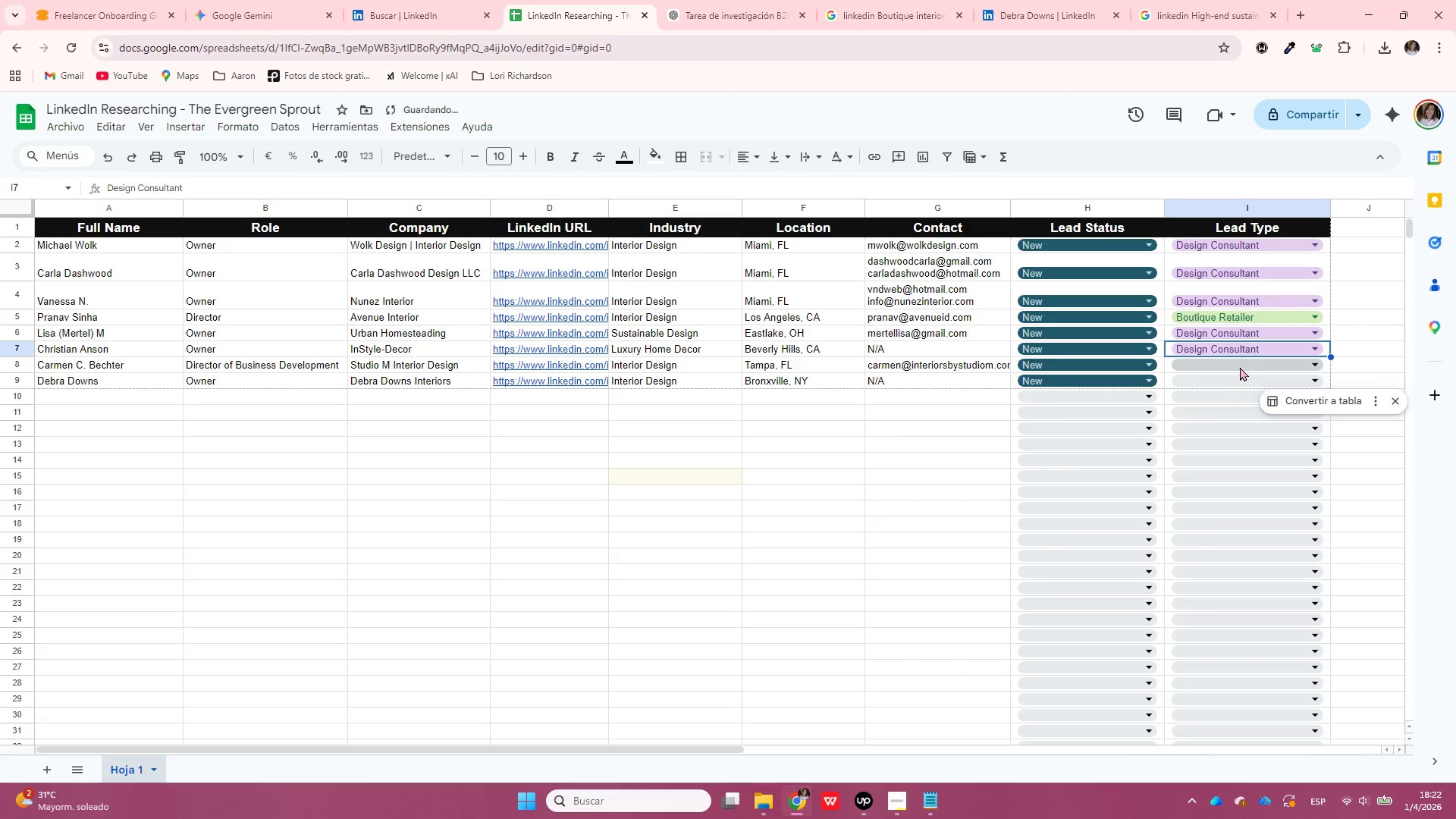 
left_click([1240, 367])
 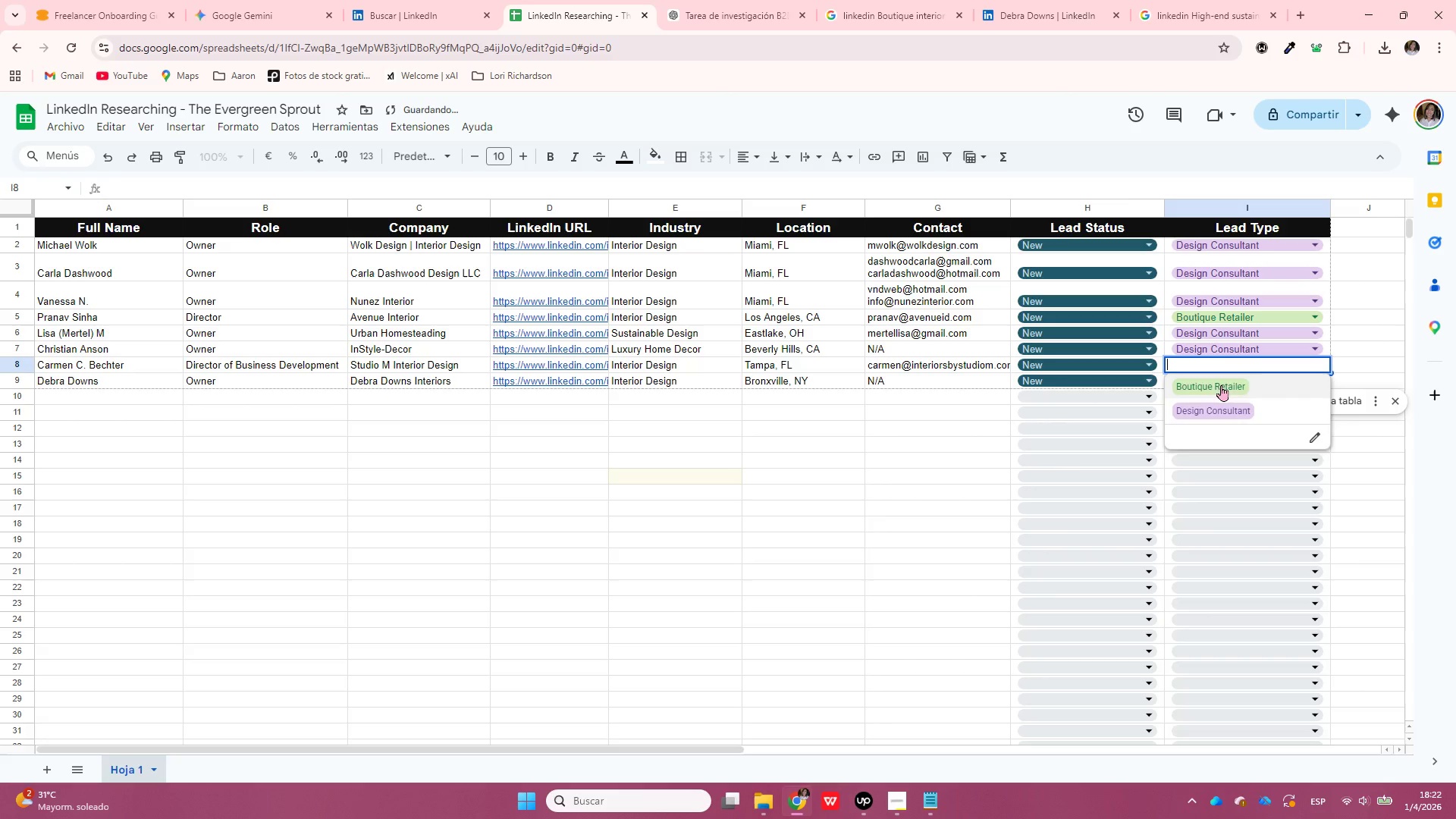 
left_click([1221, 385])
 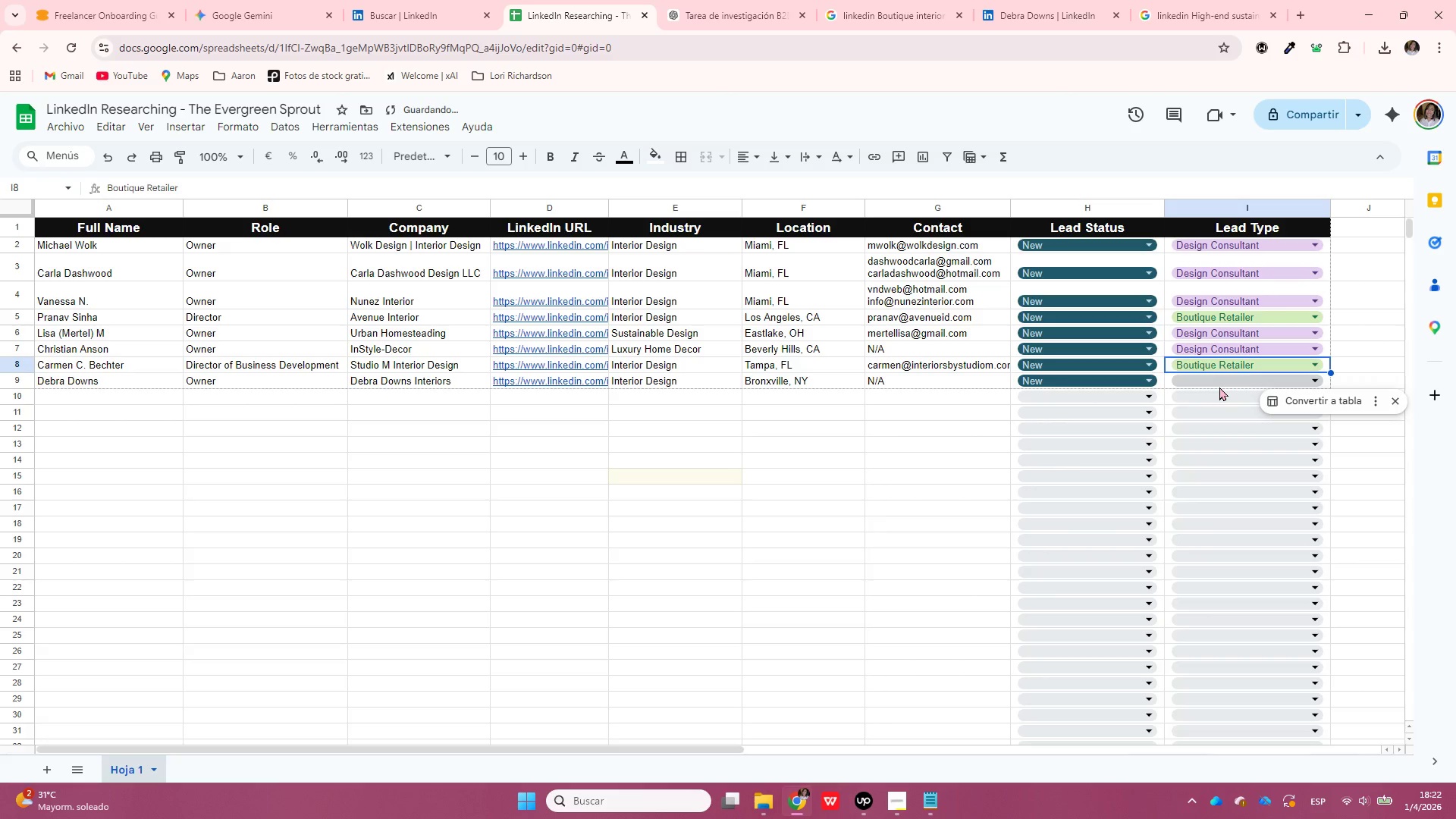 
left_click([1219, 387])
 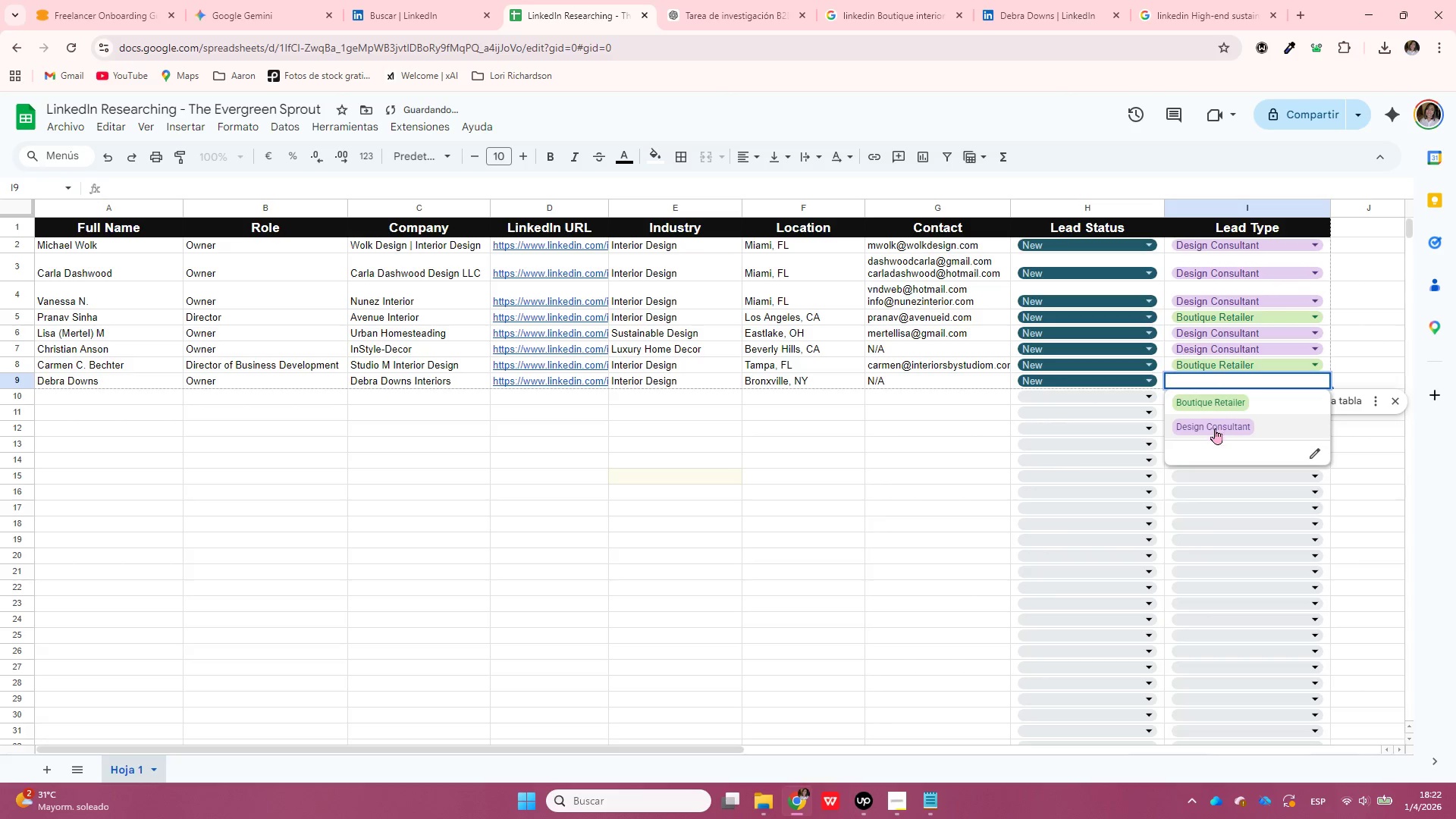 
left_click([1215, 428])
 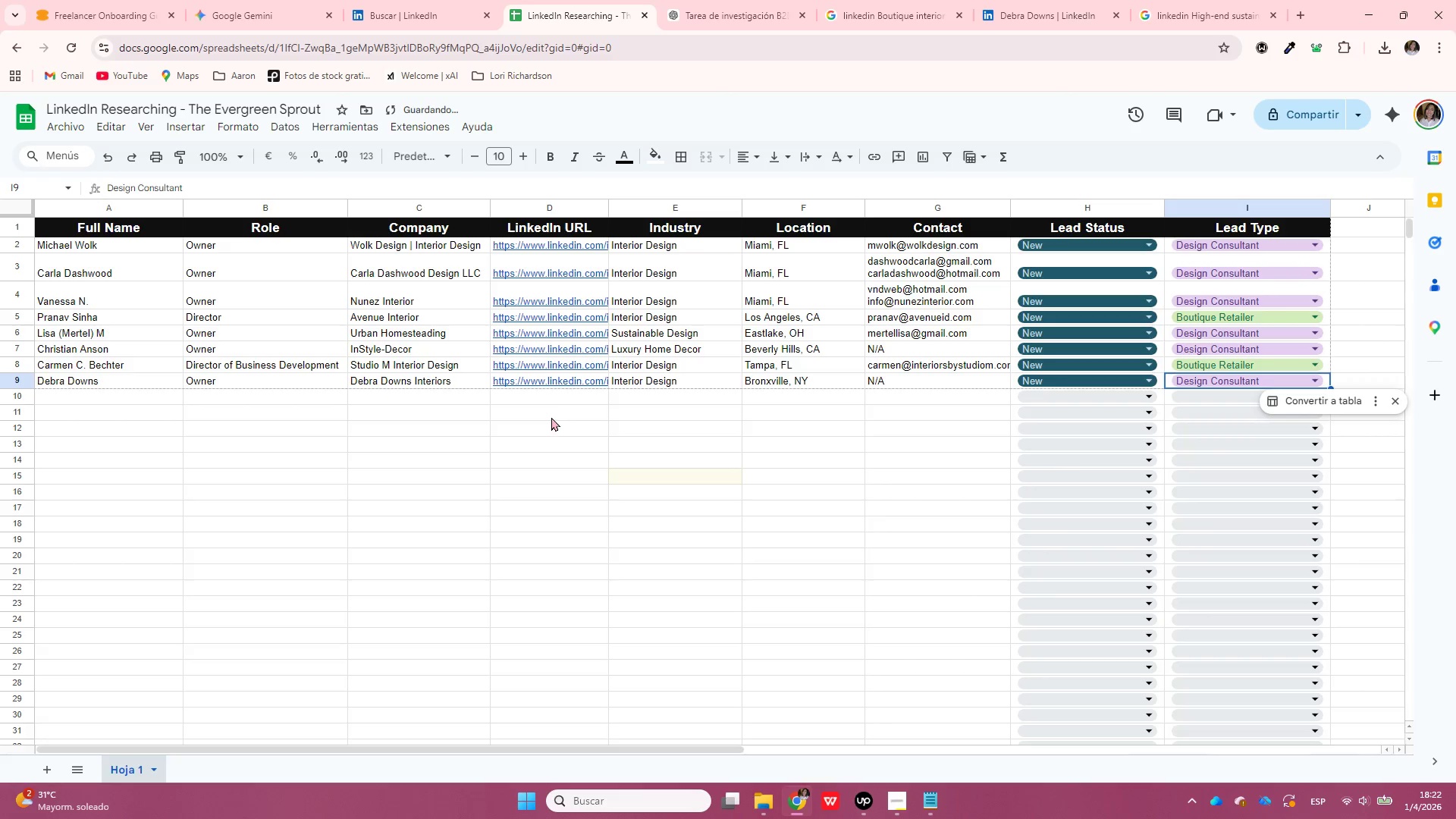 
left_click([551, 394])
 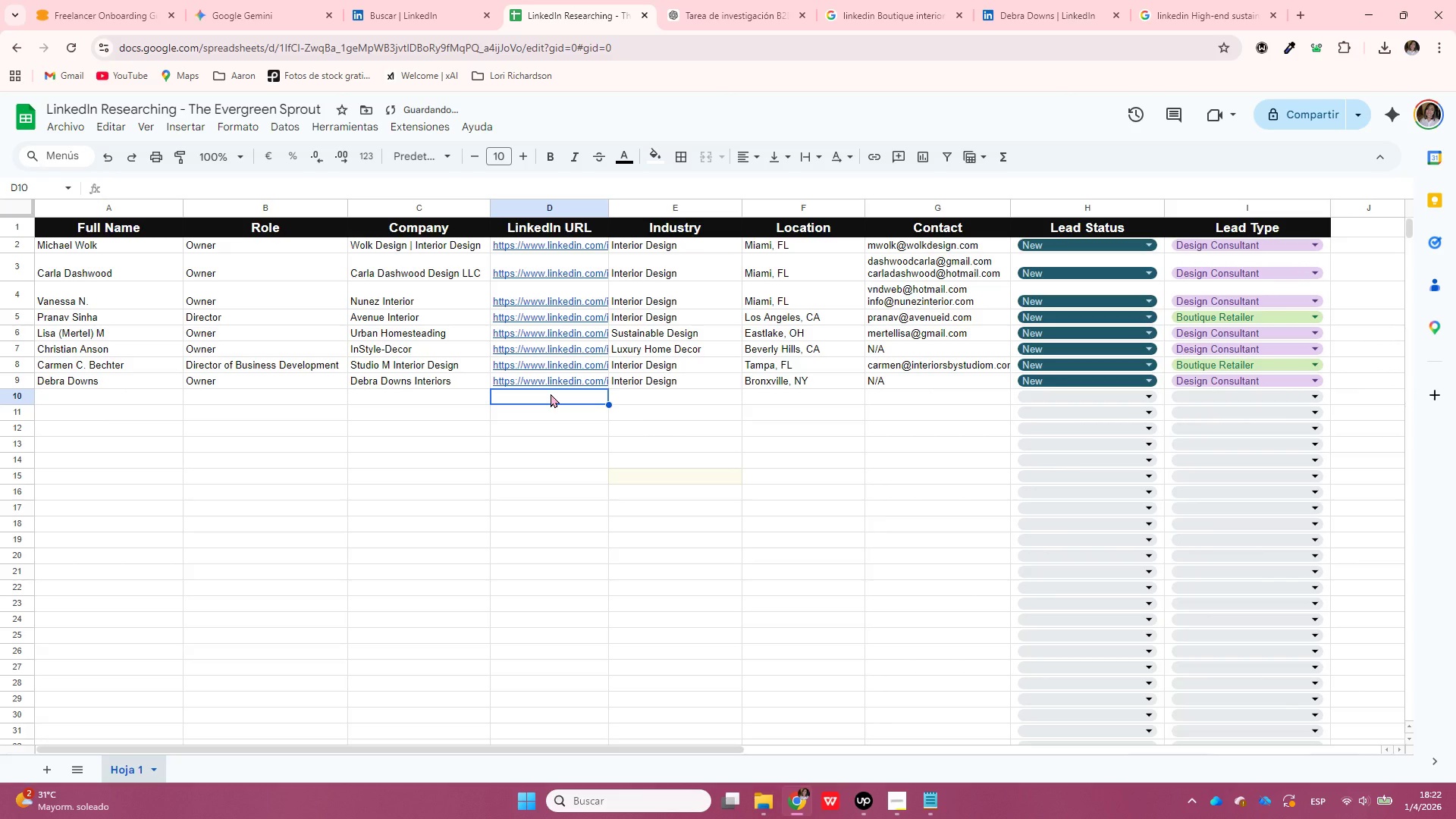 
key(ArrowDown)
 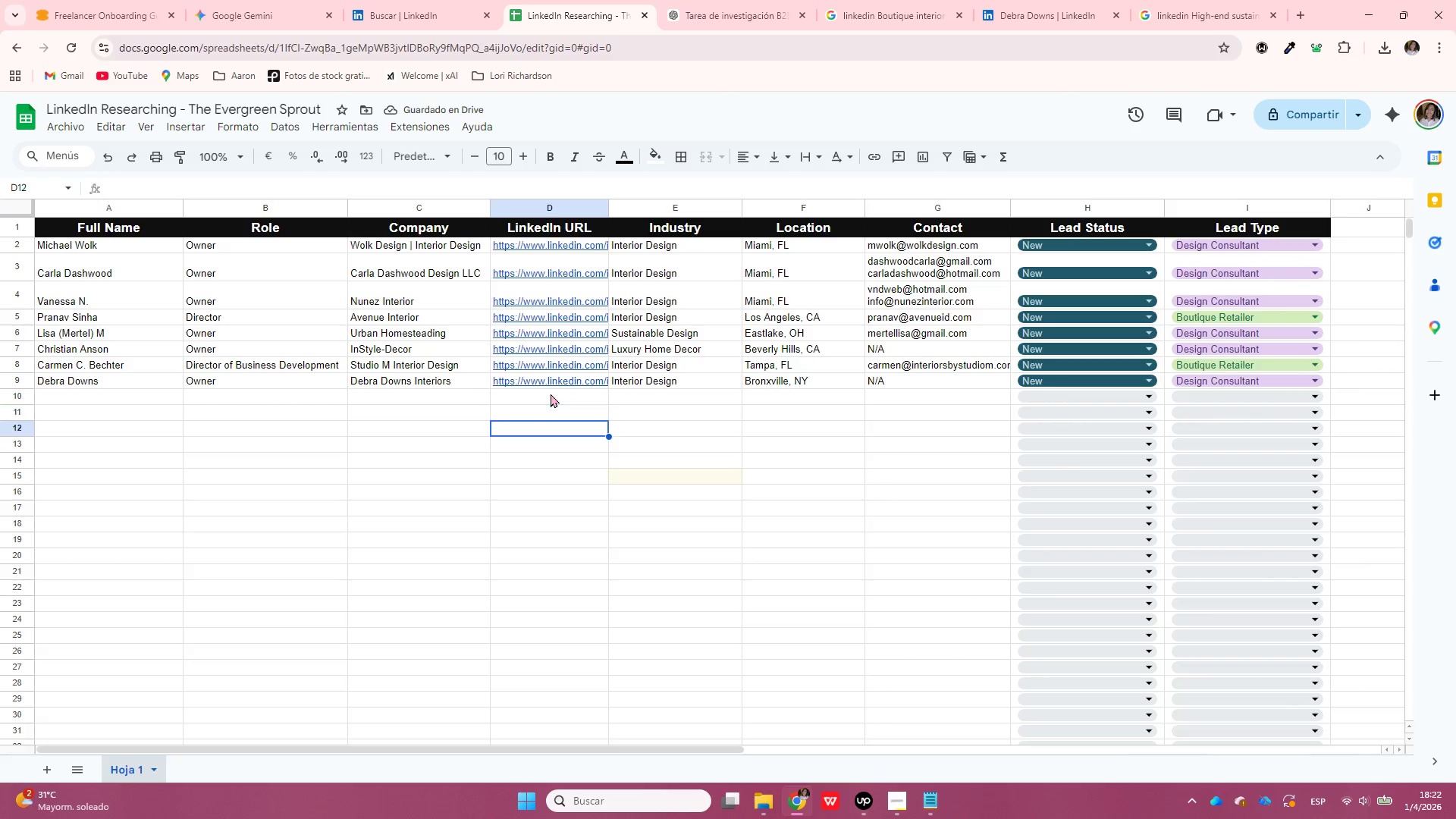 
key(ArrowDown)
 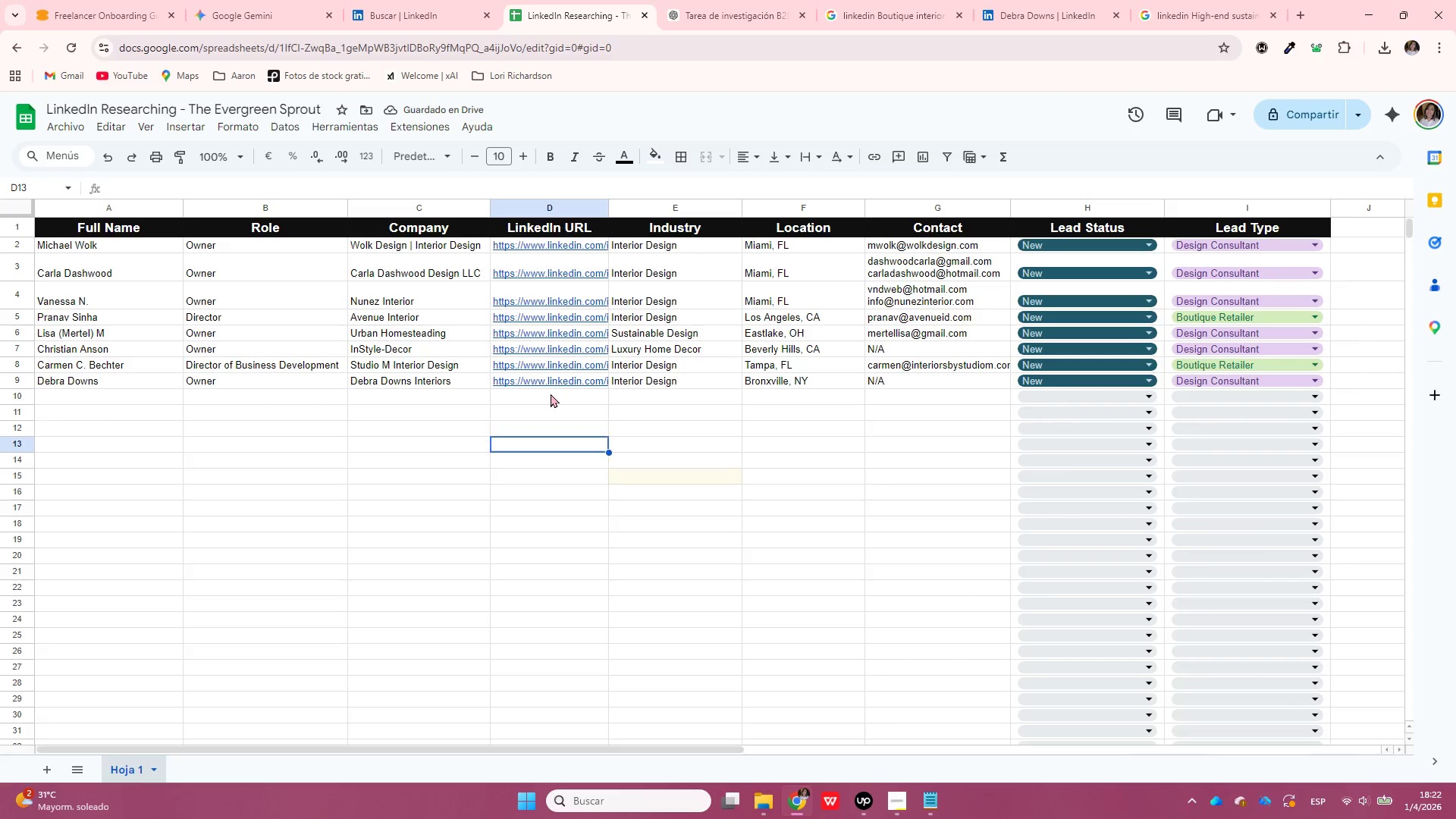 
key(ArrowDown)
 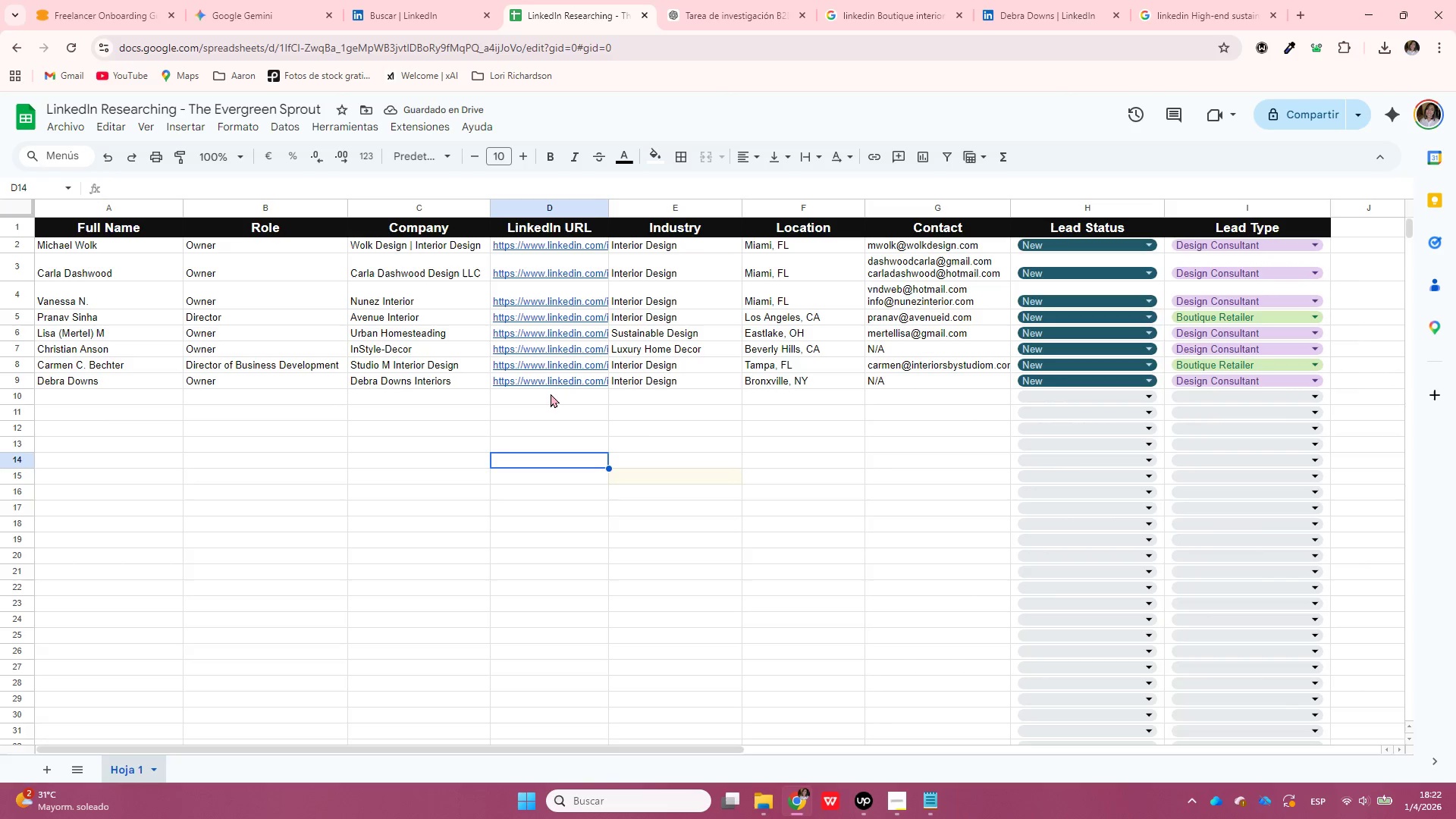 
key(ArrowDown)
 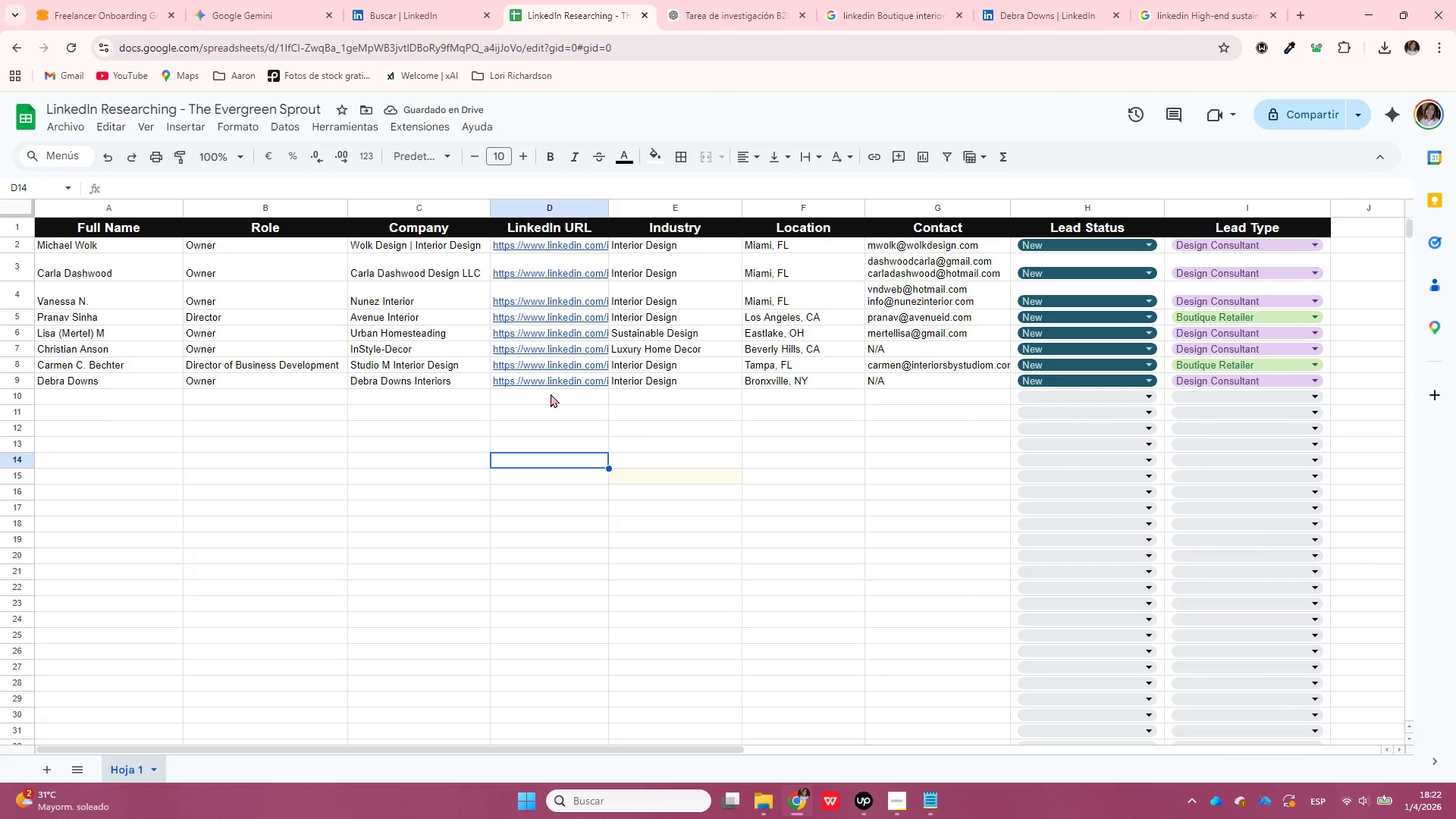 
key(ArrowRight)
 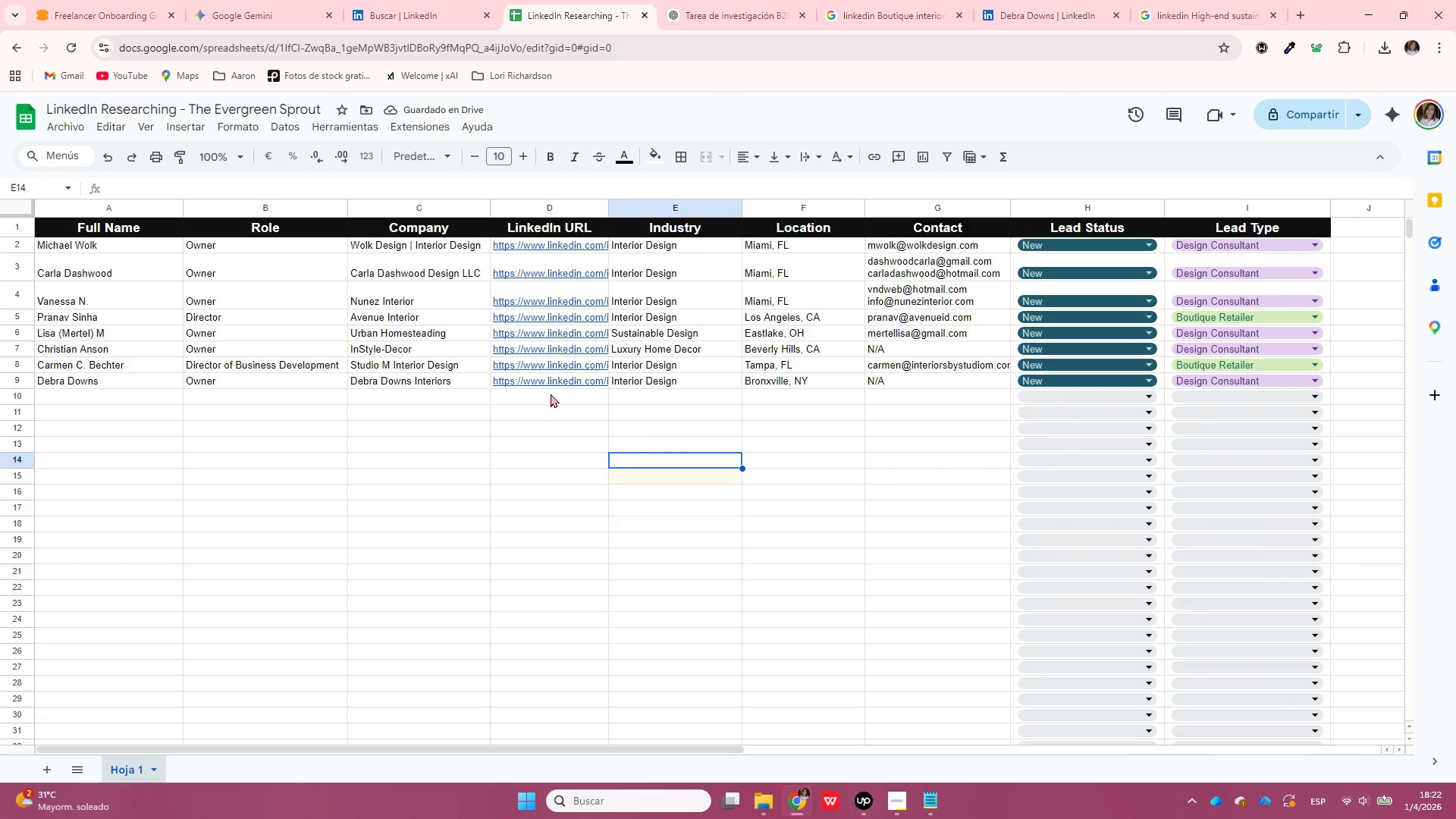 
key(ArrowDown)
 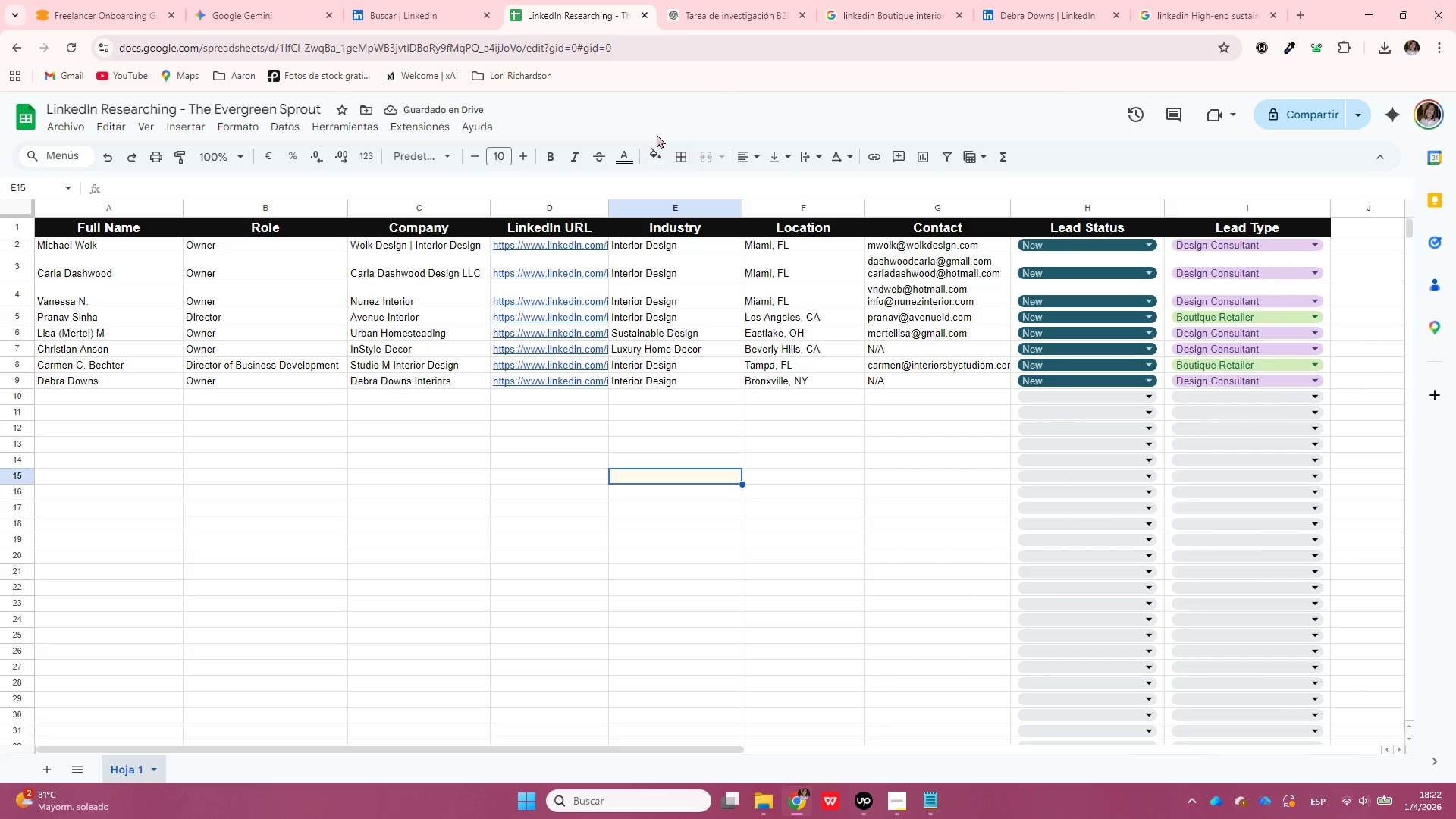 
left_click([655, 162])
 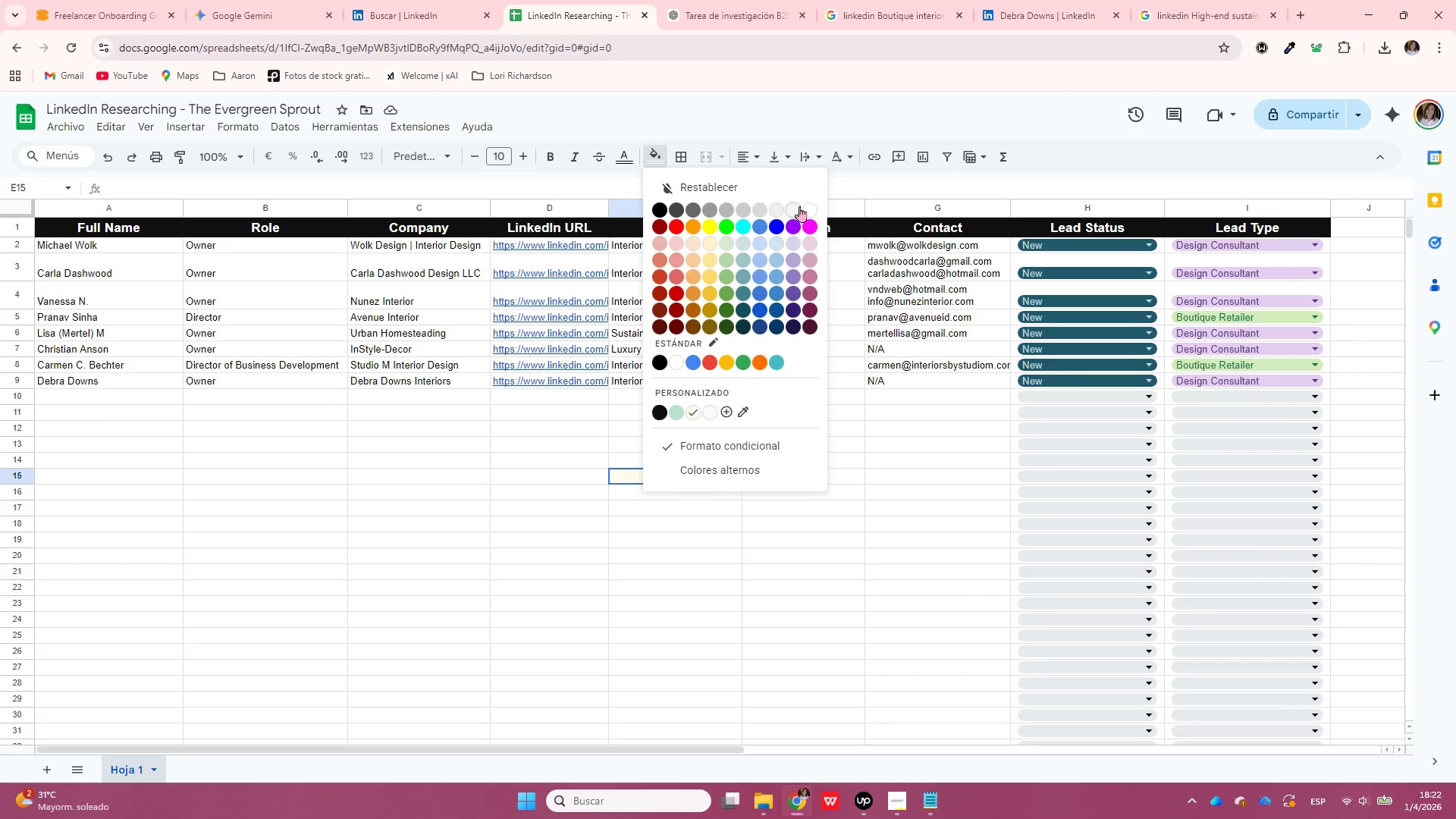 
left_click([808, 209])
 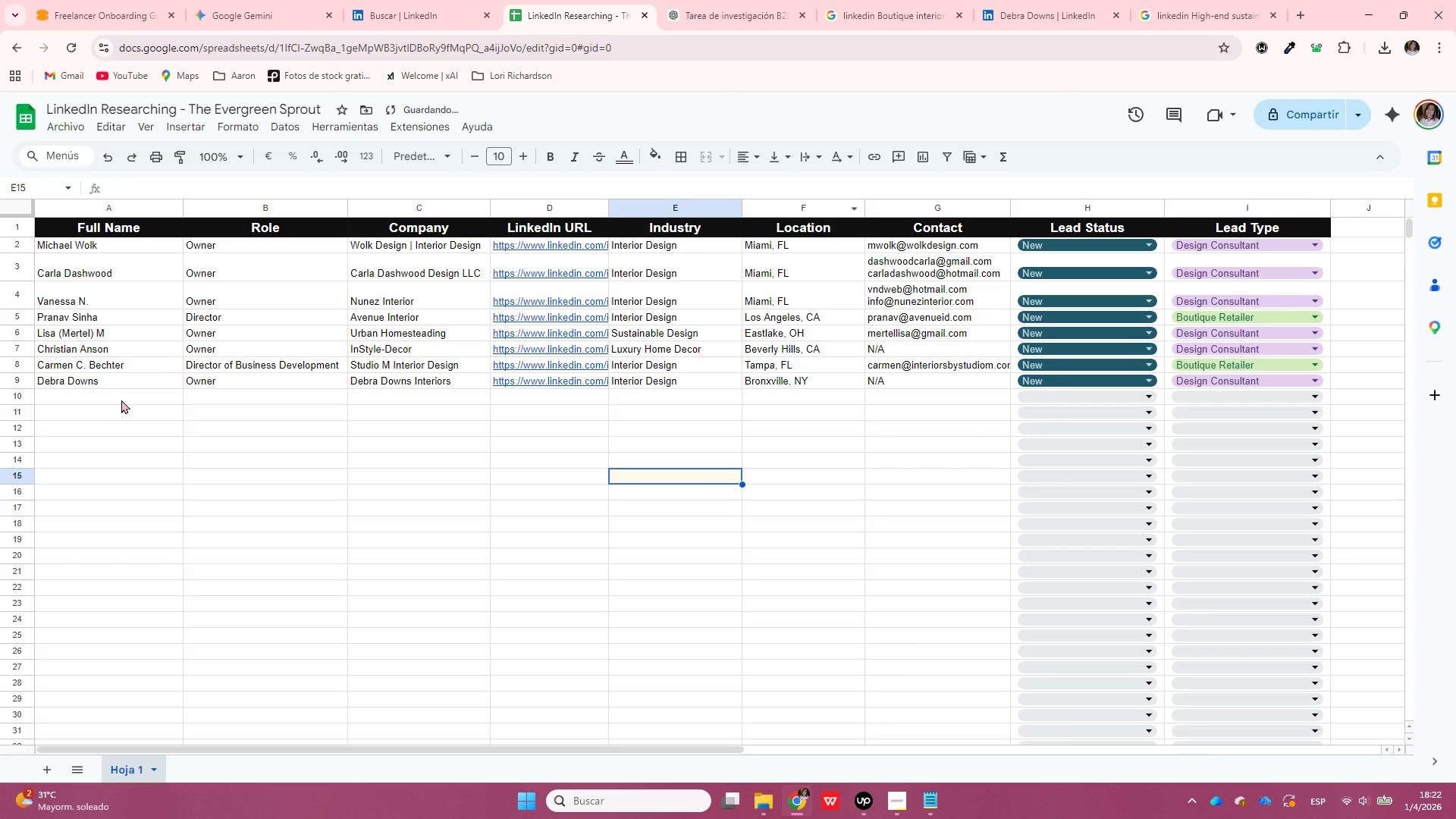 
left_click([115, 397])
 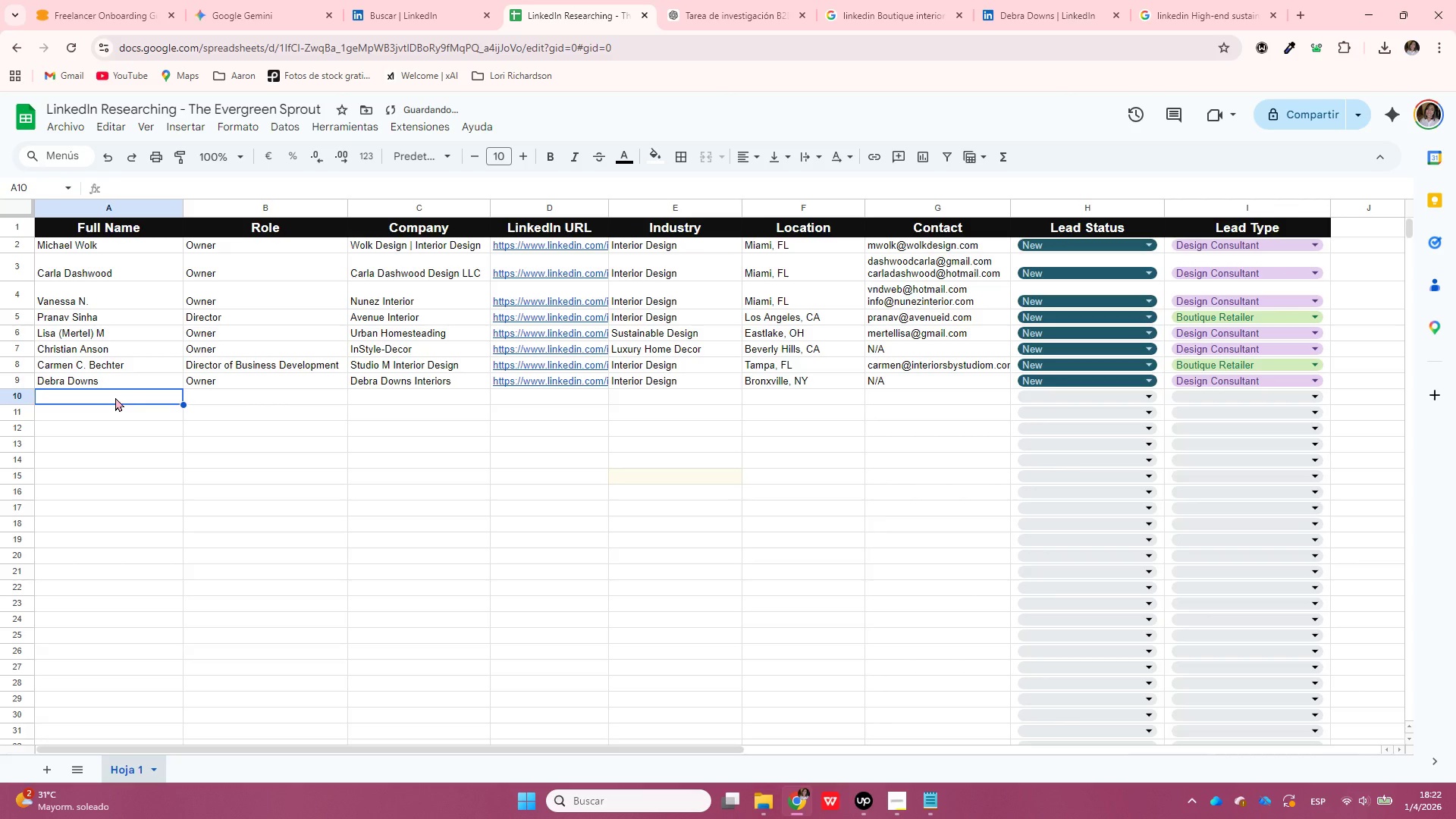 
key(ArrowLeft)
 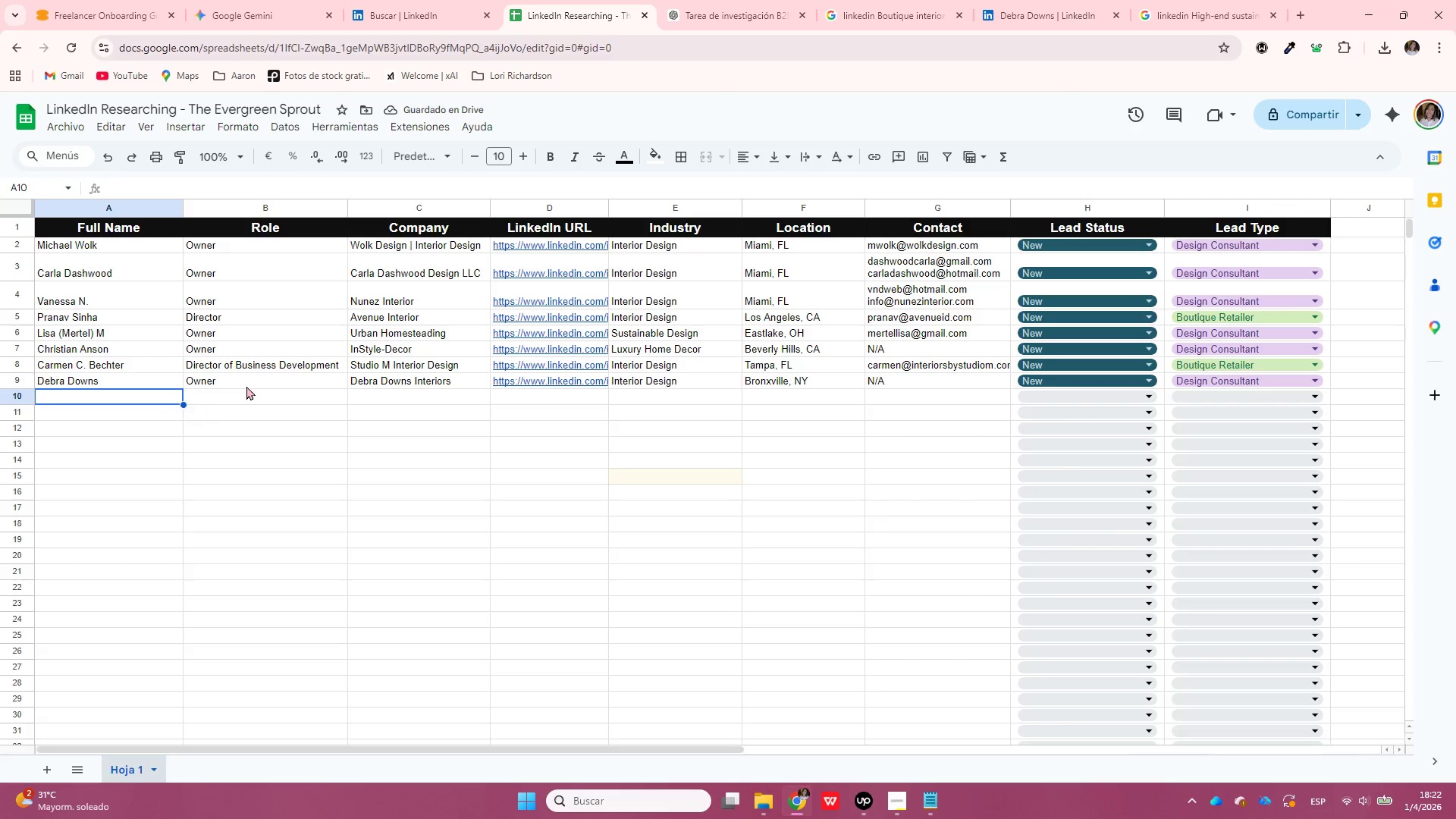 
left_click([1047, 0])
 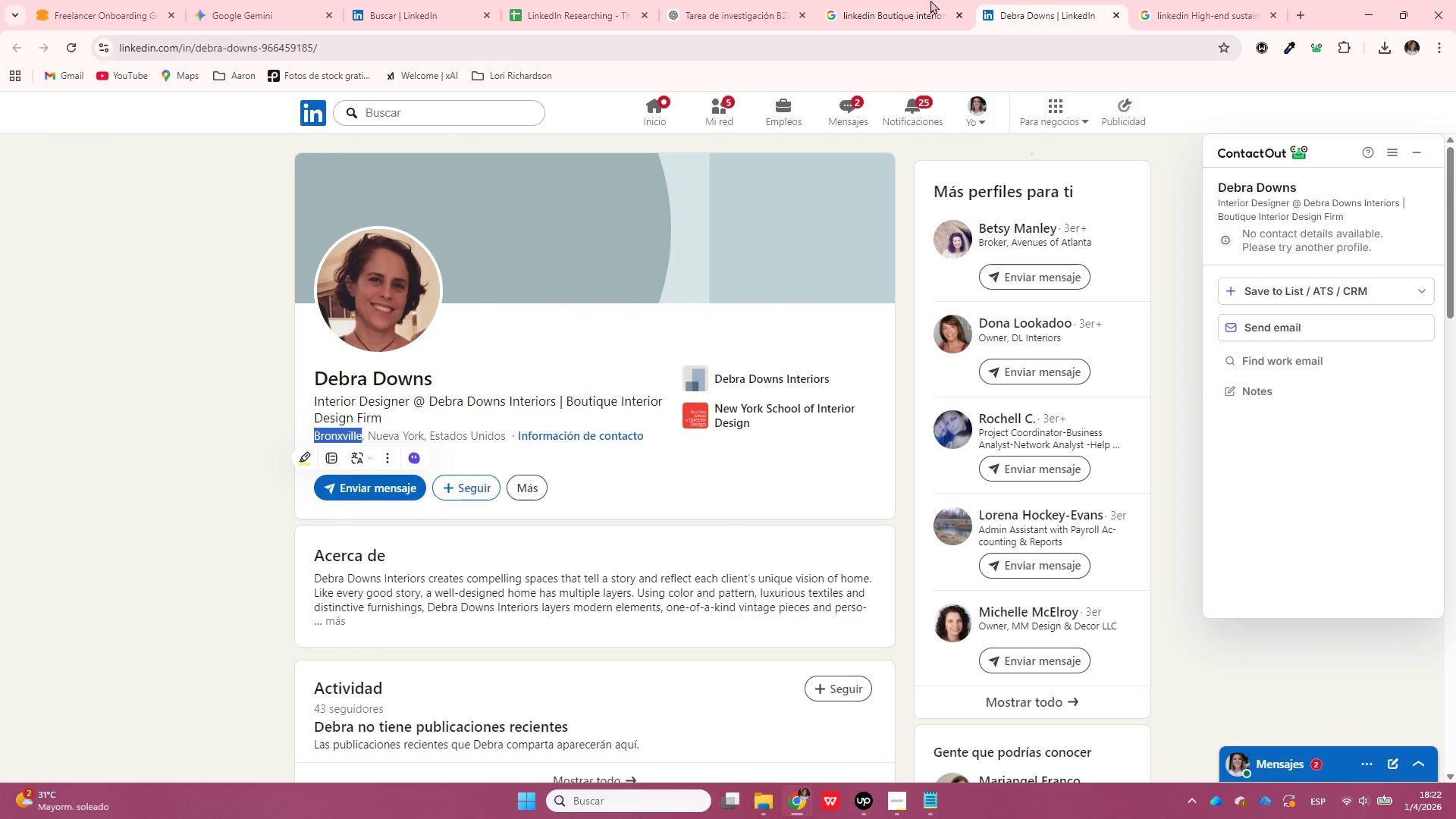 
left_click([921, 1])
 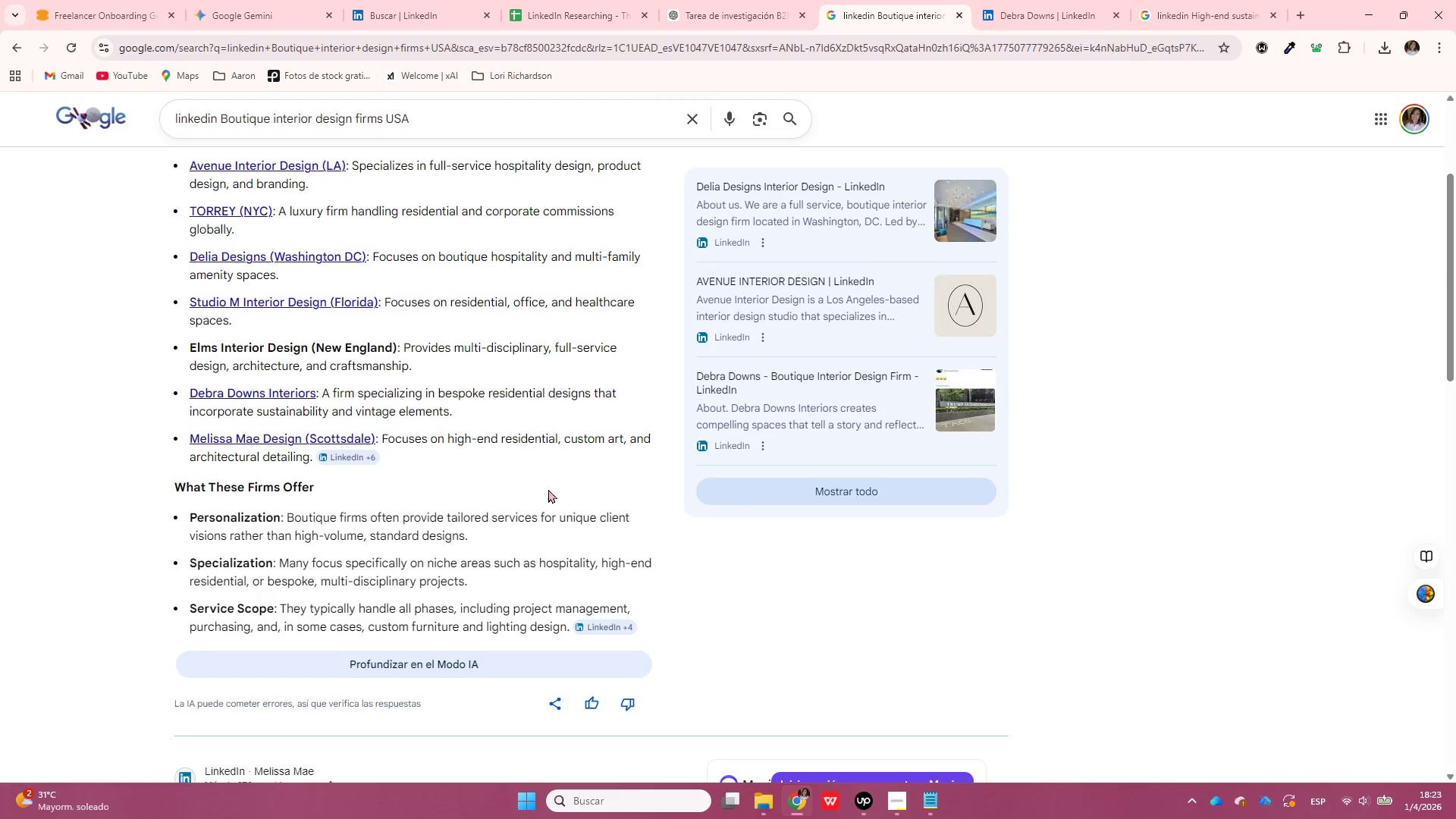 
scroll: coordinate [561, 504], scroll_direction: down, amount: 4.0
 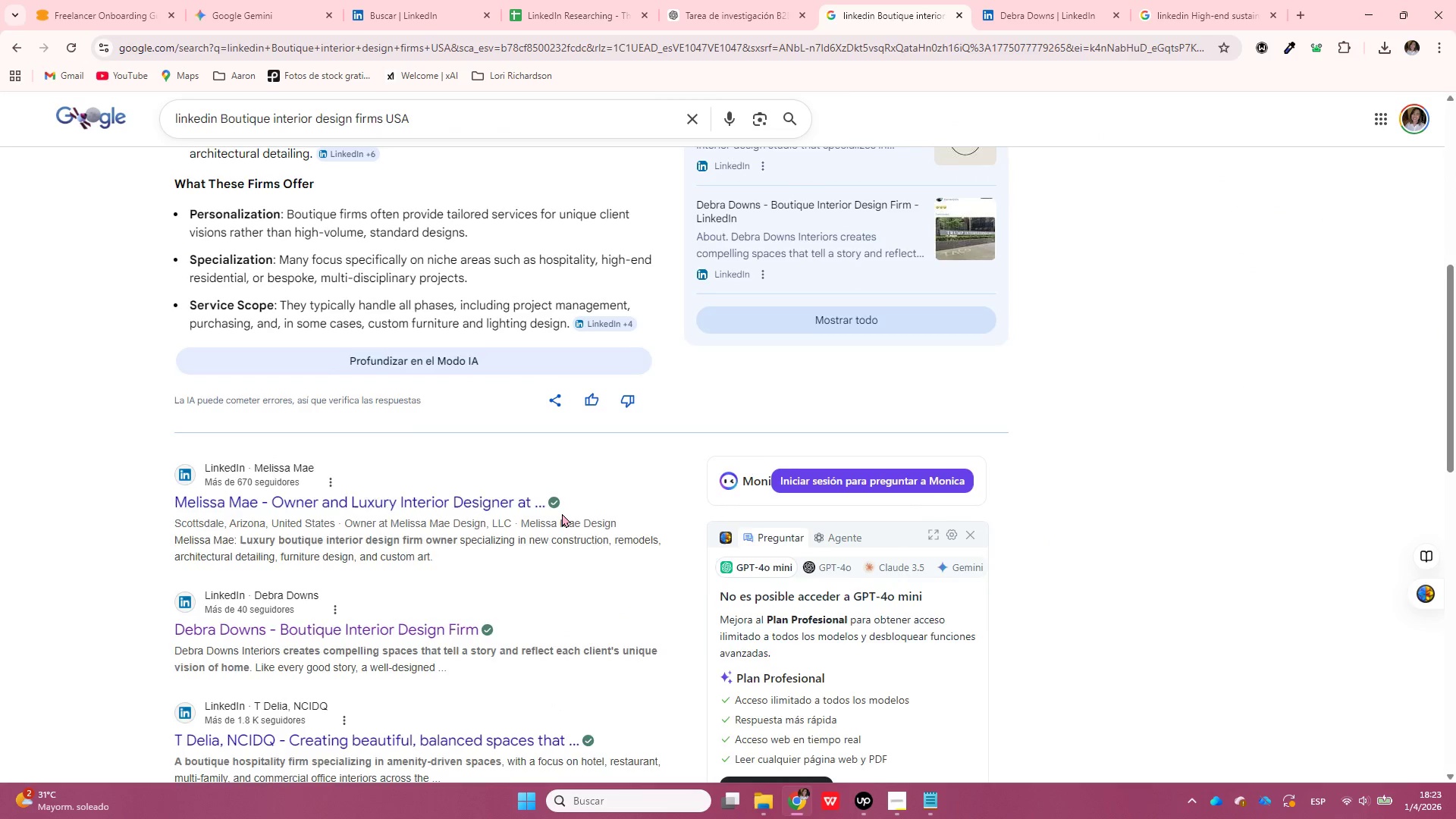 
scroll: coordinate [562, 513], scroll_direction: up, amount: 4.0
 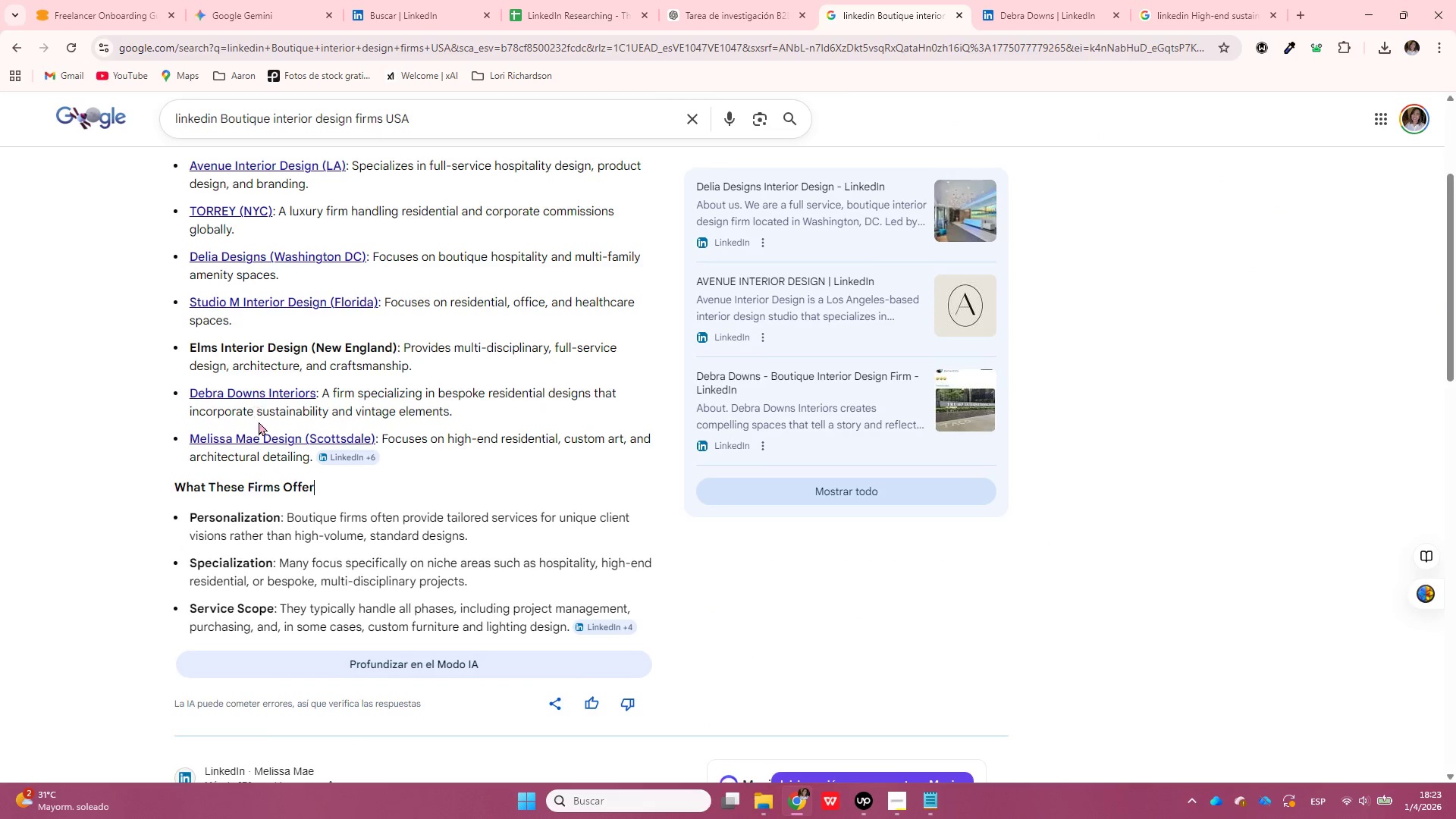 
right_click([256, 441])
 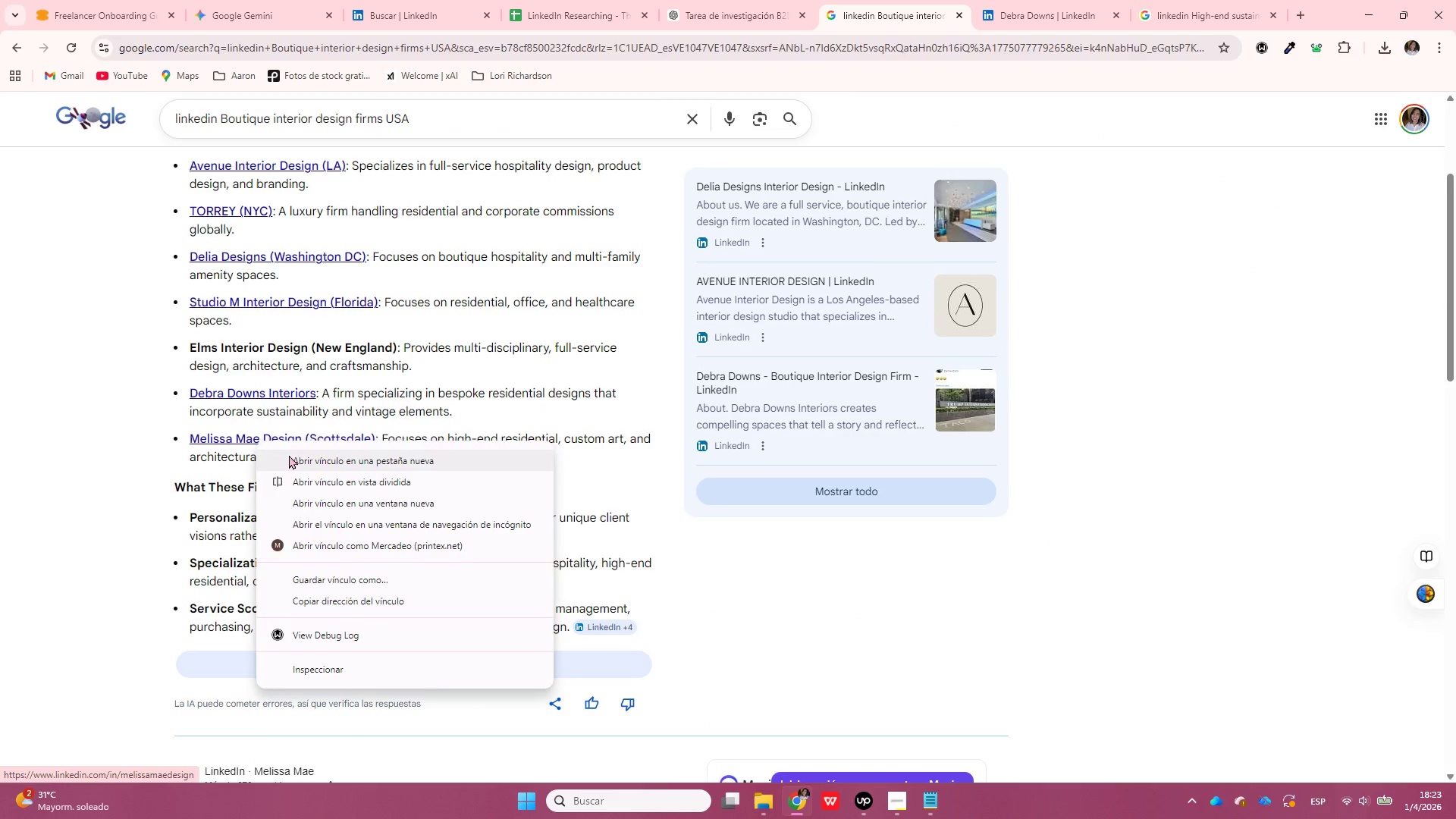 
left_click([293, 457])
 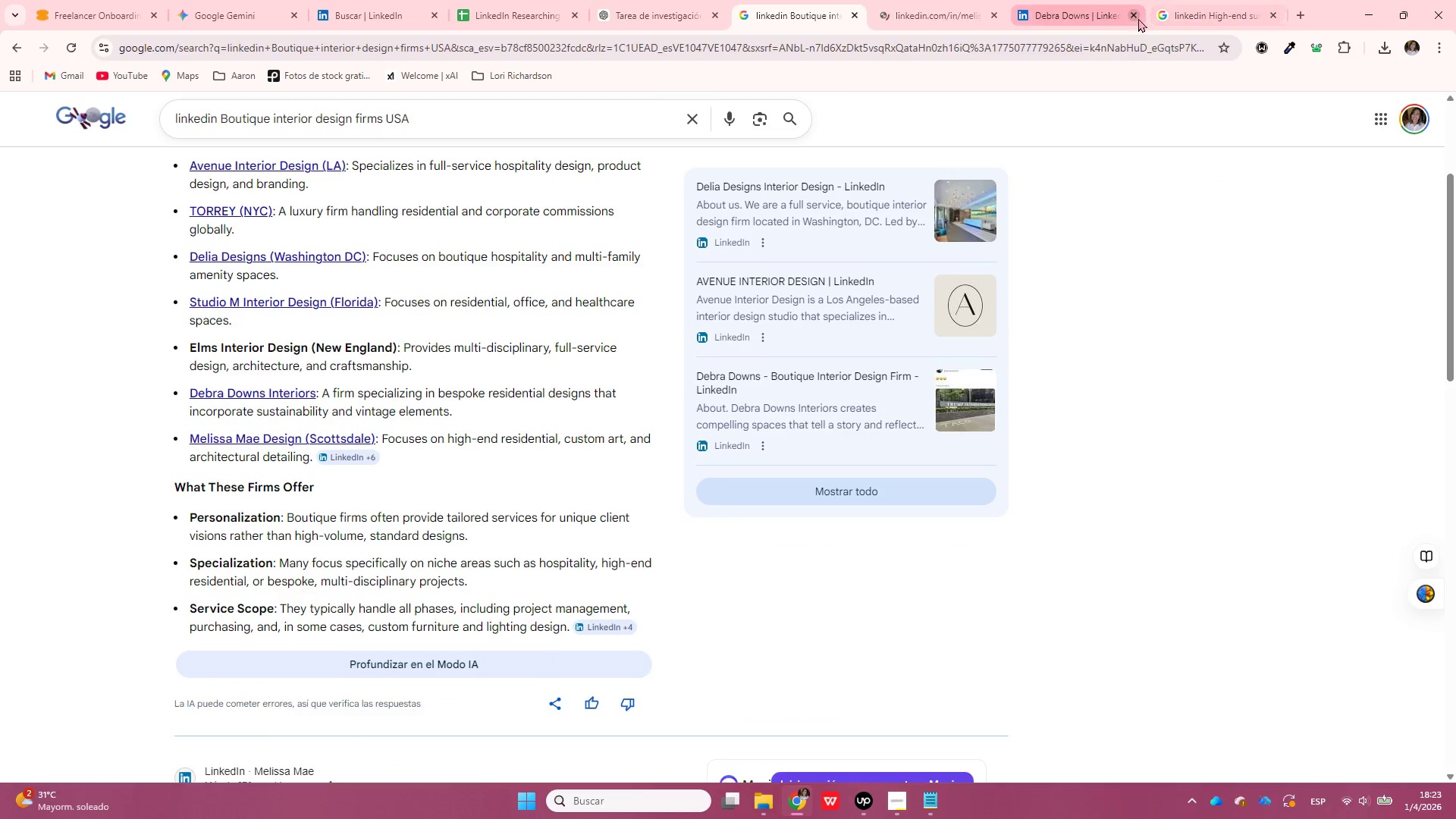 
left_click([1136, 19])
 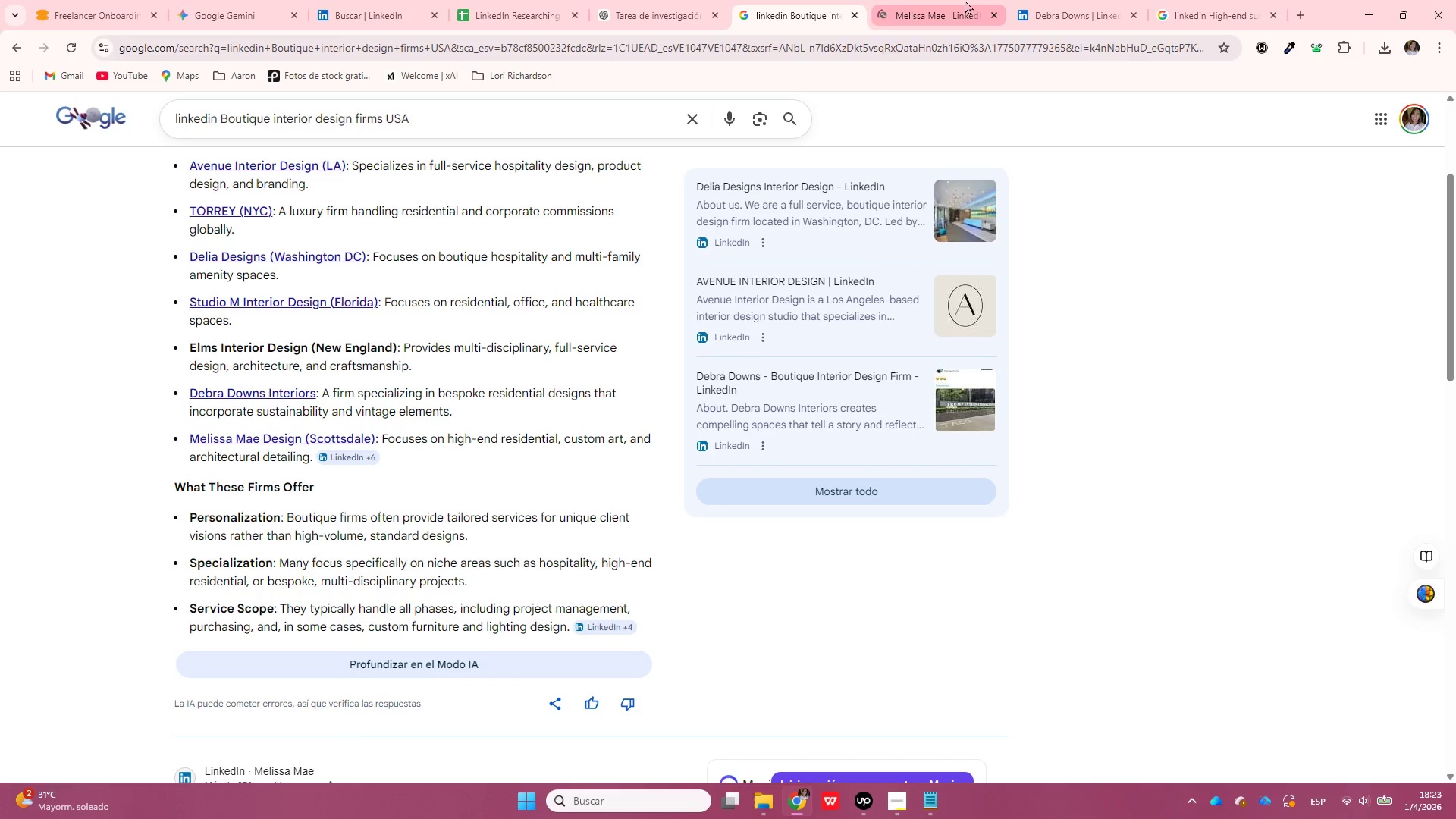 
left_click([965, 0])
 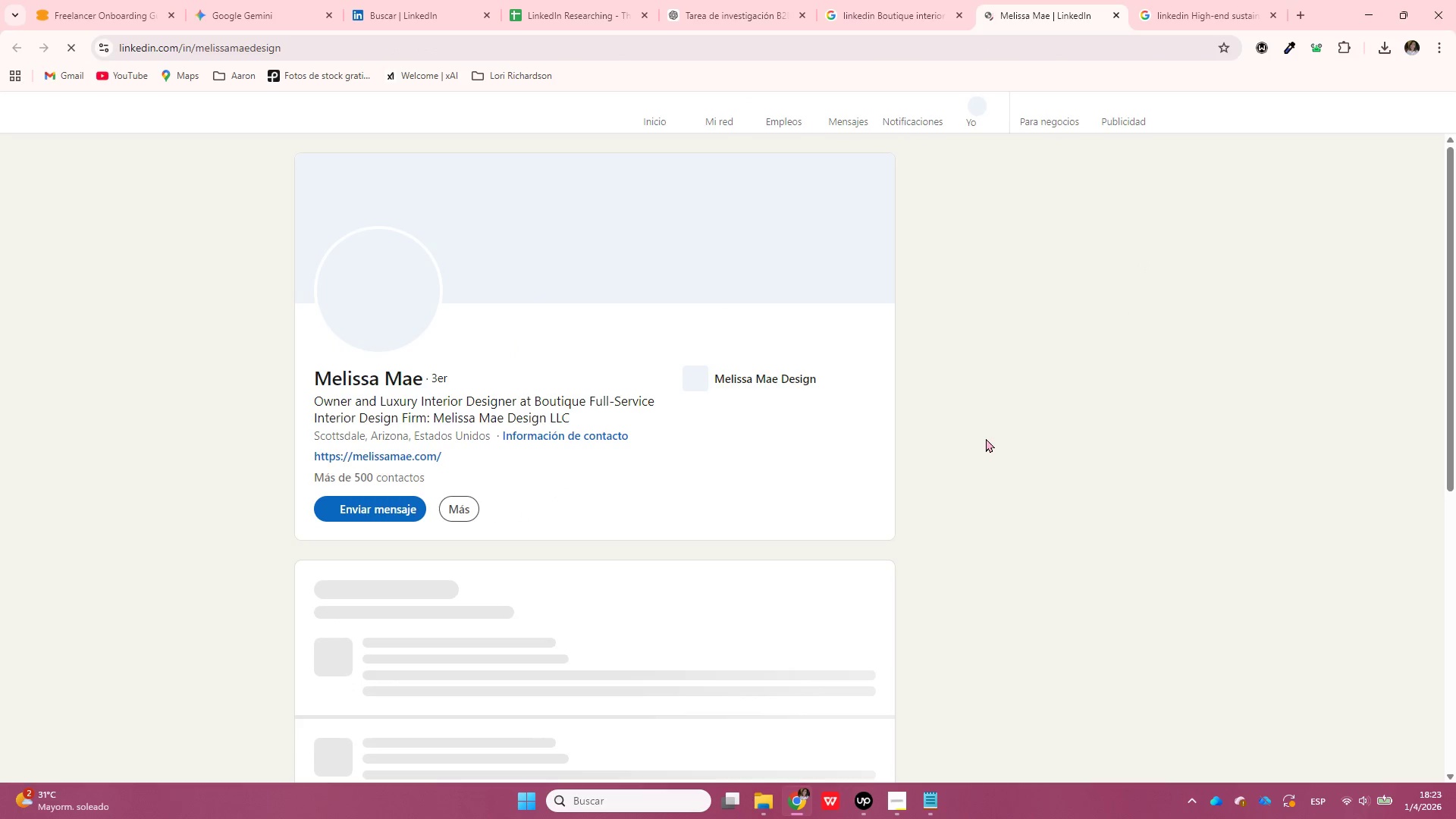 
wait(10.19)
 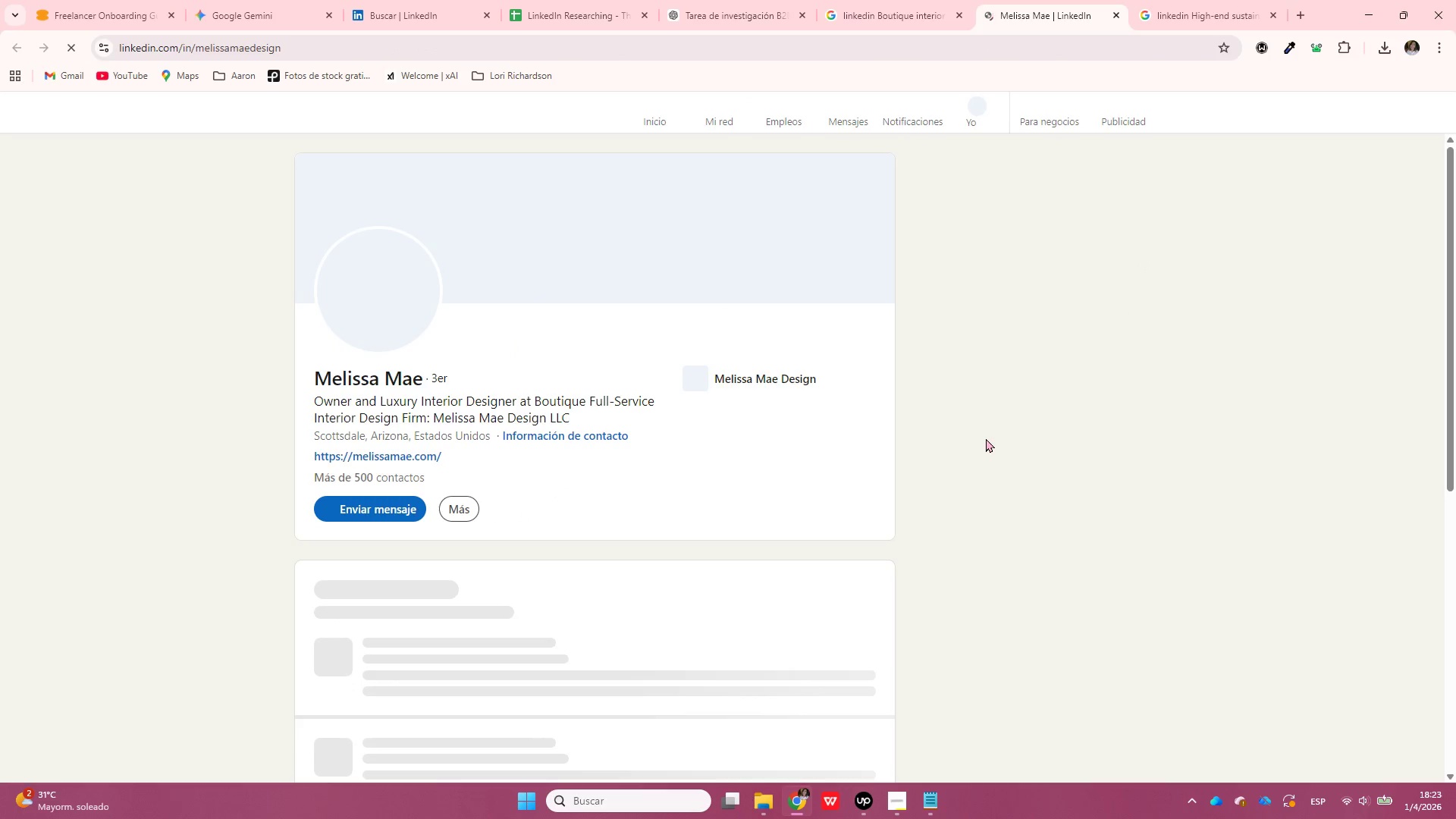 
left_click_drag(start_coordinate=[380, 398], to_coordinate=[400, 397])
 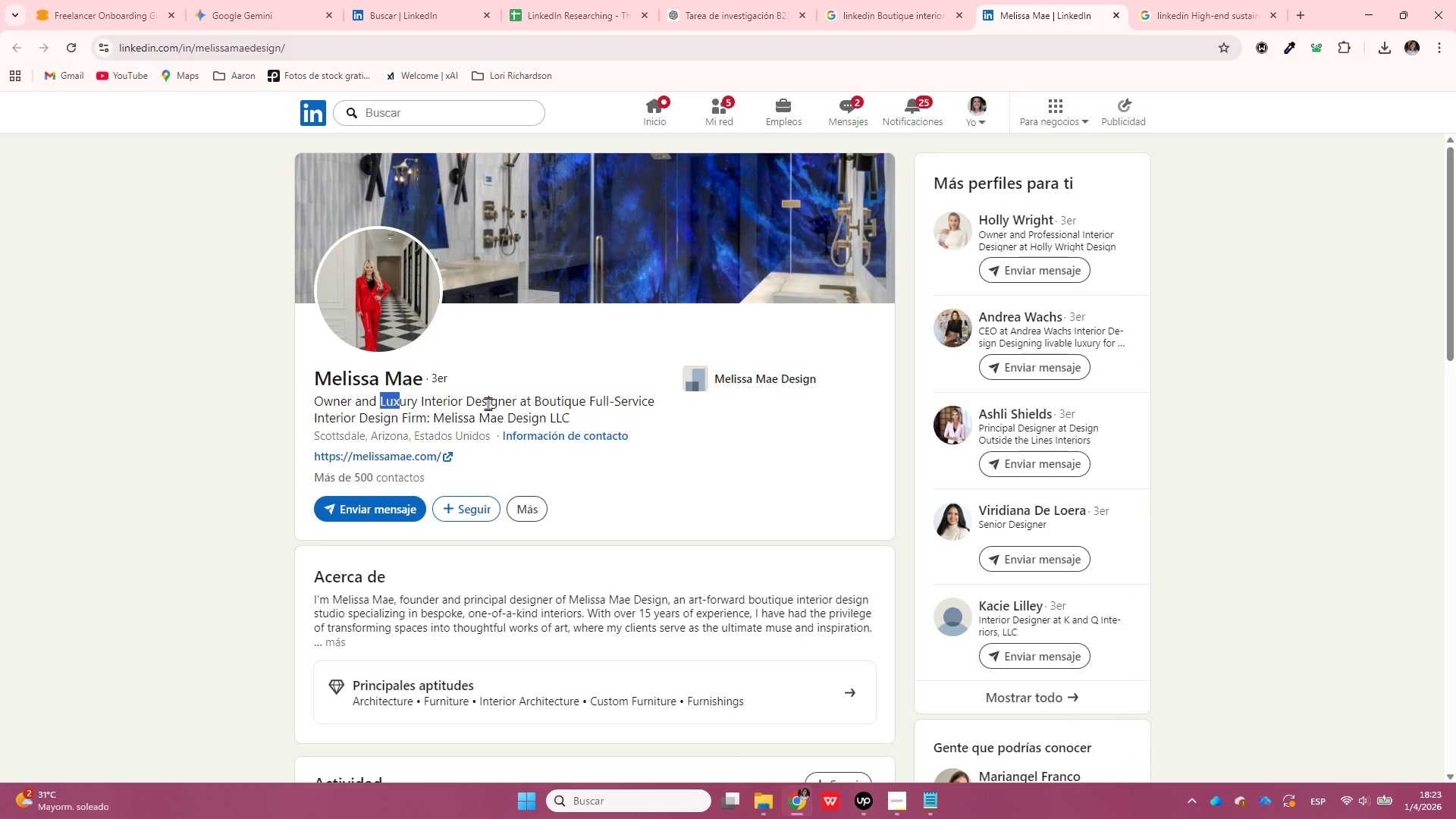 
hold_key(key=ShiftLeft, duration=0.55)
left_click([513, 403])
 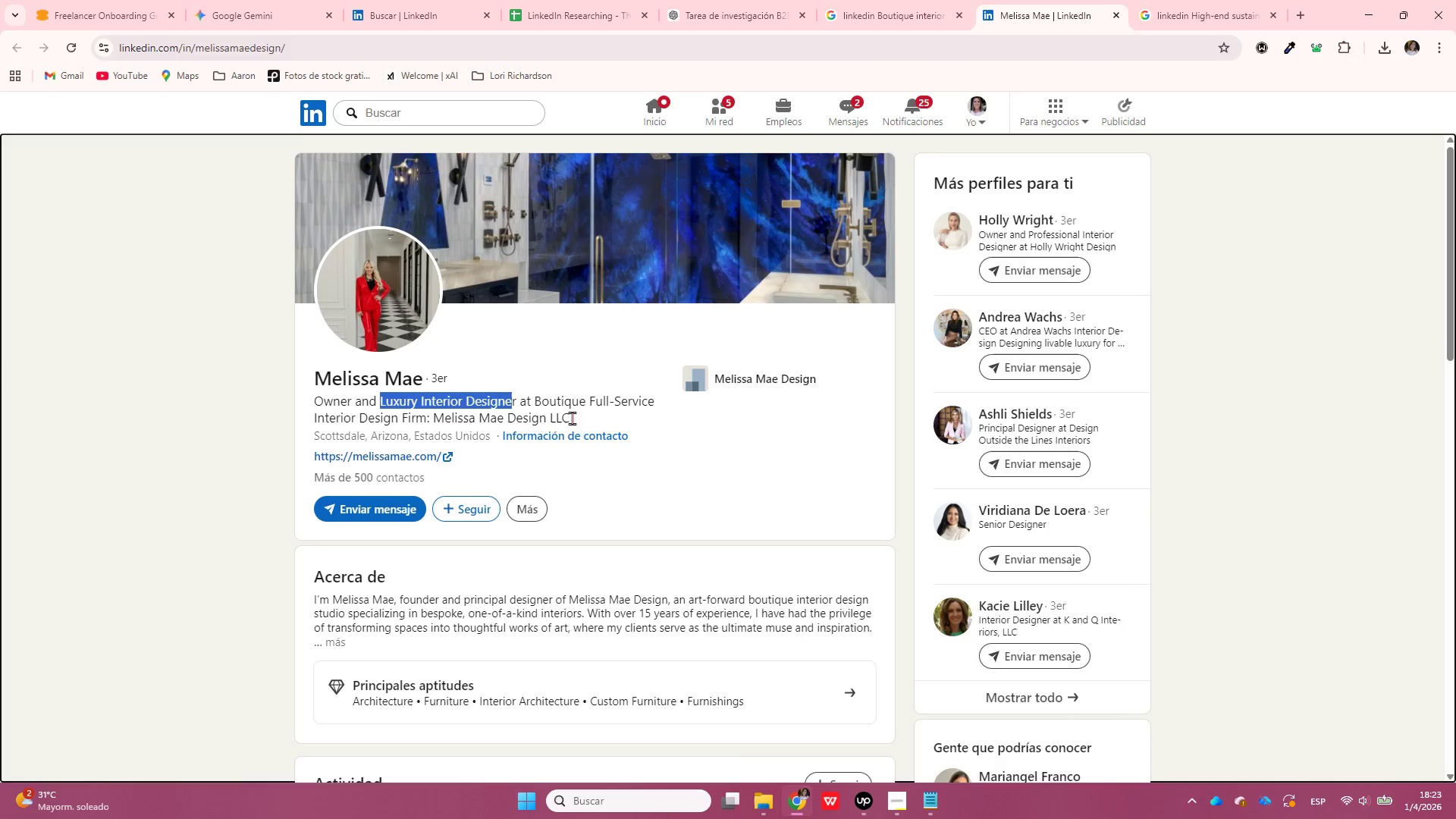 
key(Control+ControlLeft)
 